 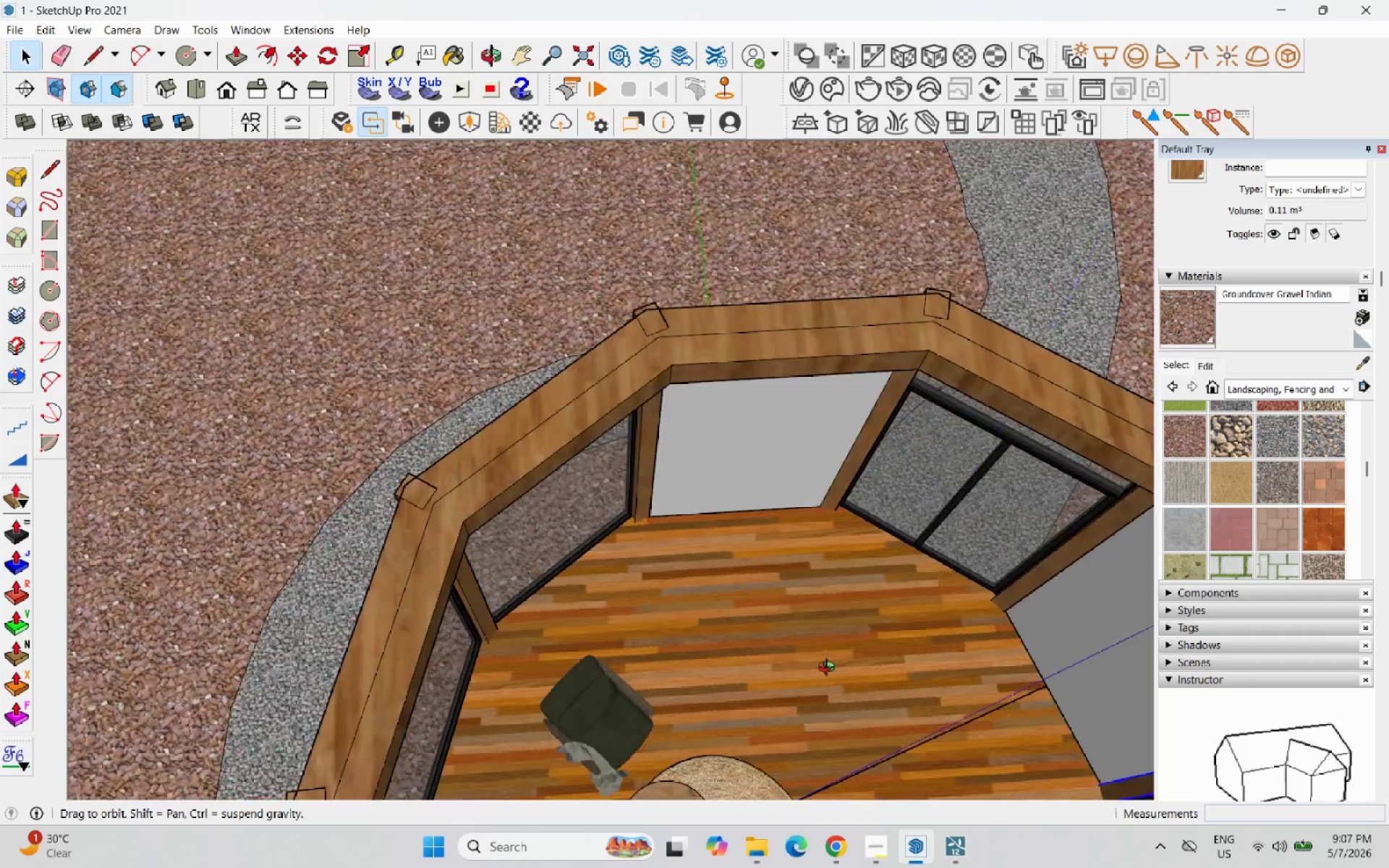 
double_click([748, 476])
 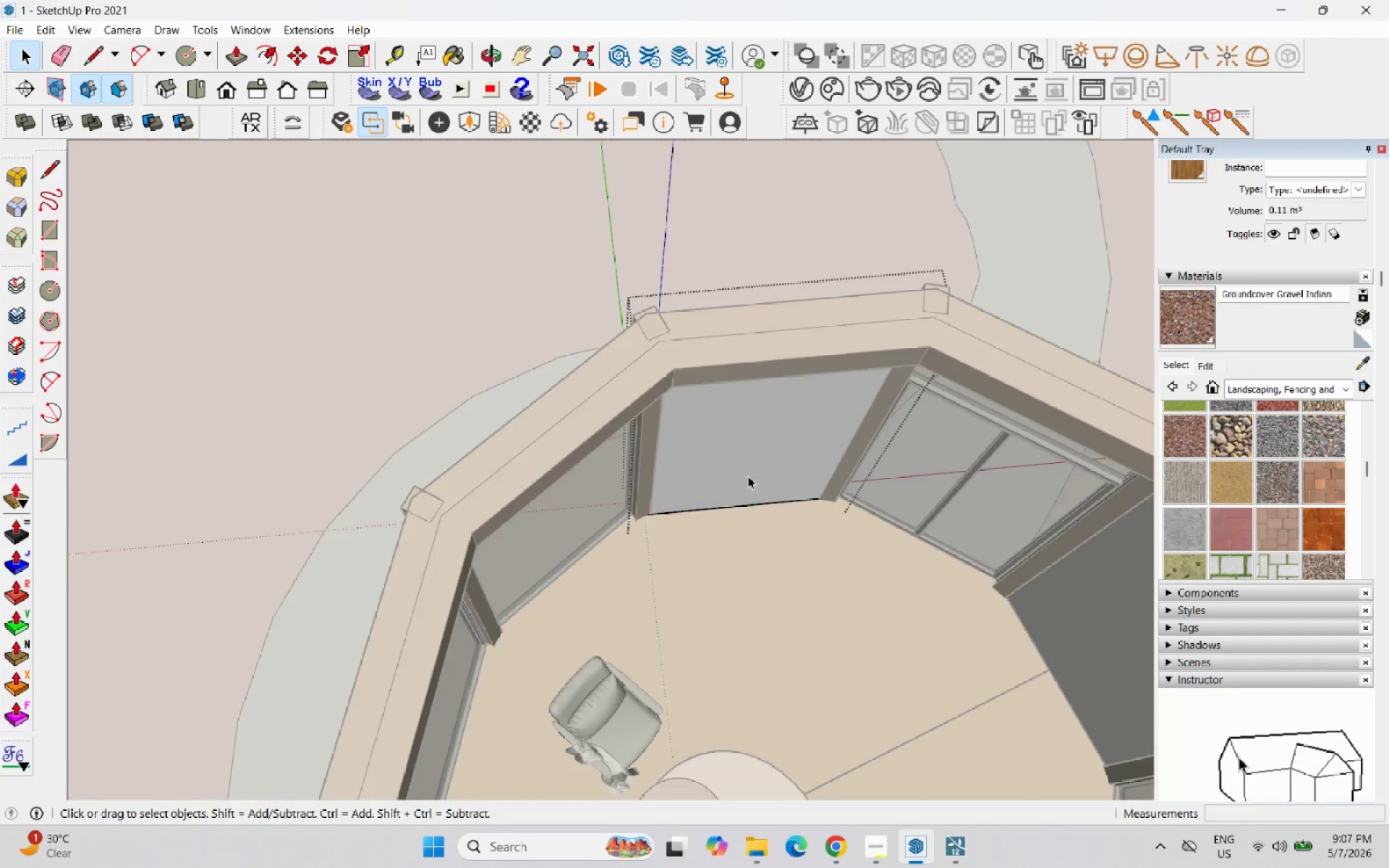 
triple_click([748, 476])
 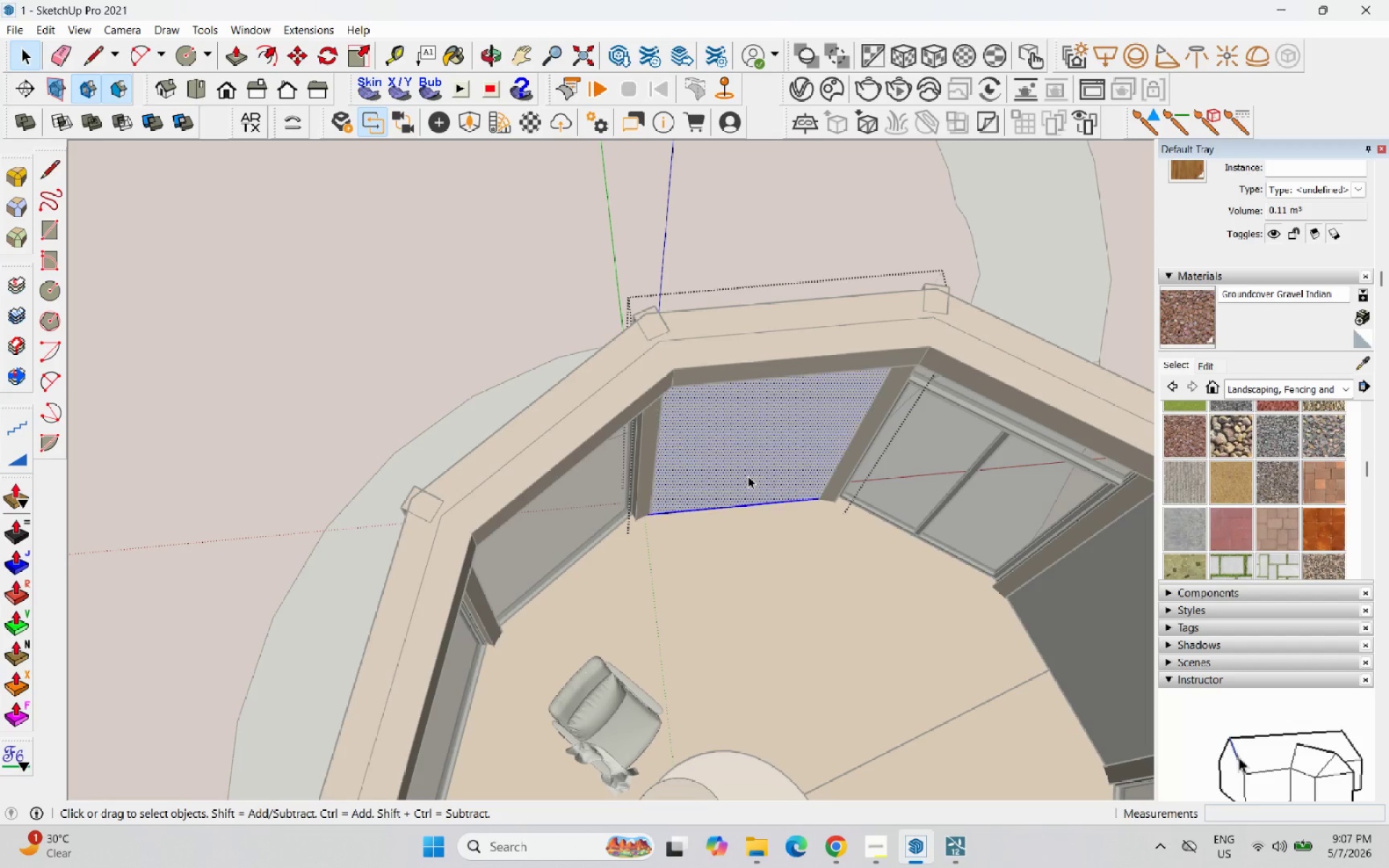 
triple_click([748, 476])
 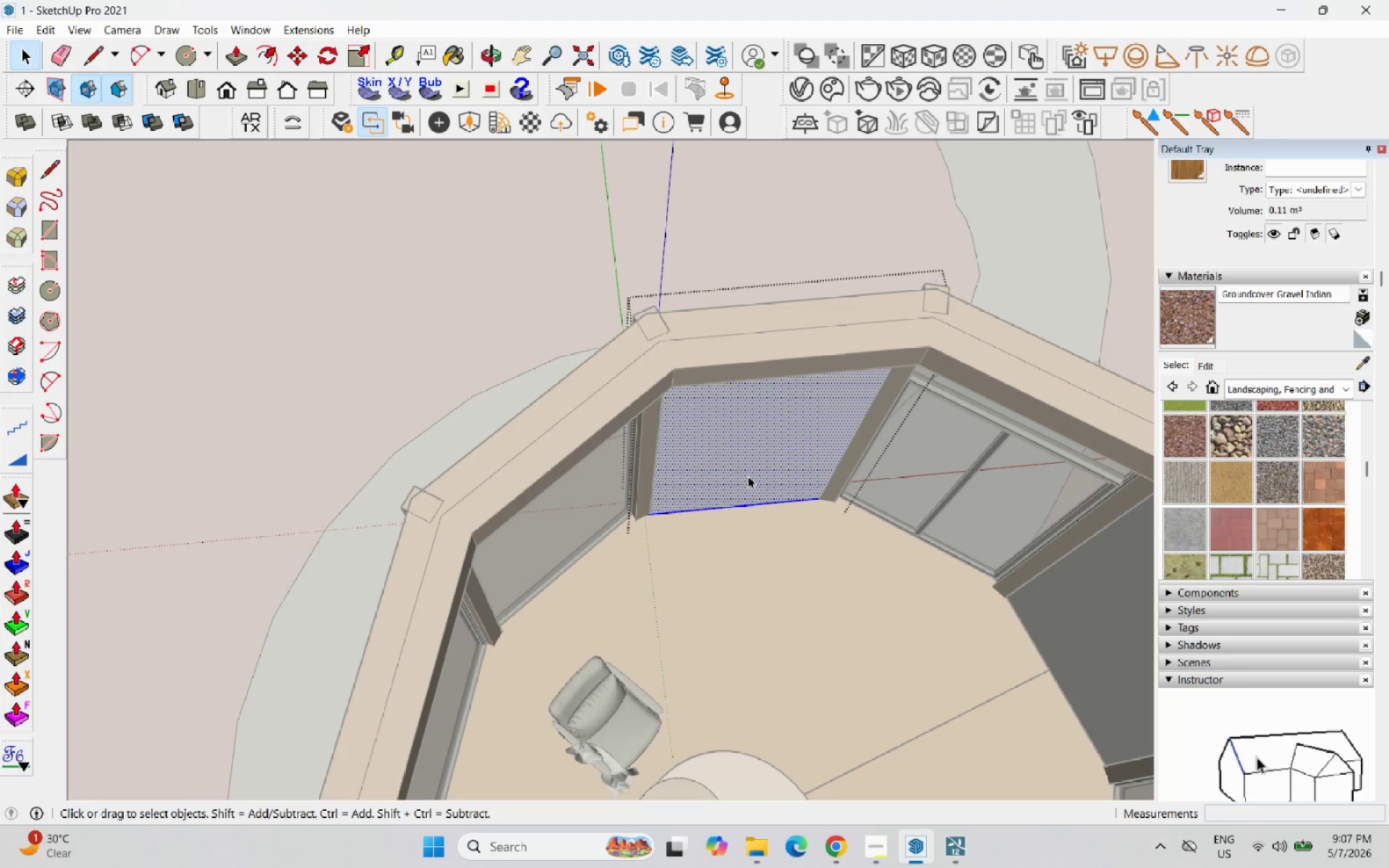 
scroll: coordinate [755, 475], scroll_direction: up, amount: 1.0
 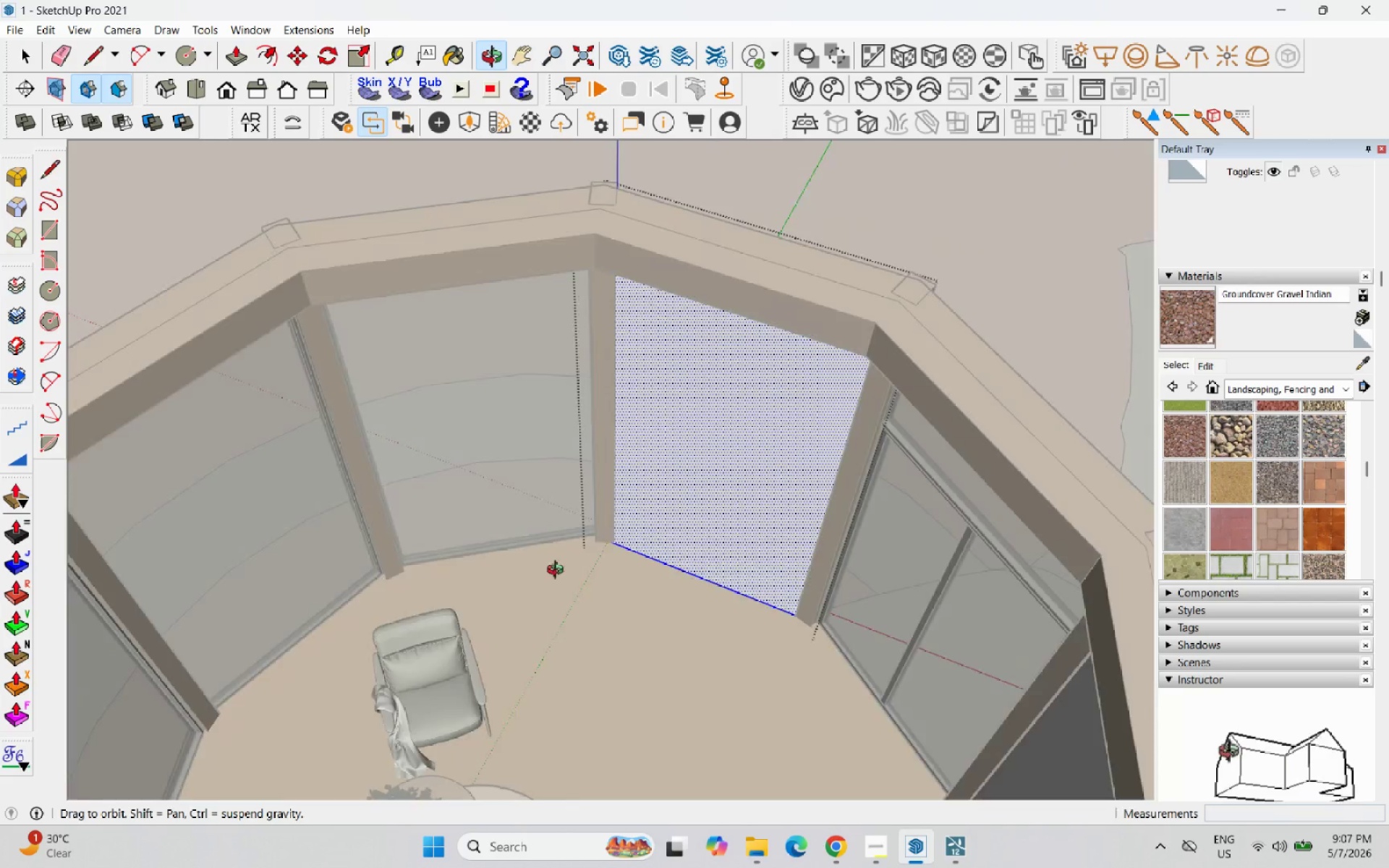 
key(P)
 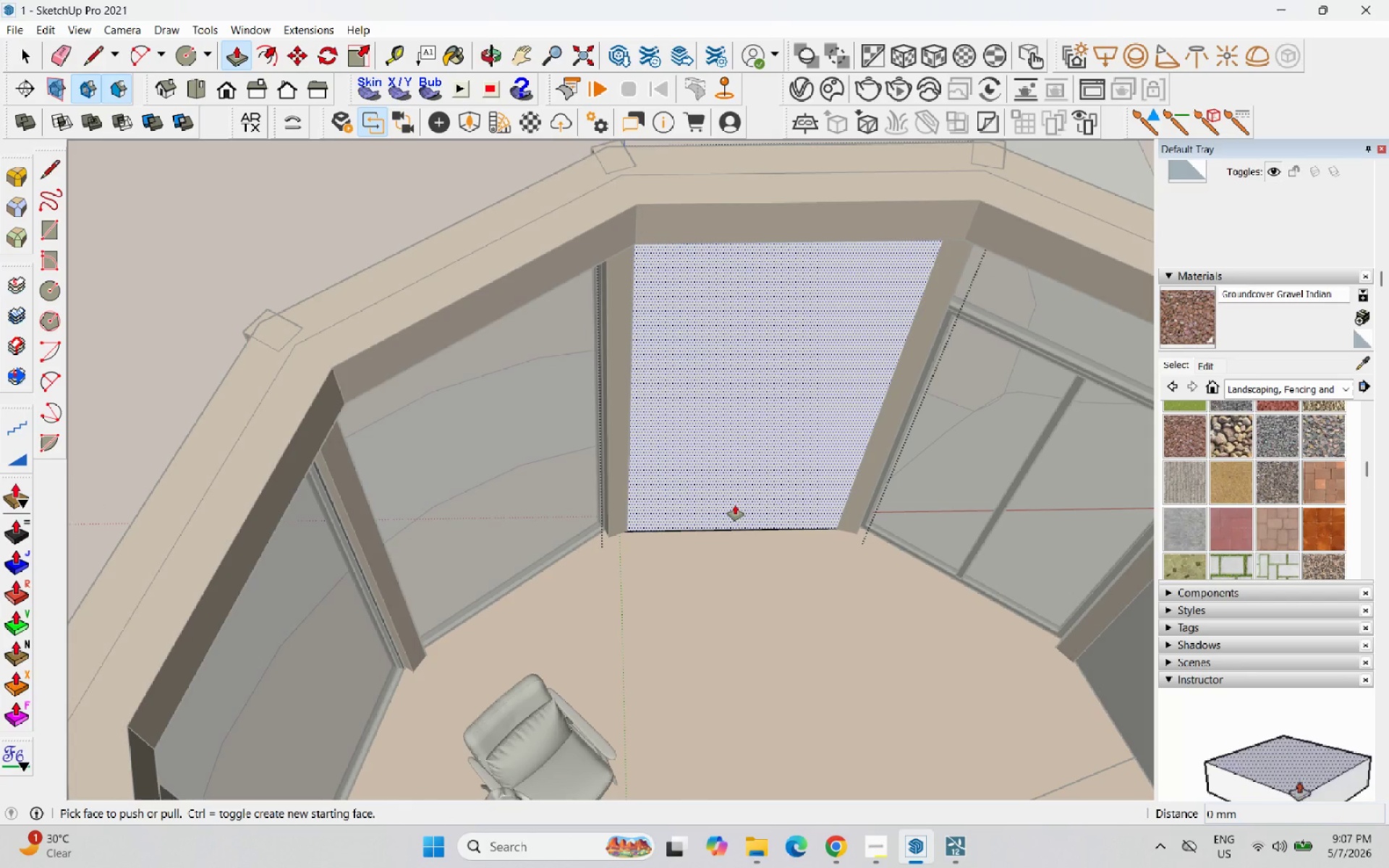 
scroll: coordinate [725, 579], scroll_direction: up, amount: 1.0
 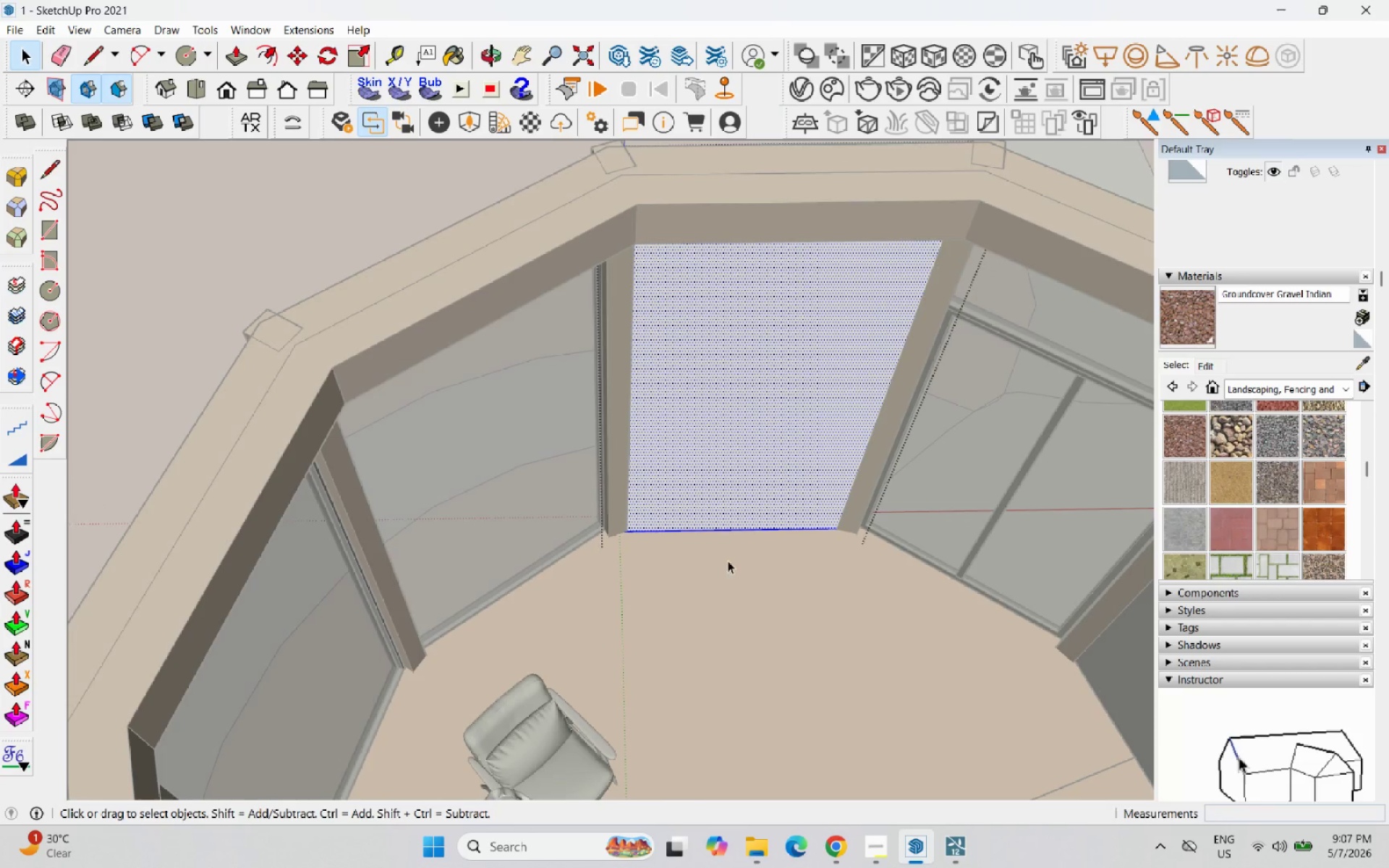 
left_click_drag(start_coordinate=[736, 507], to_coordinate=[787, 533])
 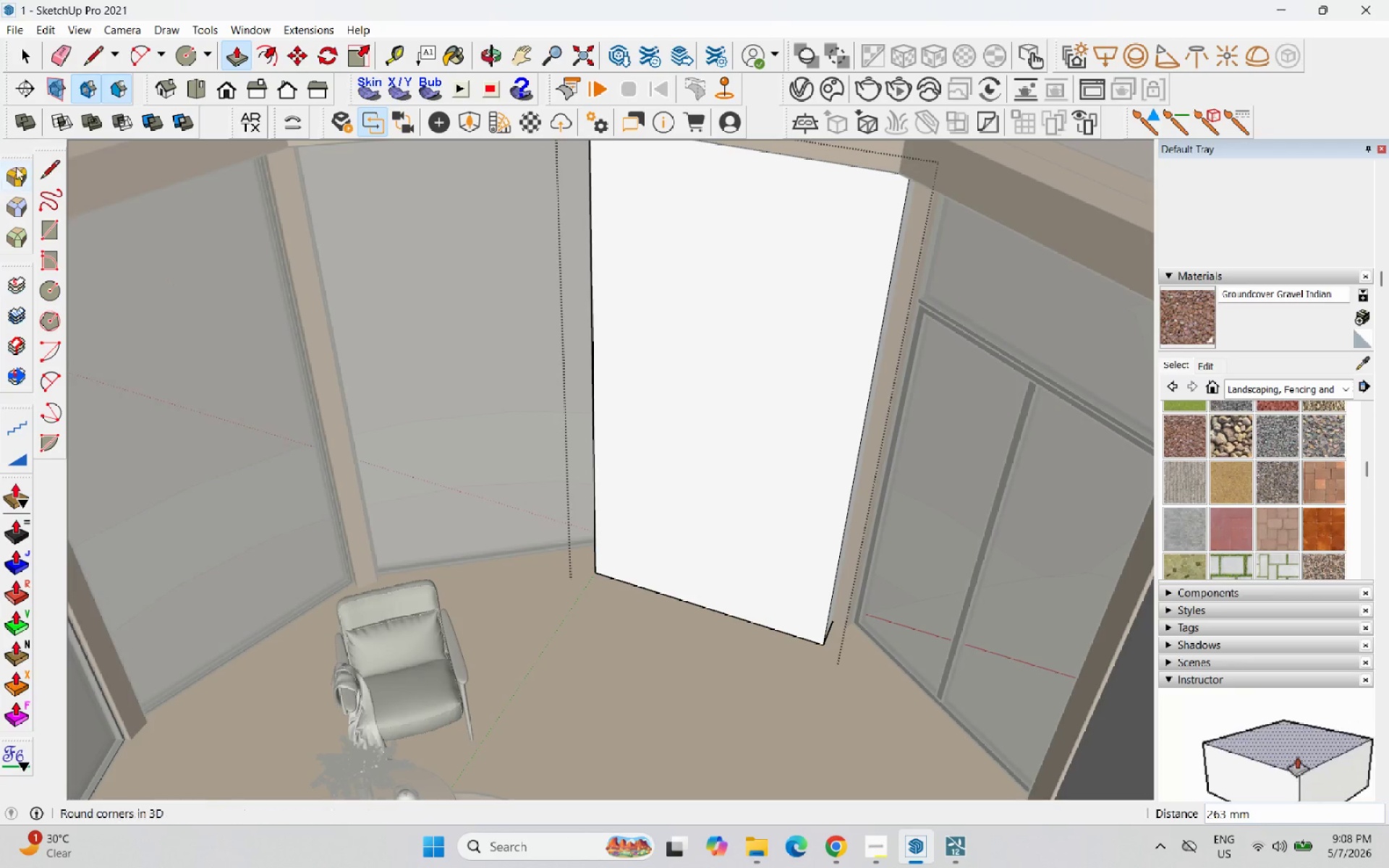 
left_click([22, 52])
 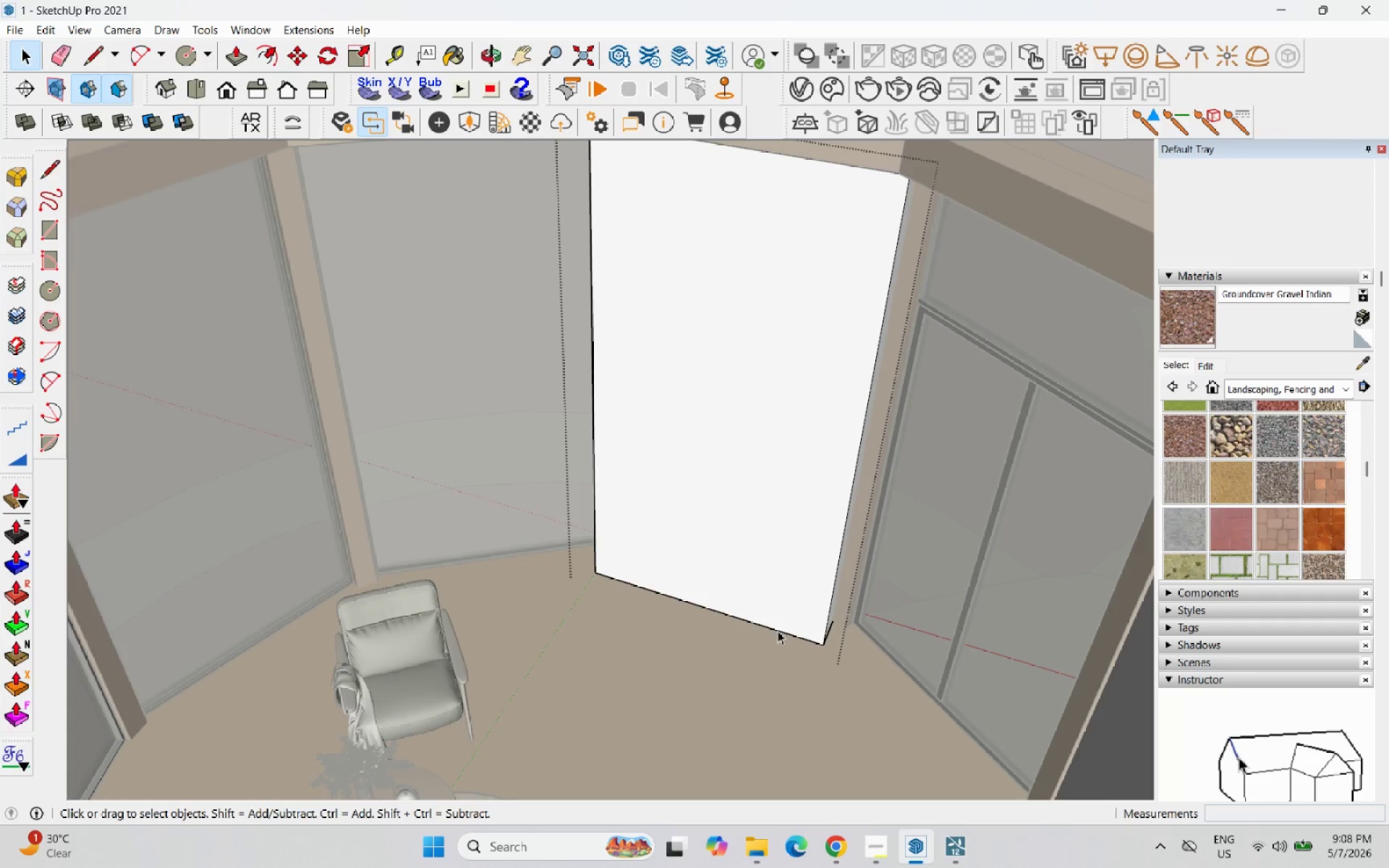 
left_click([776, 628])
 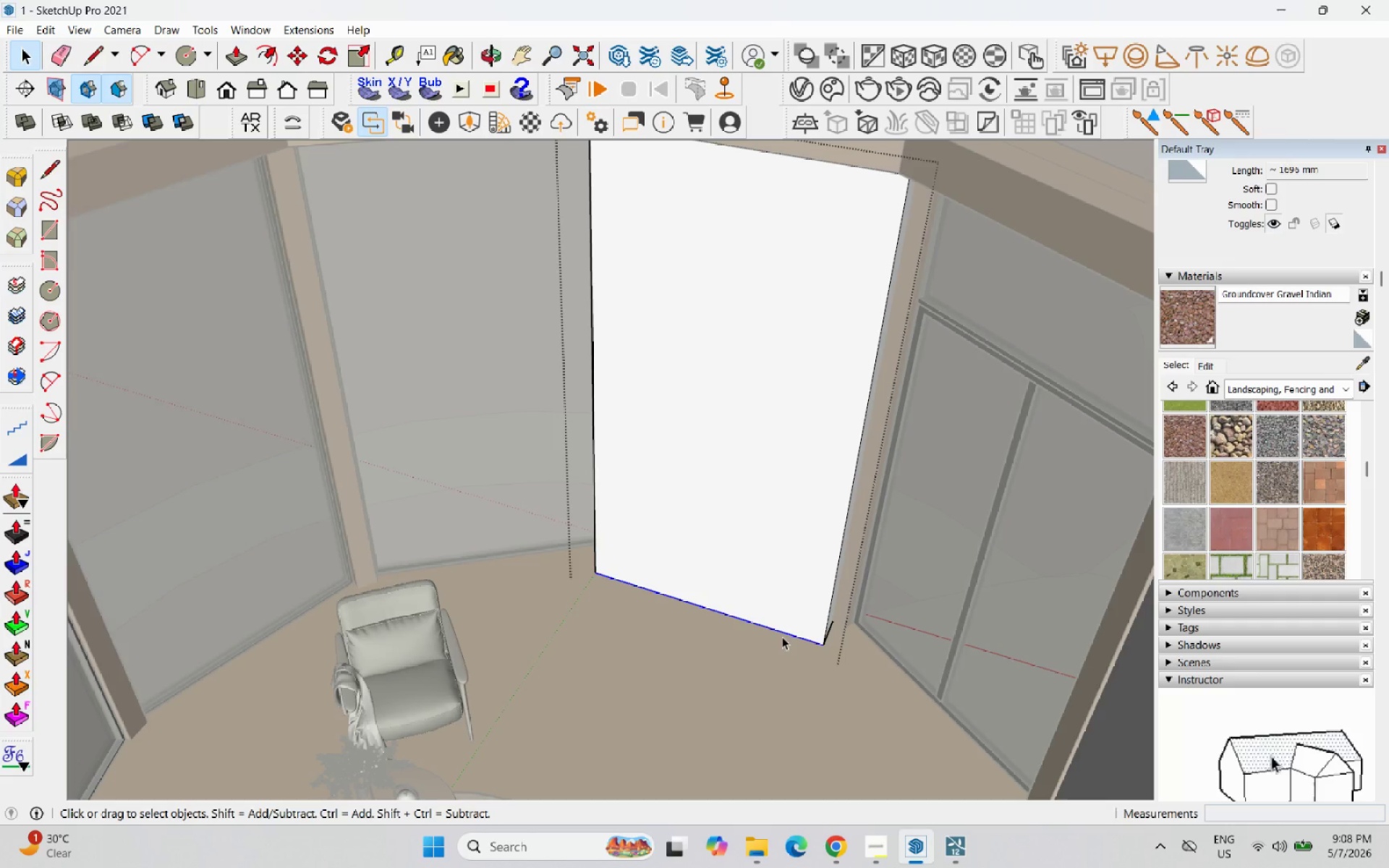 
key(M)
 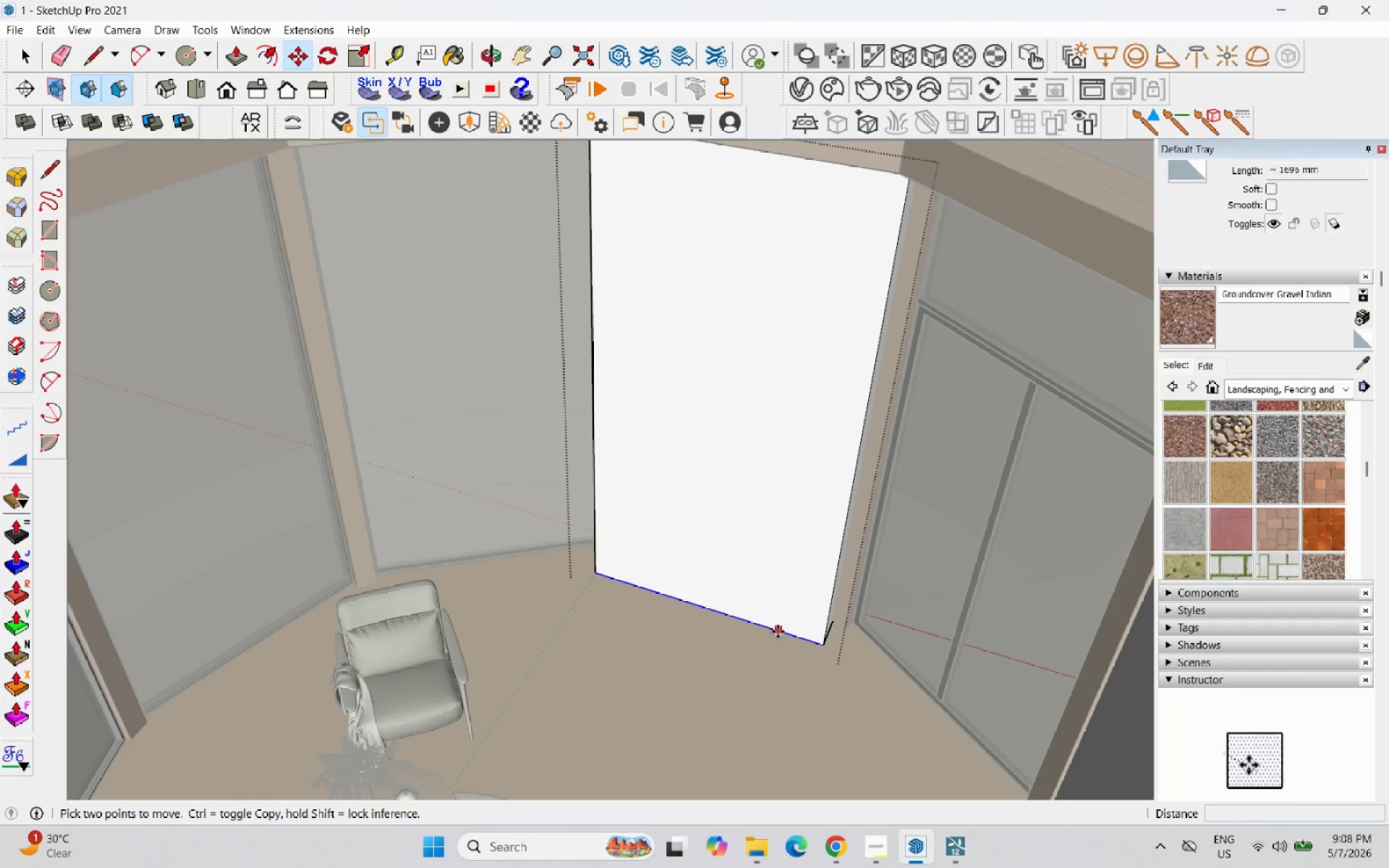 
left_click([778, 631])
 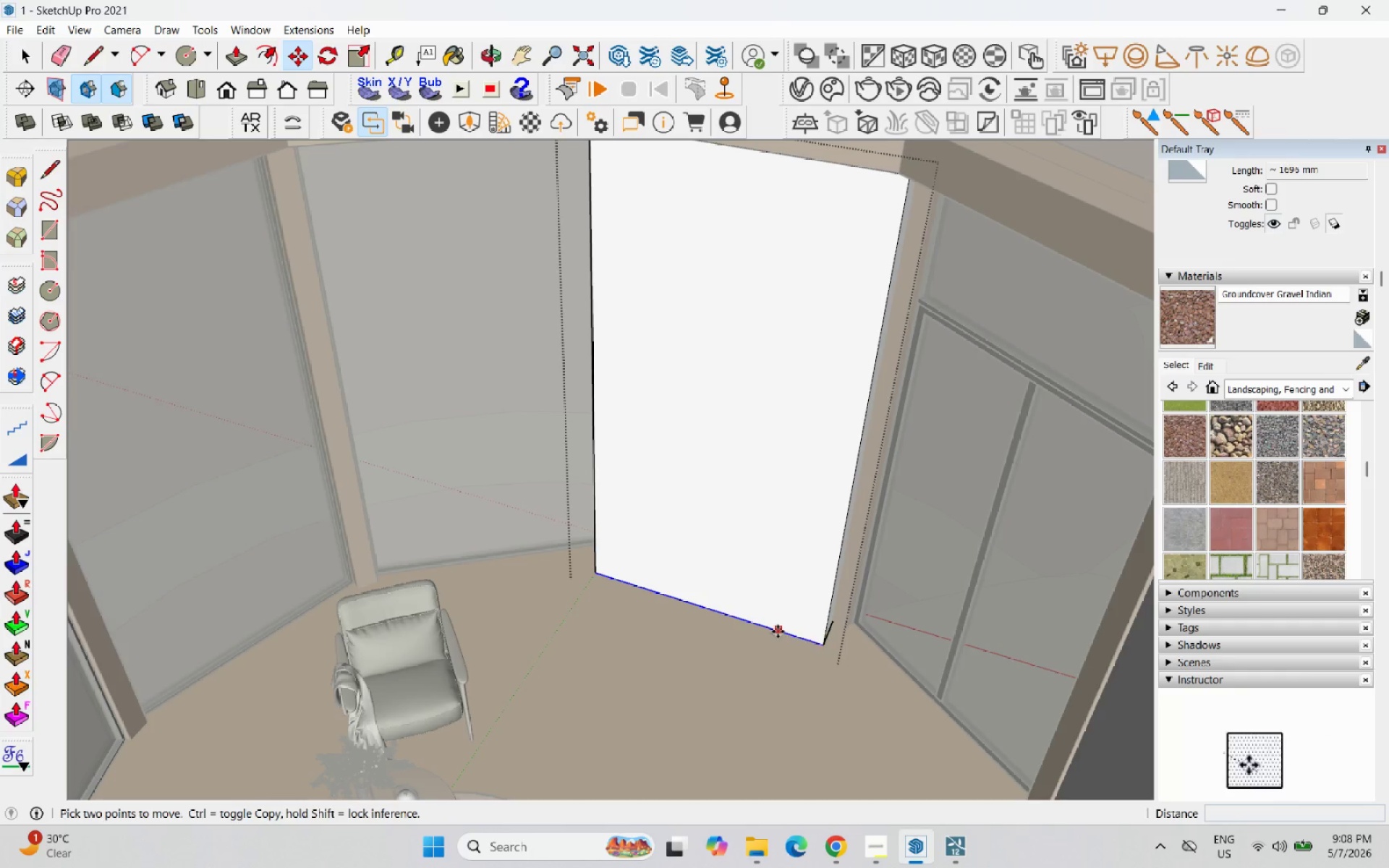 
key(Control+ControlLeft)
 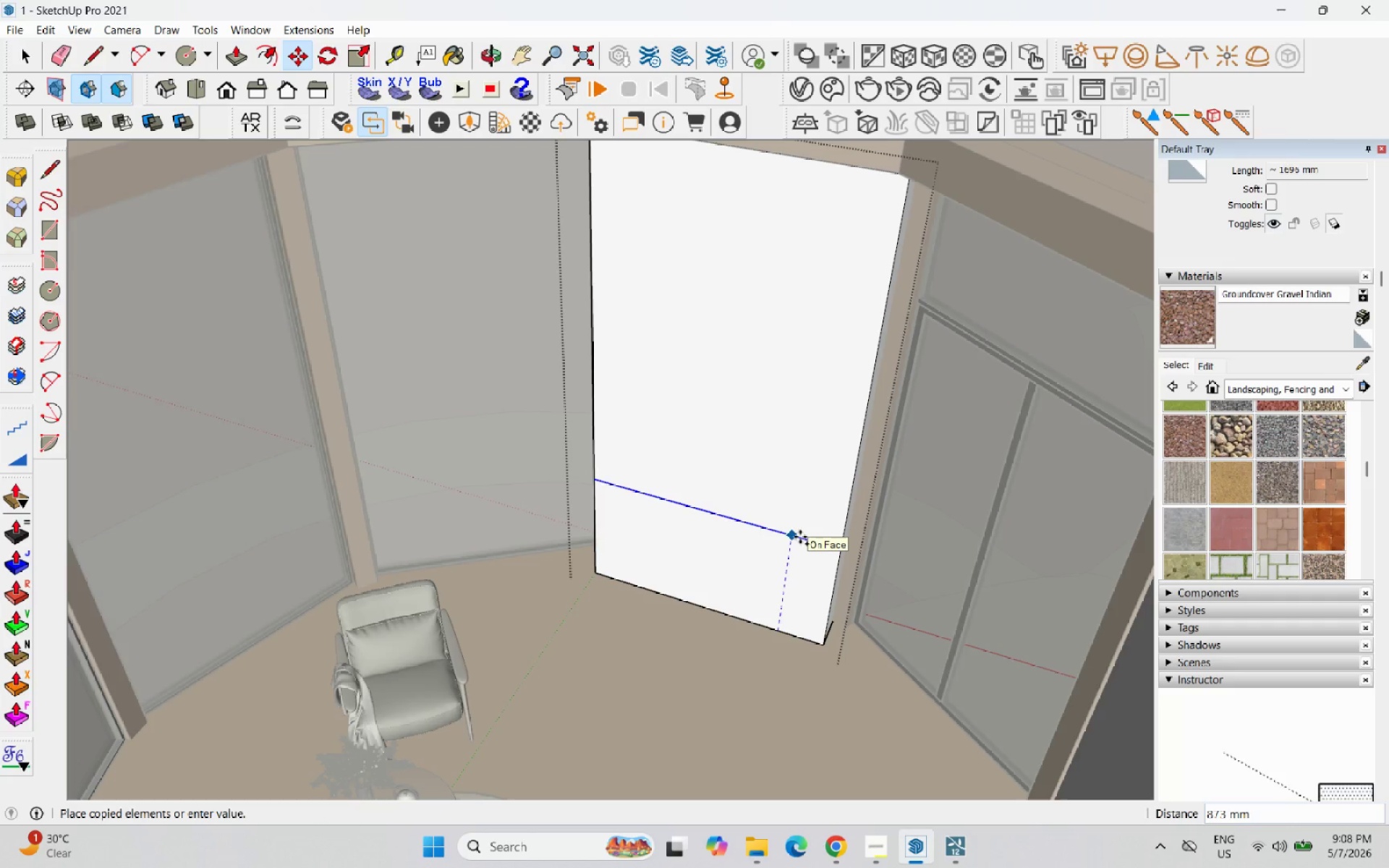 
type(850)
 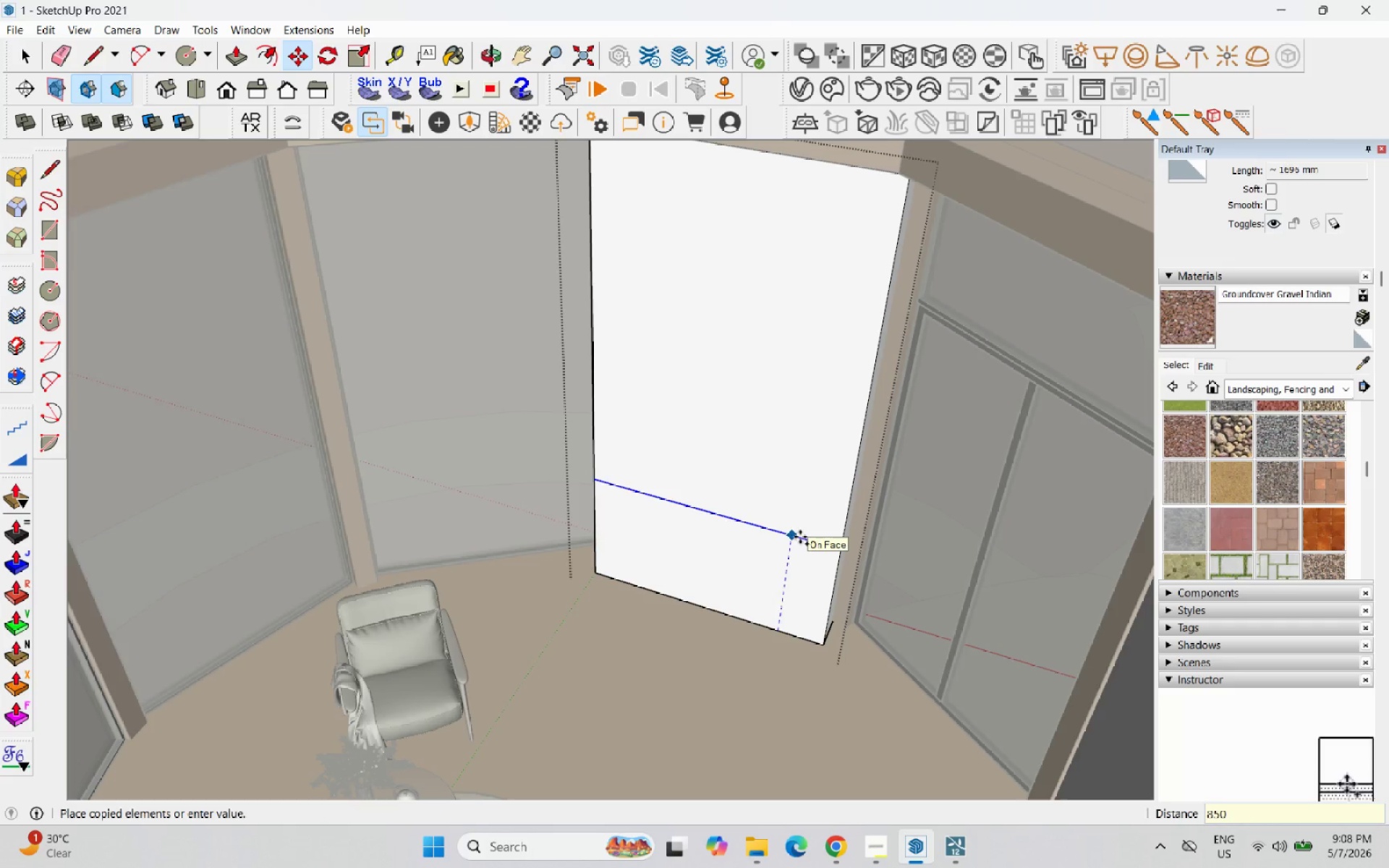 
key(Enter)
 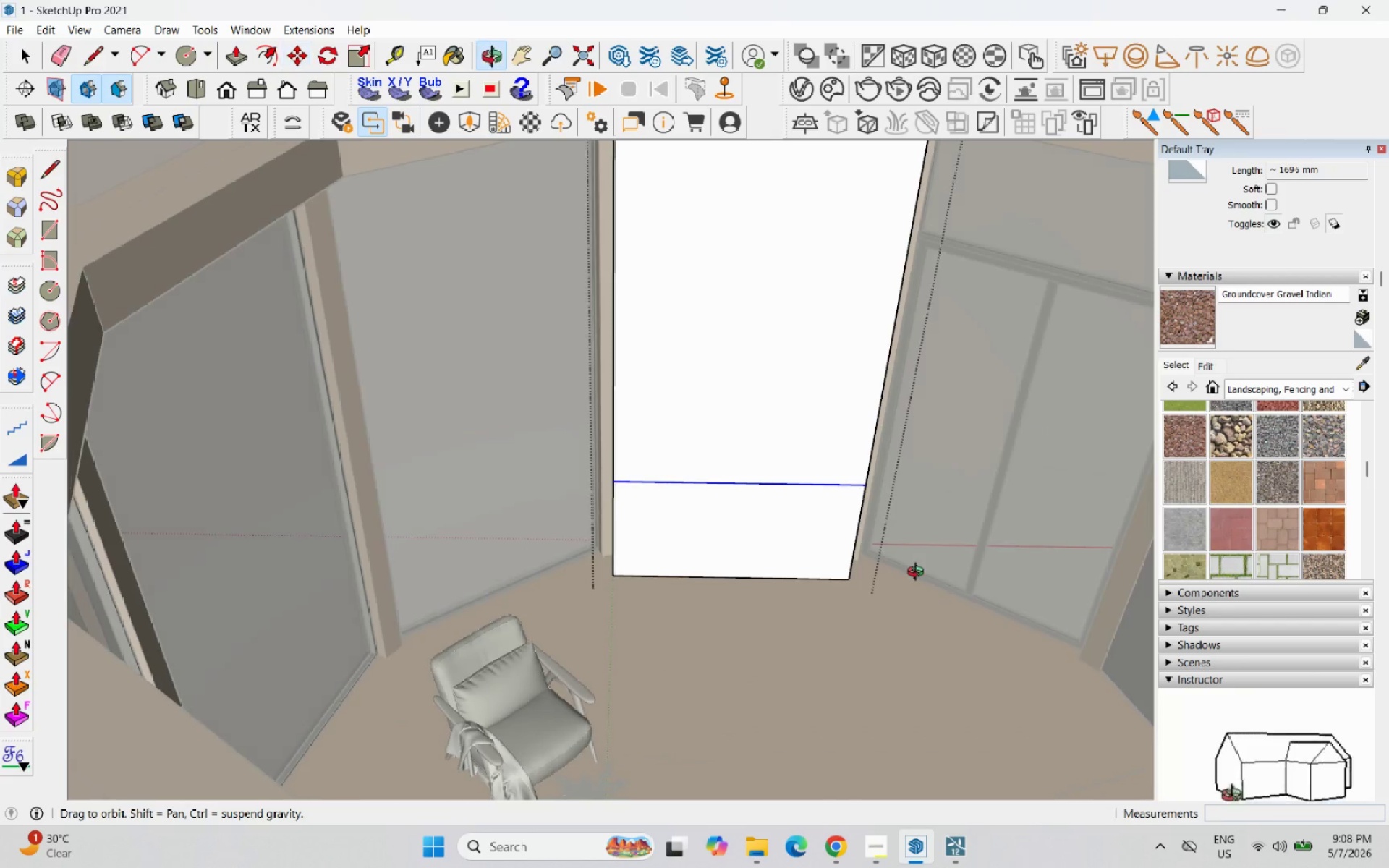 
scroll: coordinate [646, 752], scroll_direction: down, amount: 4.0
 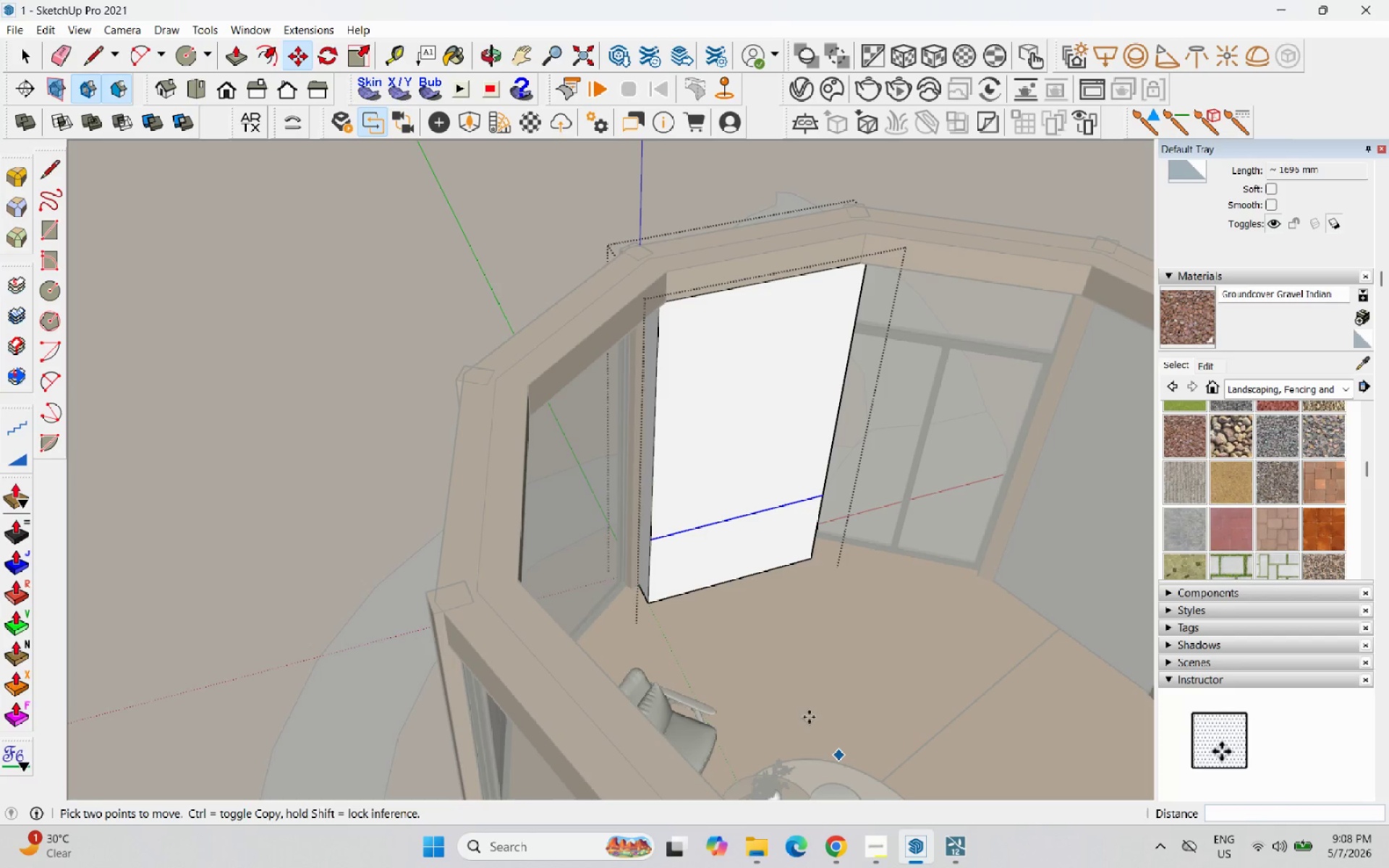 
scroll: coordinate [725, 593], scroll_direction: up, amount: 2.0
 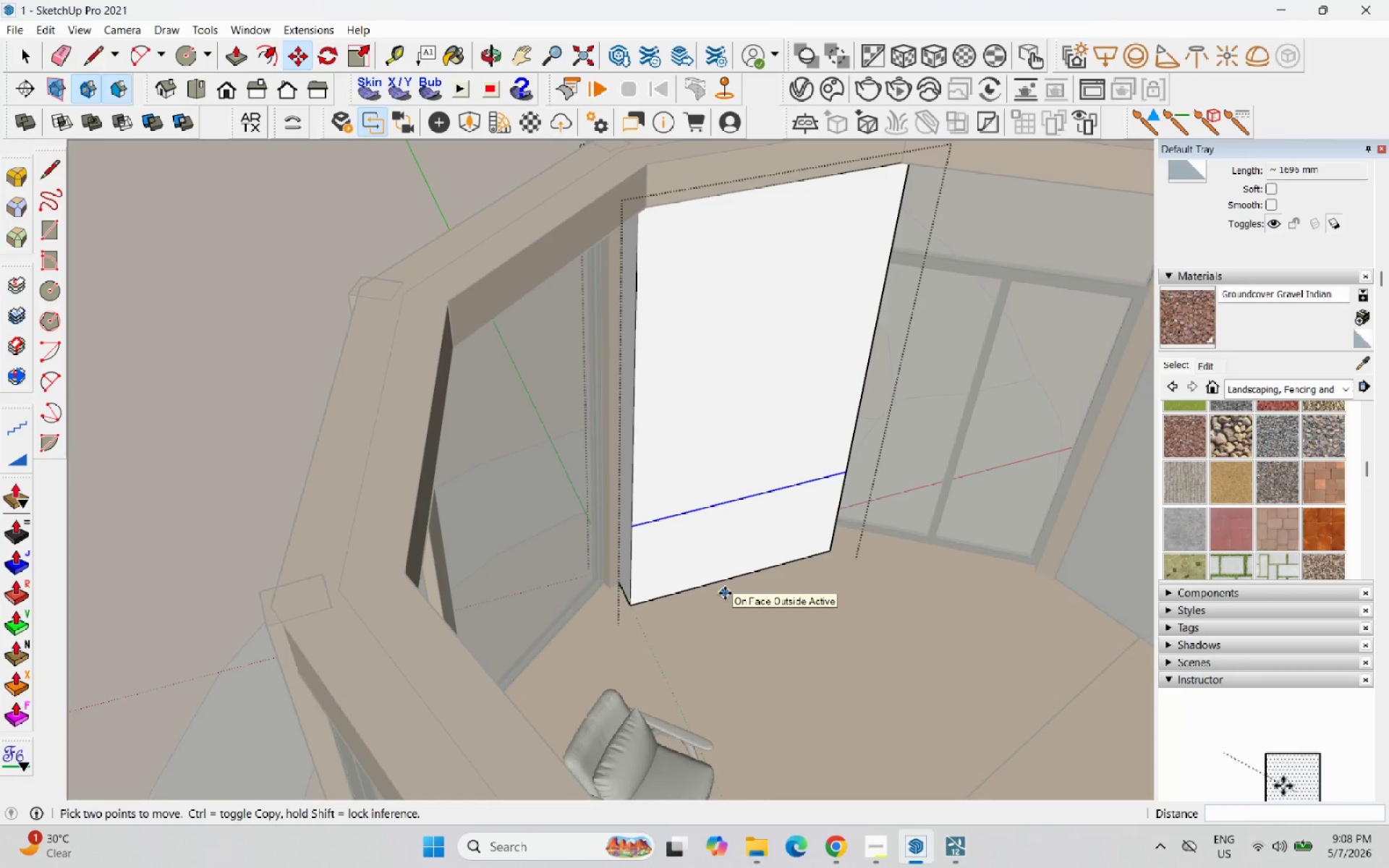 
key(P)
 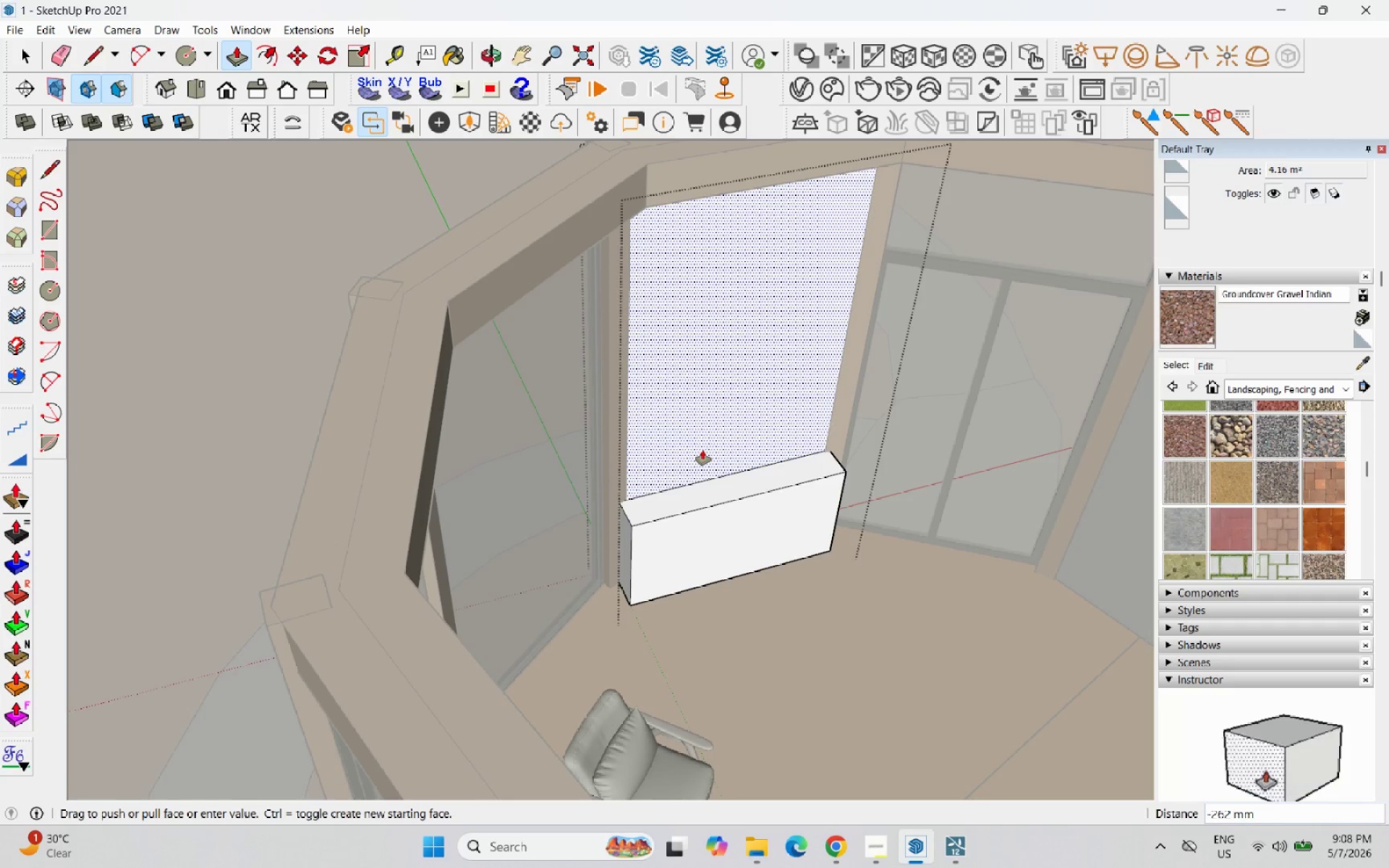 
wait(5.17)
 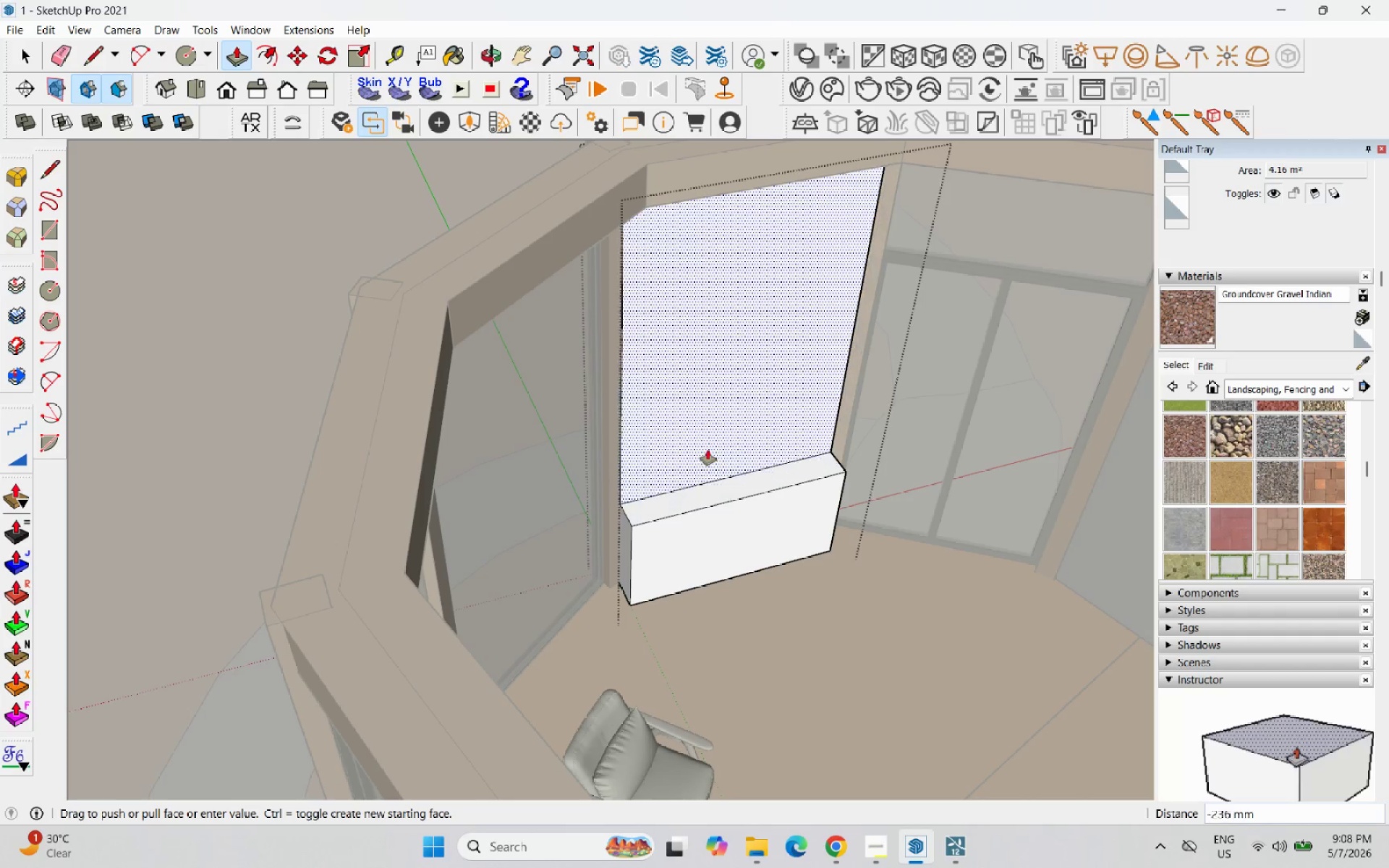 
left_click([702, 450])
 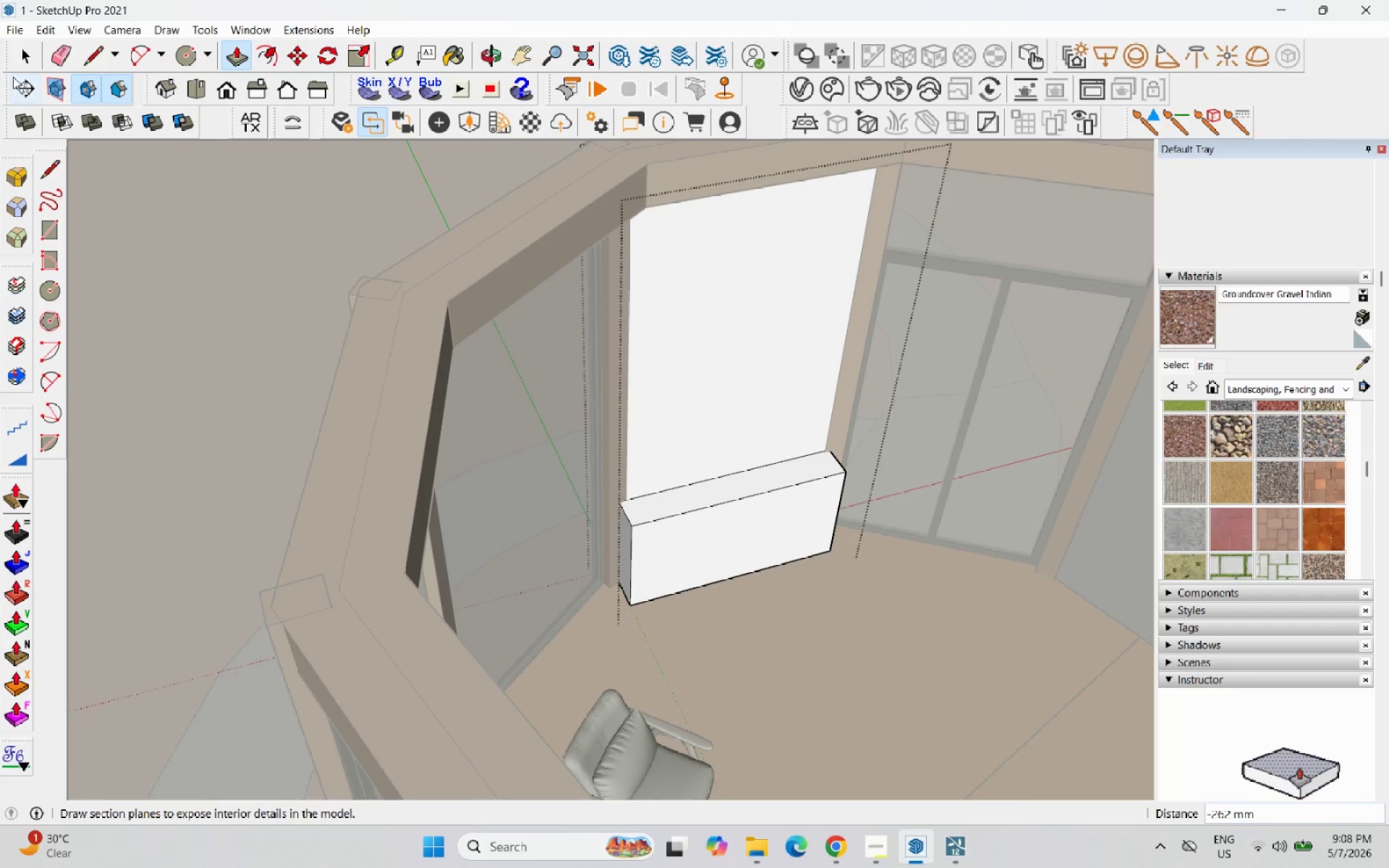 
left_click([23, 61])
 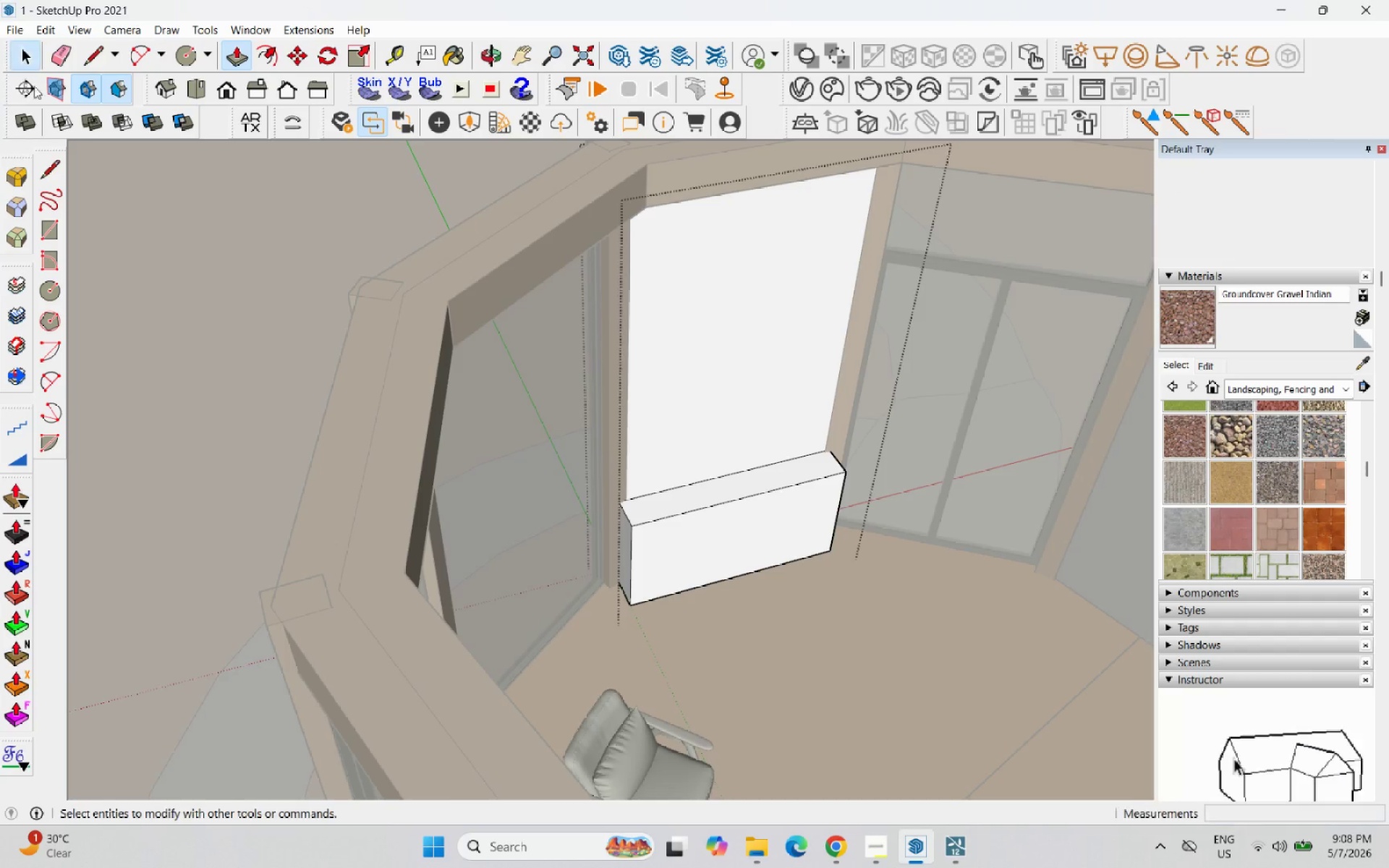 
key(Escape)
 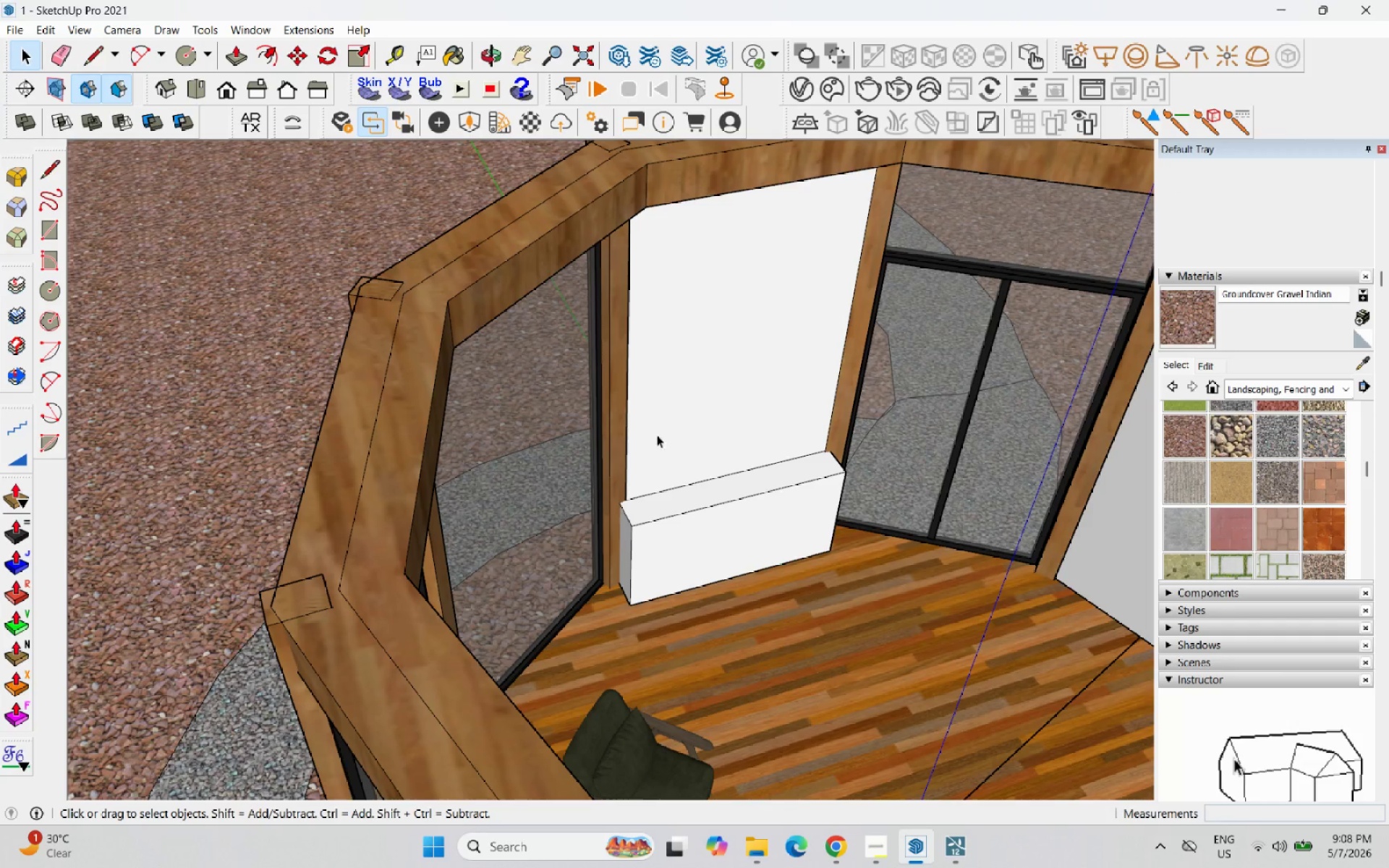 
key(Escape)
 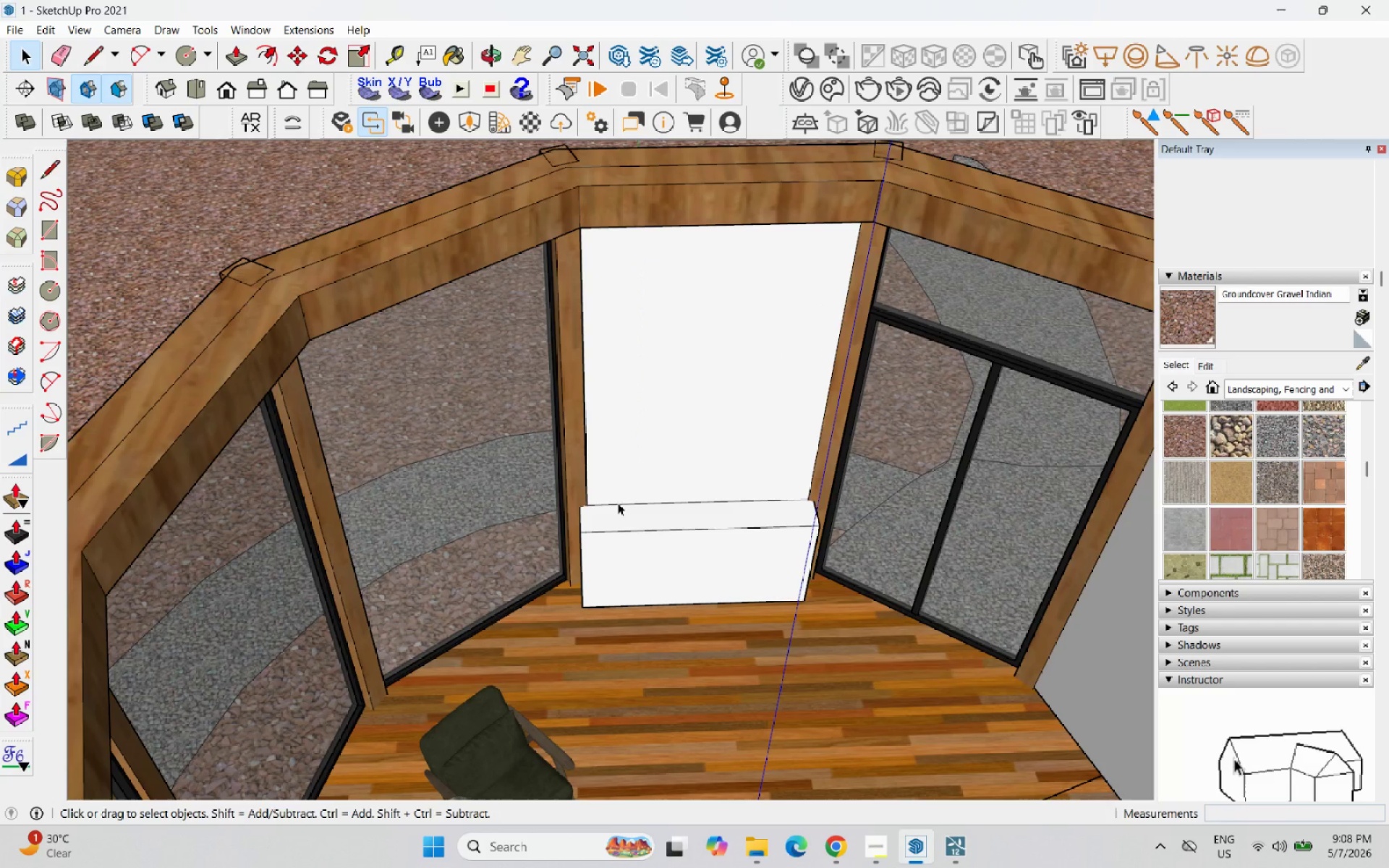 
left_click([636, 519])
 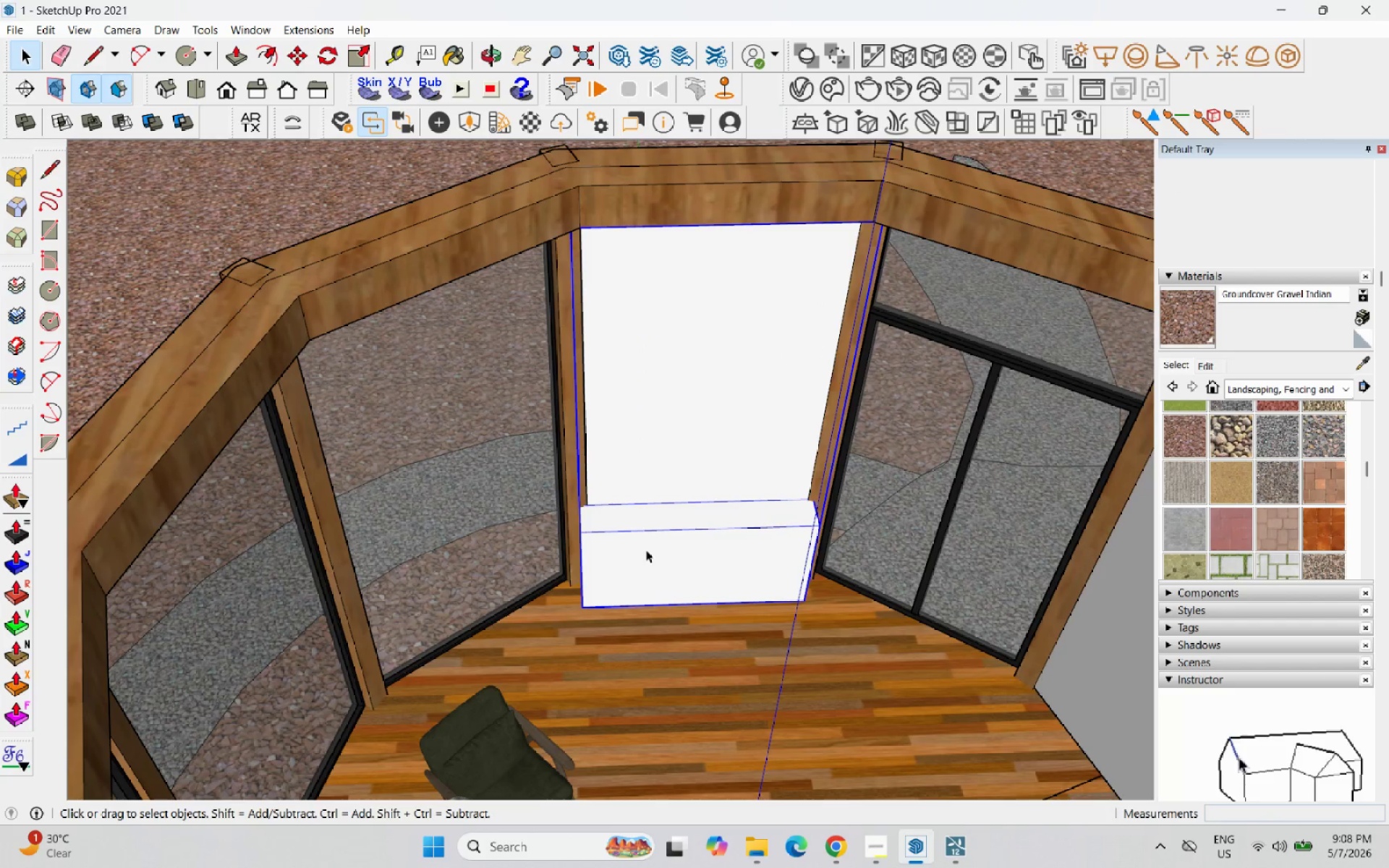 
double_click([646, 550])
 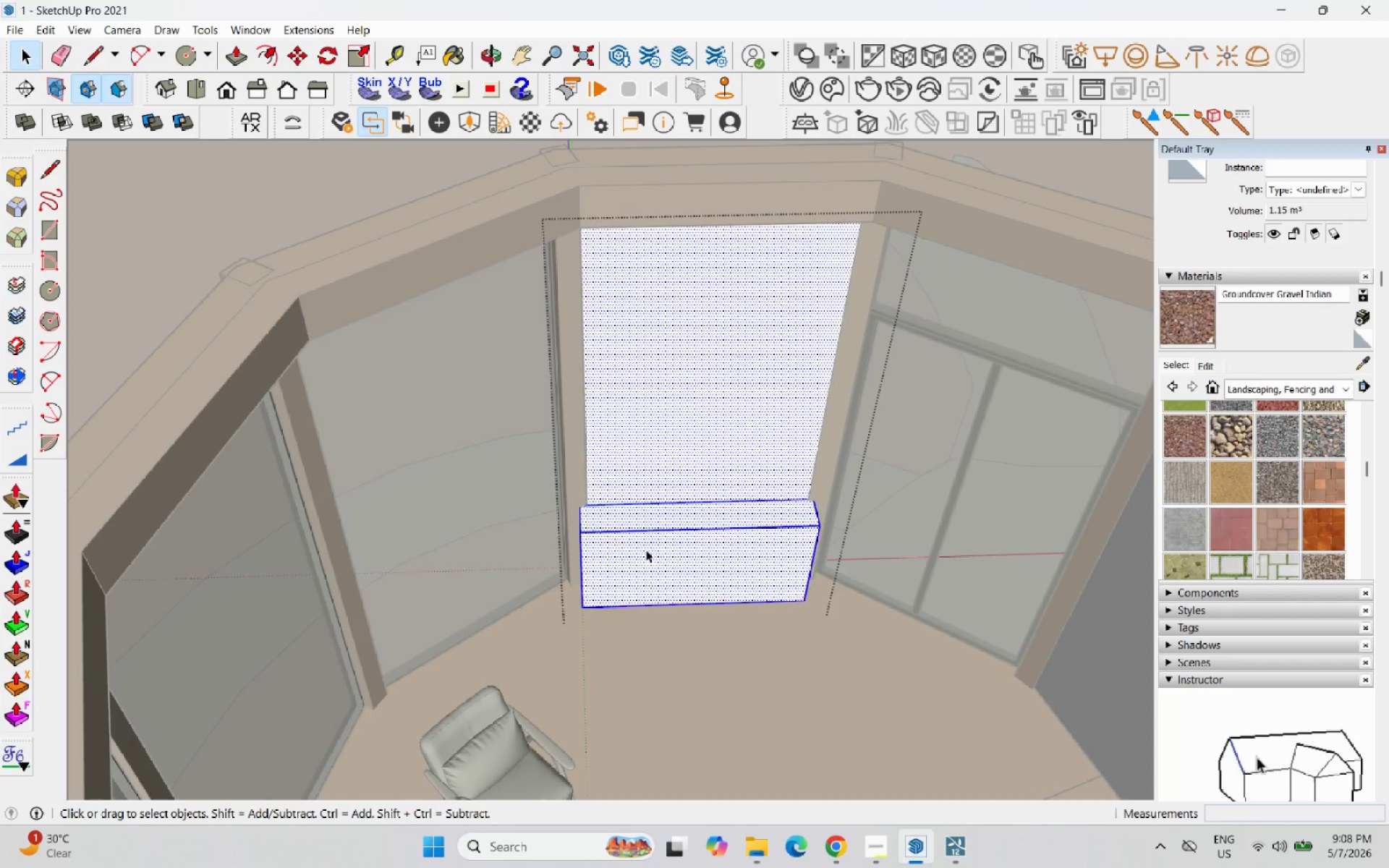 
triple_click([646, 551])
 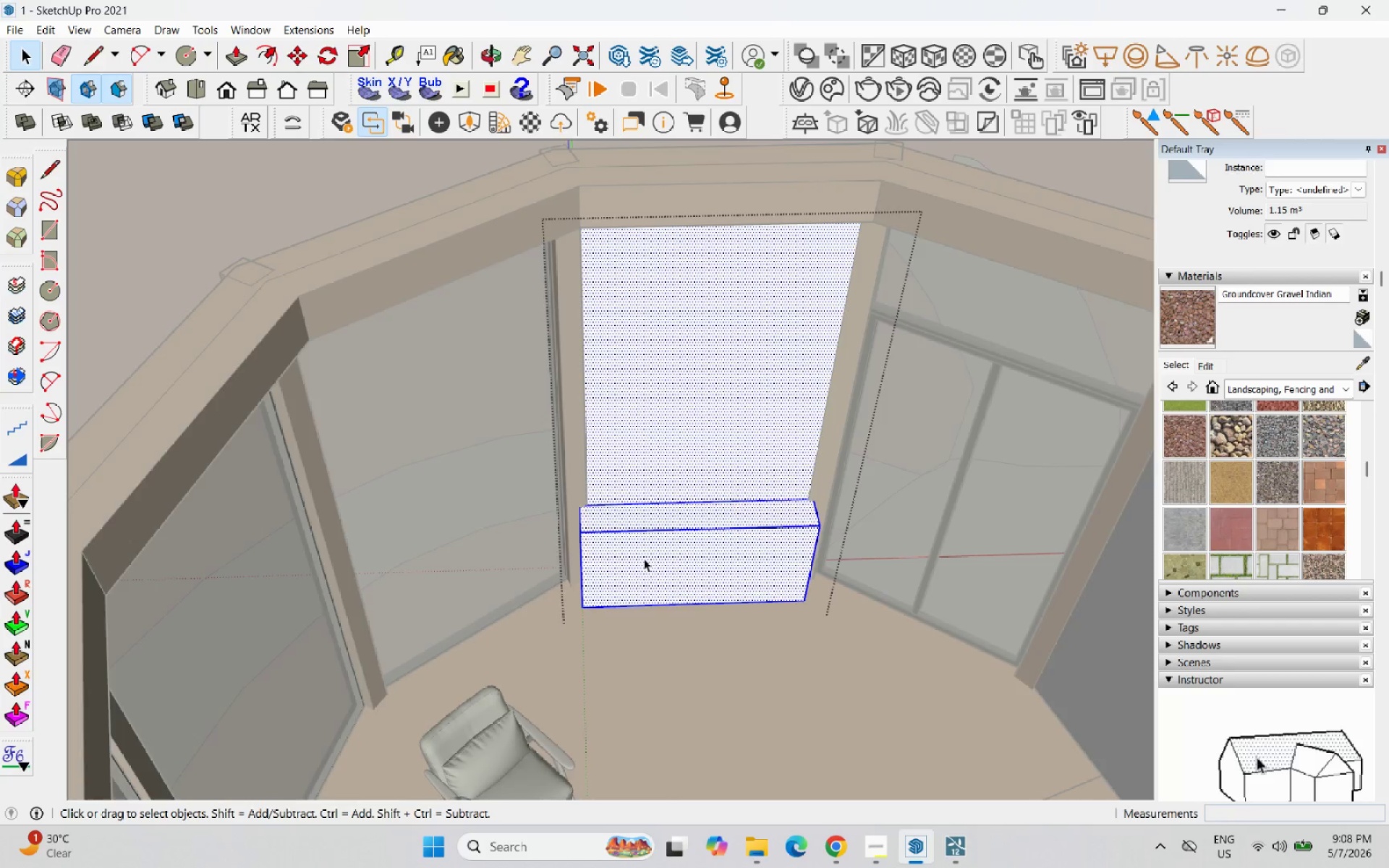 
scroll: coordinate [640, 569], scroll_direction: up, amount: 3.0
 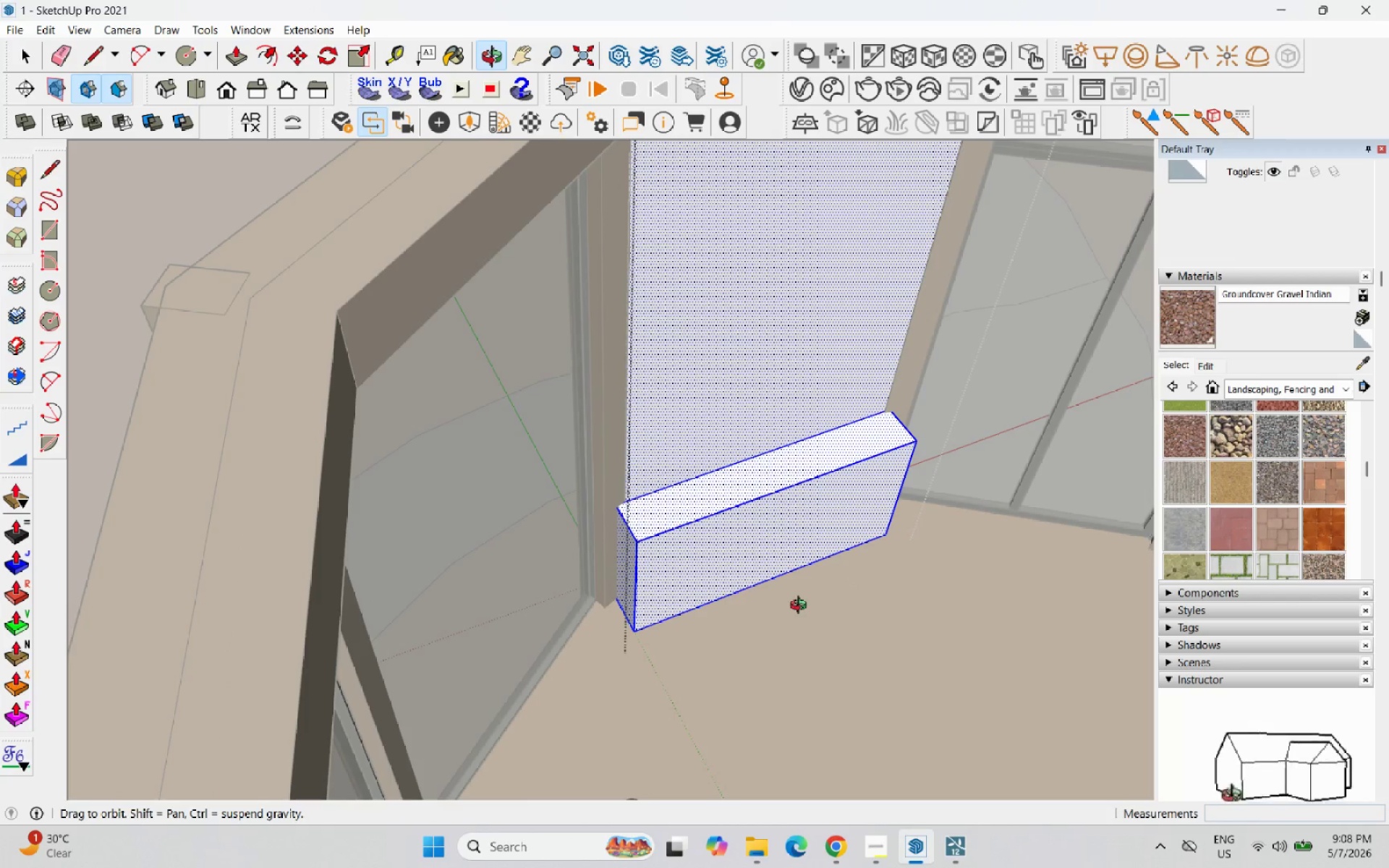 
key(Escape)
 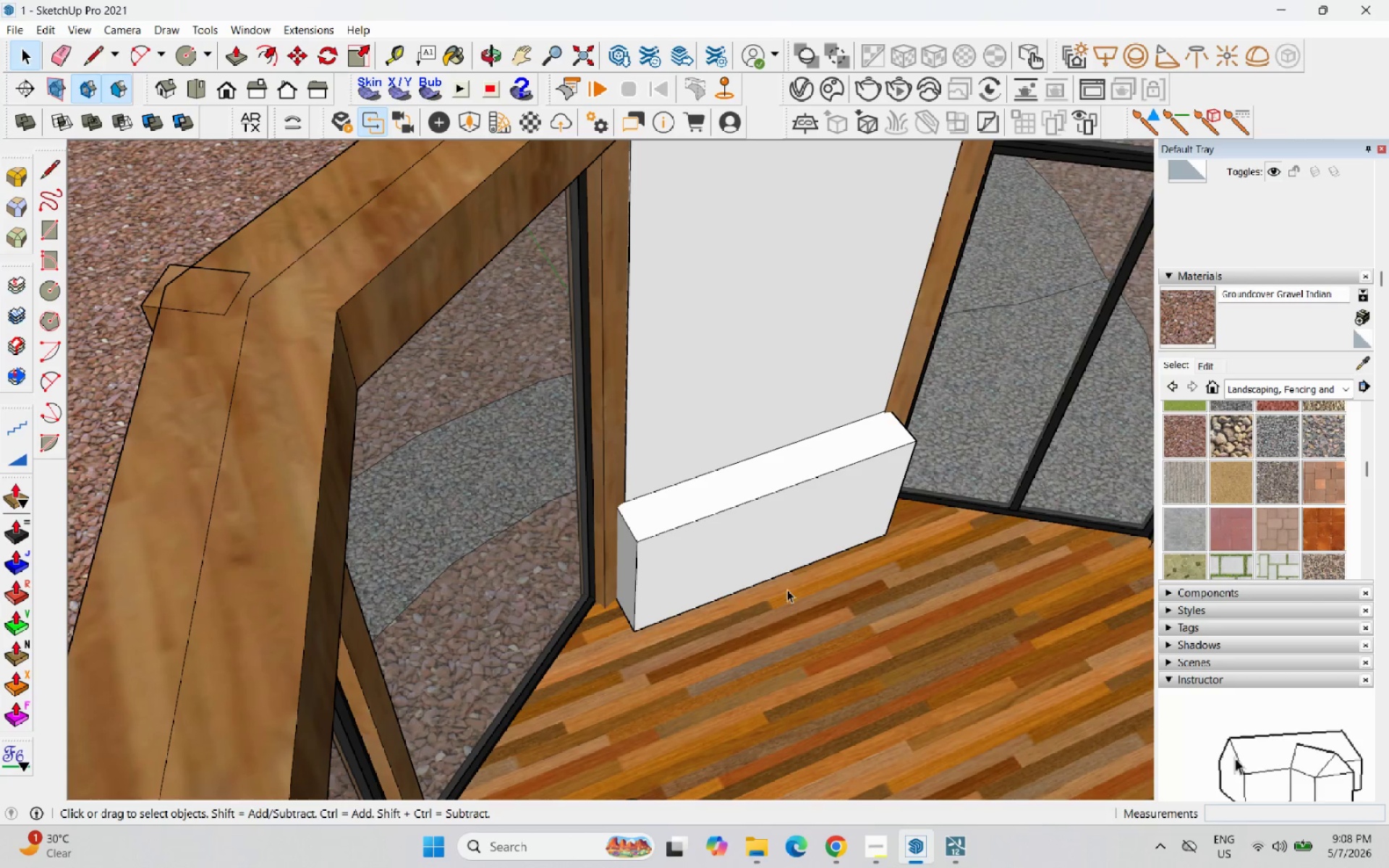 
key(Escape)
 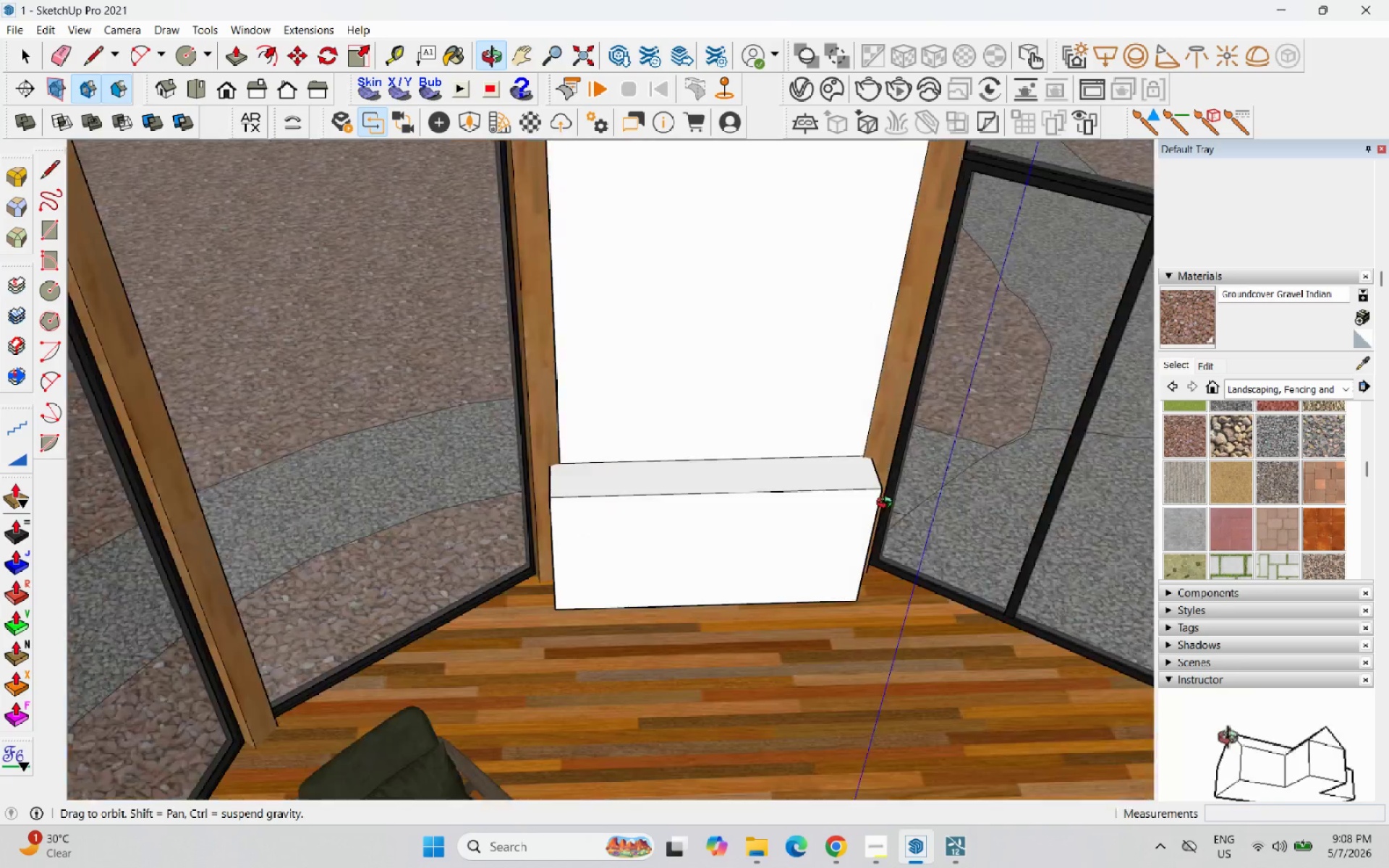 
double_click([741, 527])
 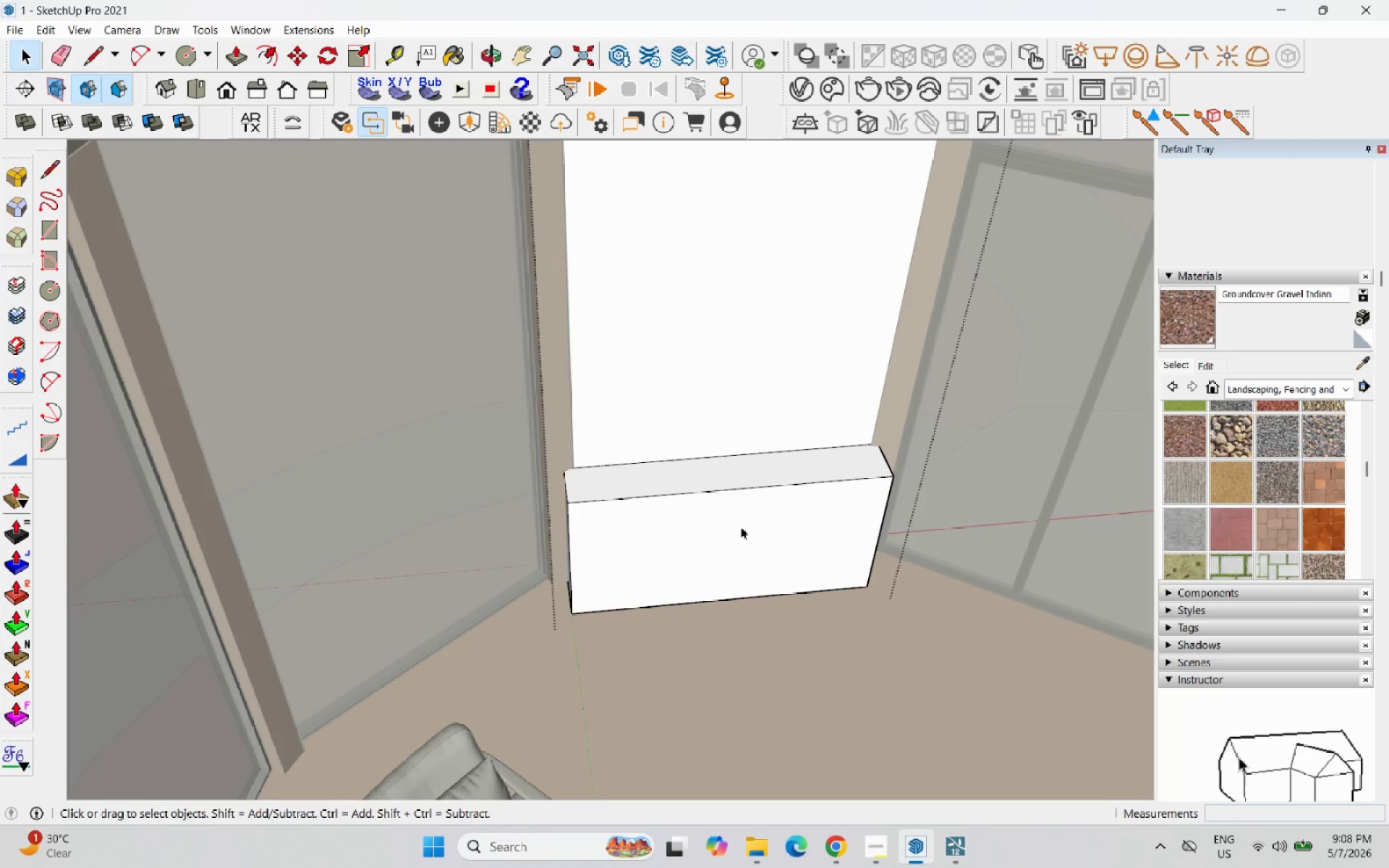 
triple_click([741, 527])
 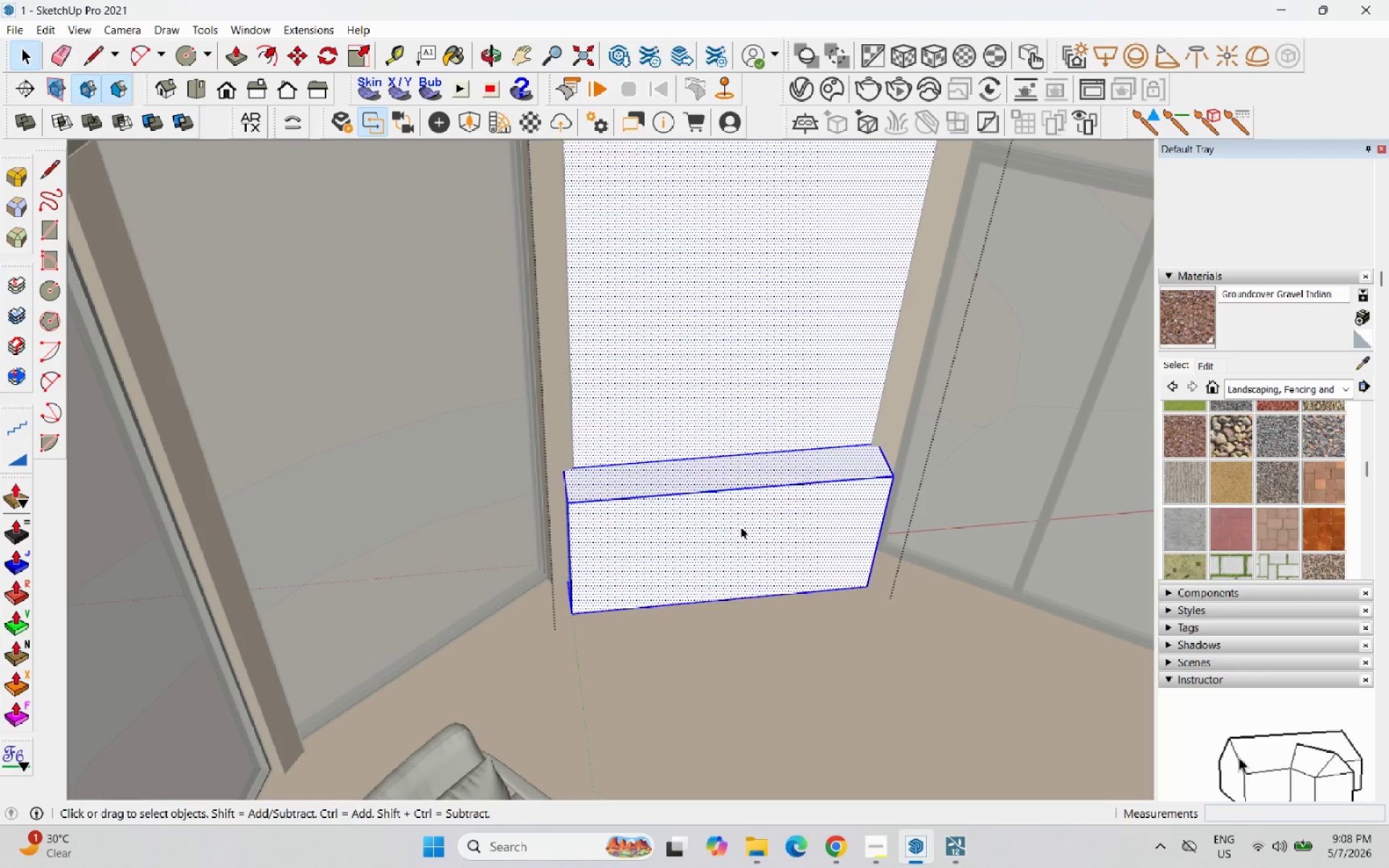 
triple_click([741, 527])
 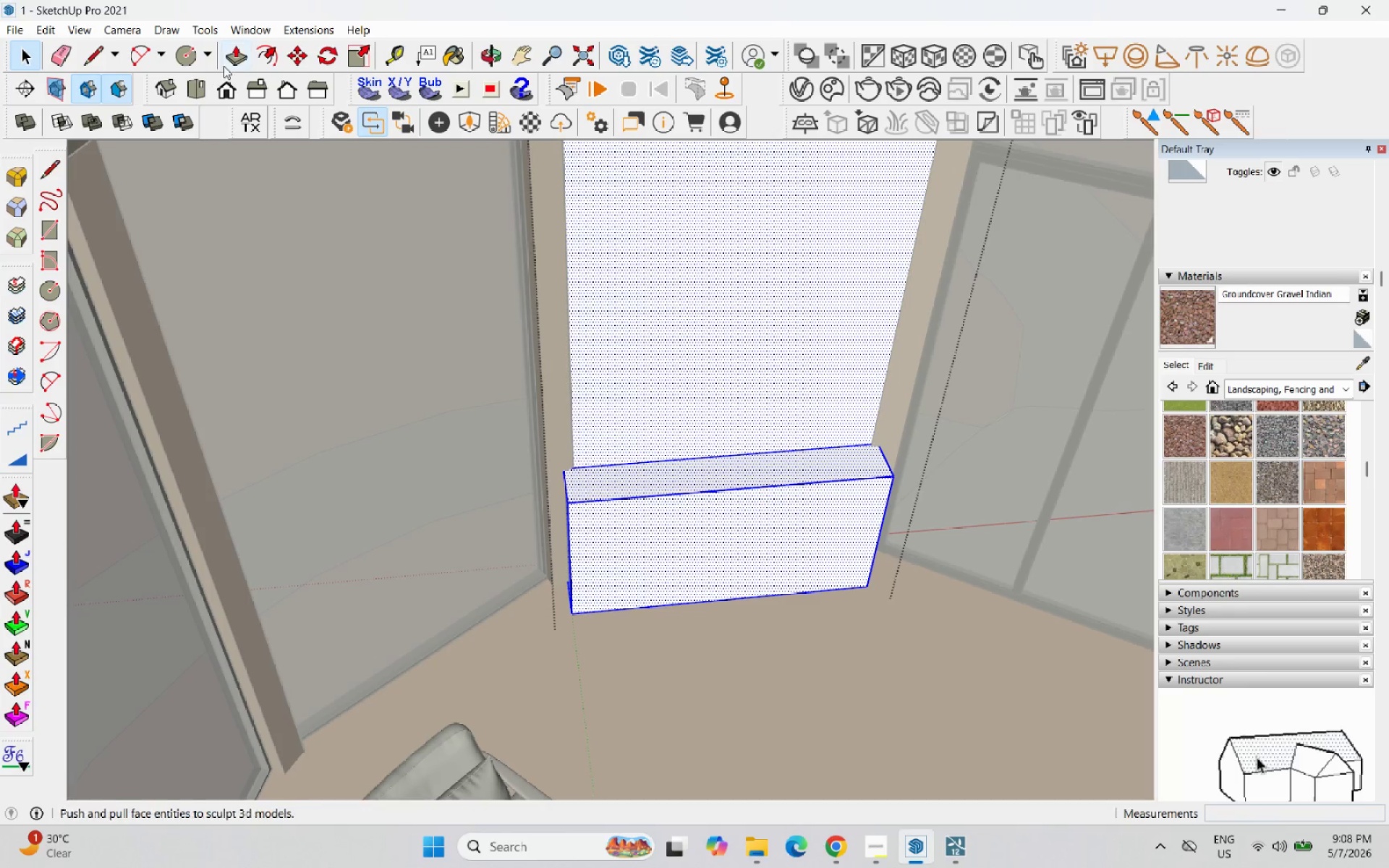 
left_click_drag(start_coordinate=[261, 59], to_coordinate=[266, 62])
 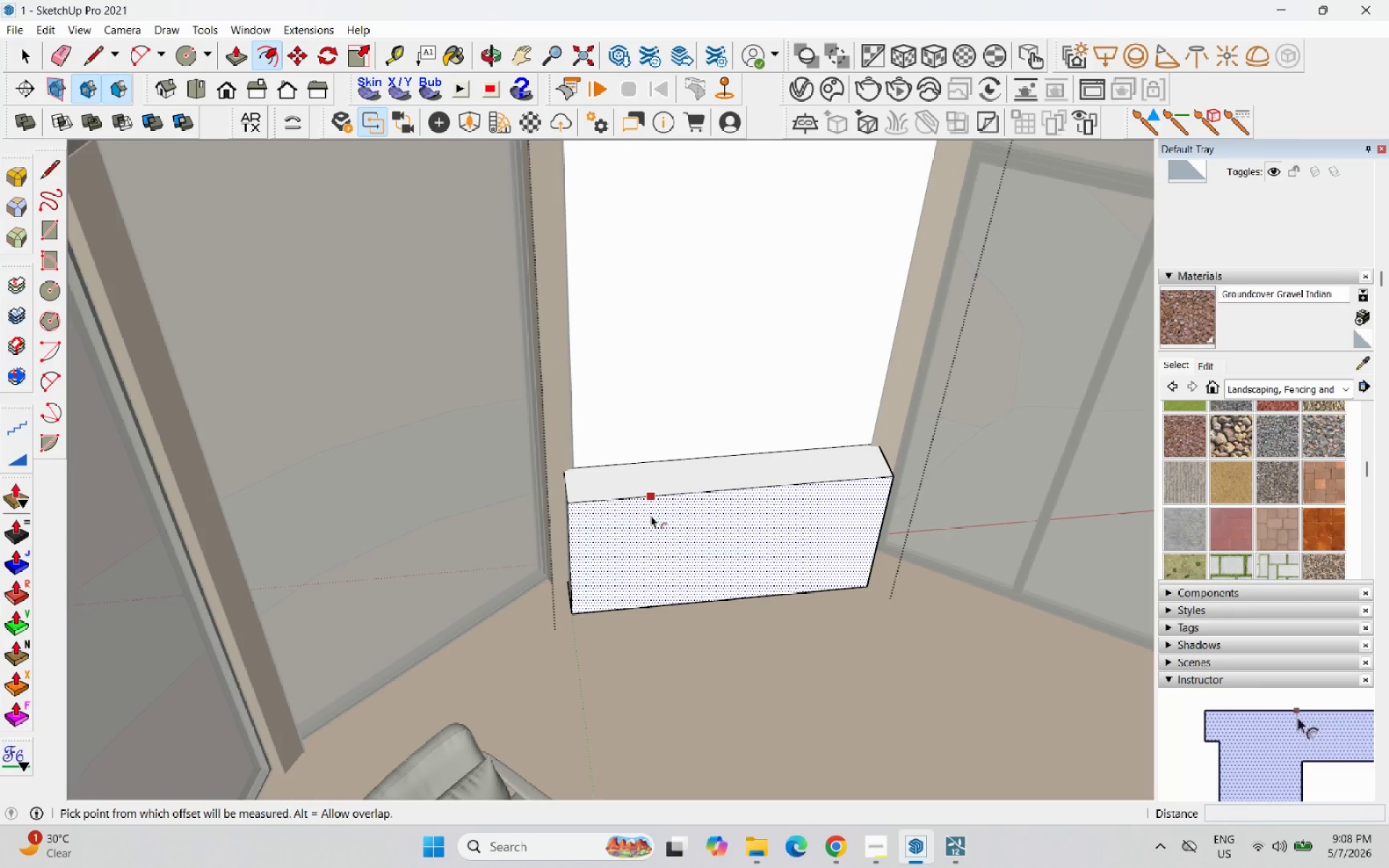 
left_click_drag(start_coordinate=[650, 514], to_coordinate=[626, 507])
 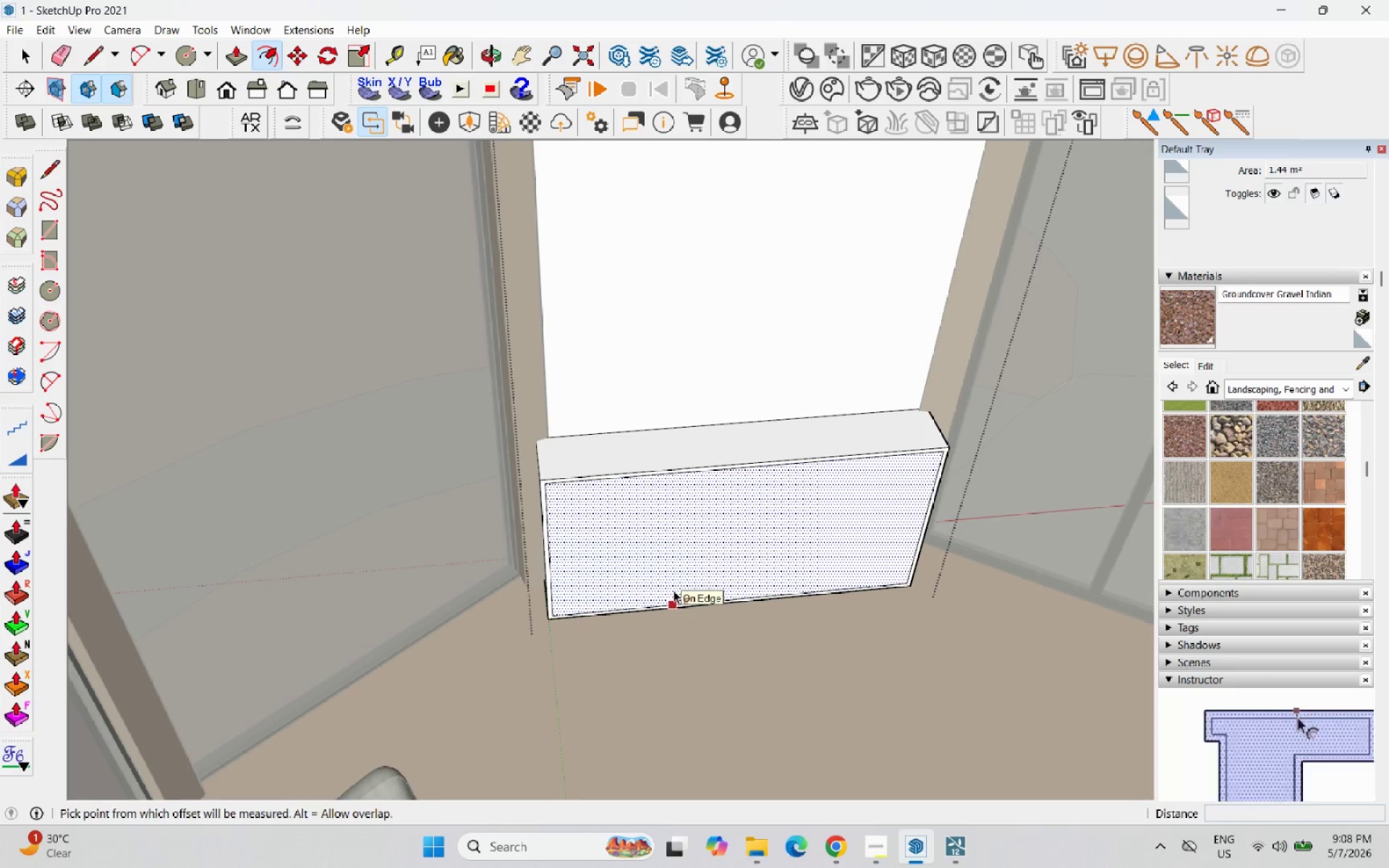 
type(20)
 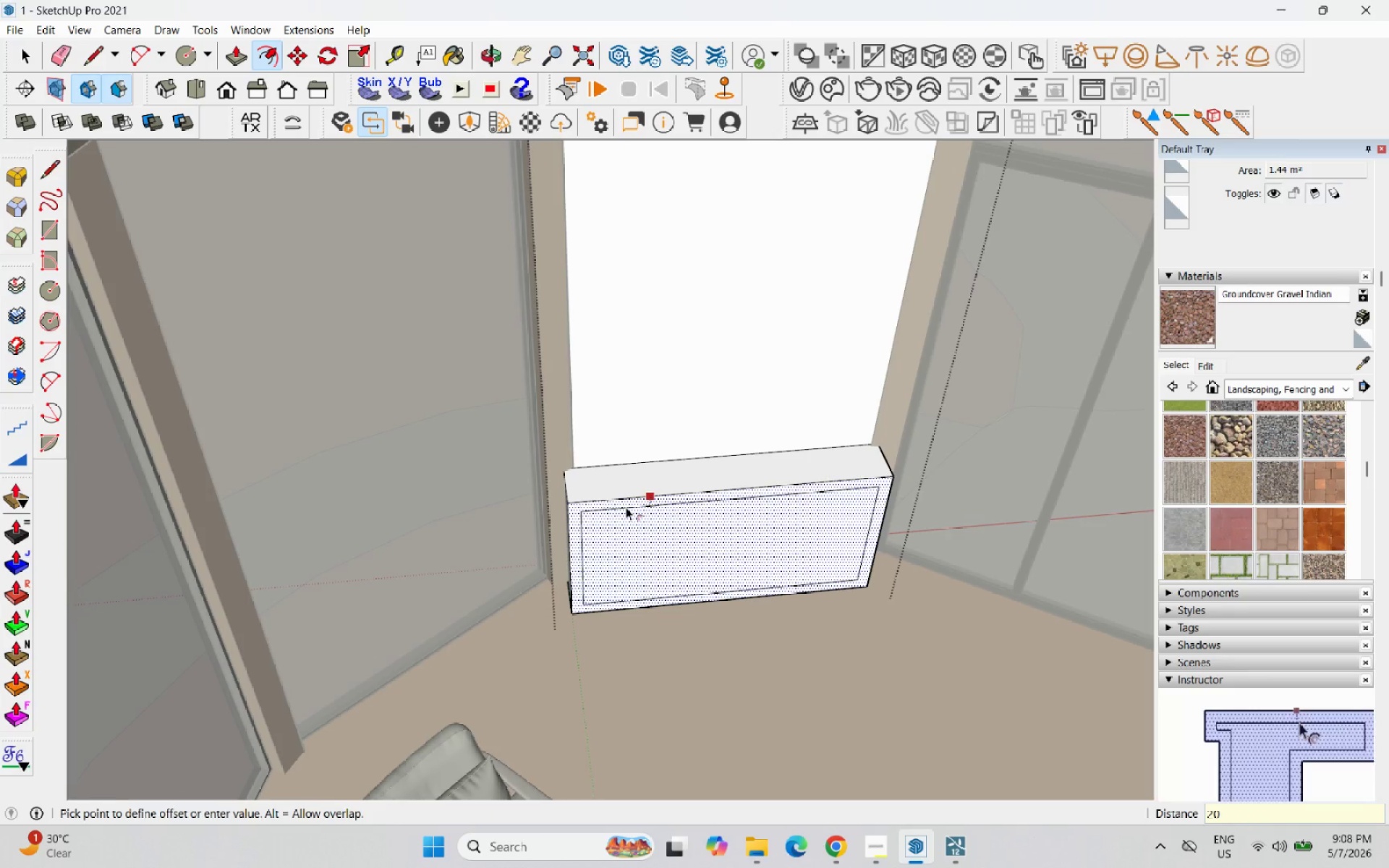 
key(Enter)
 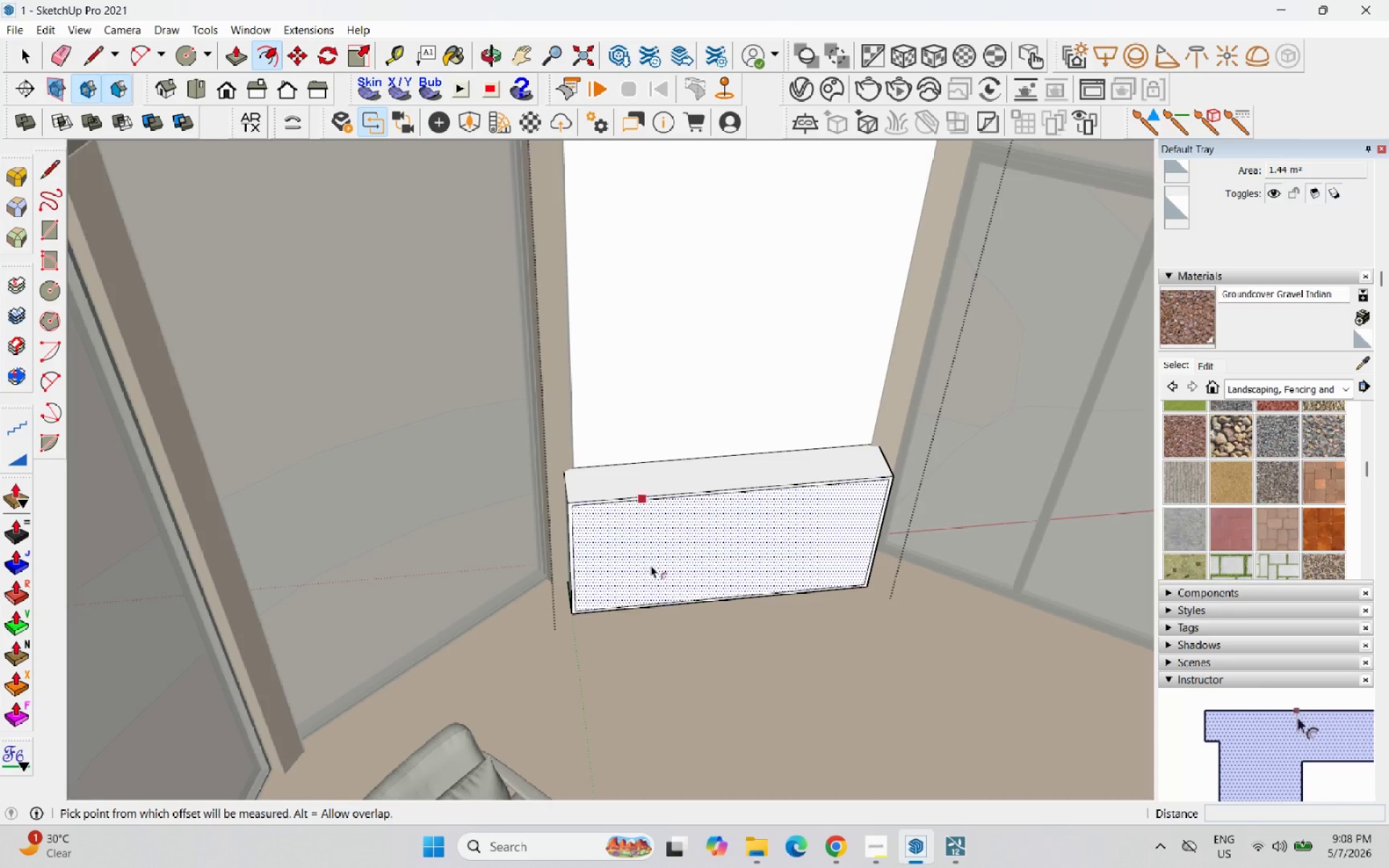 
scroll: coordinate [674, 590], scroll_direction: up, amount: 2.0
 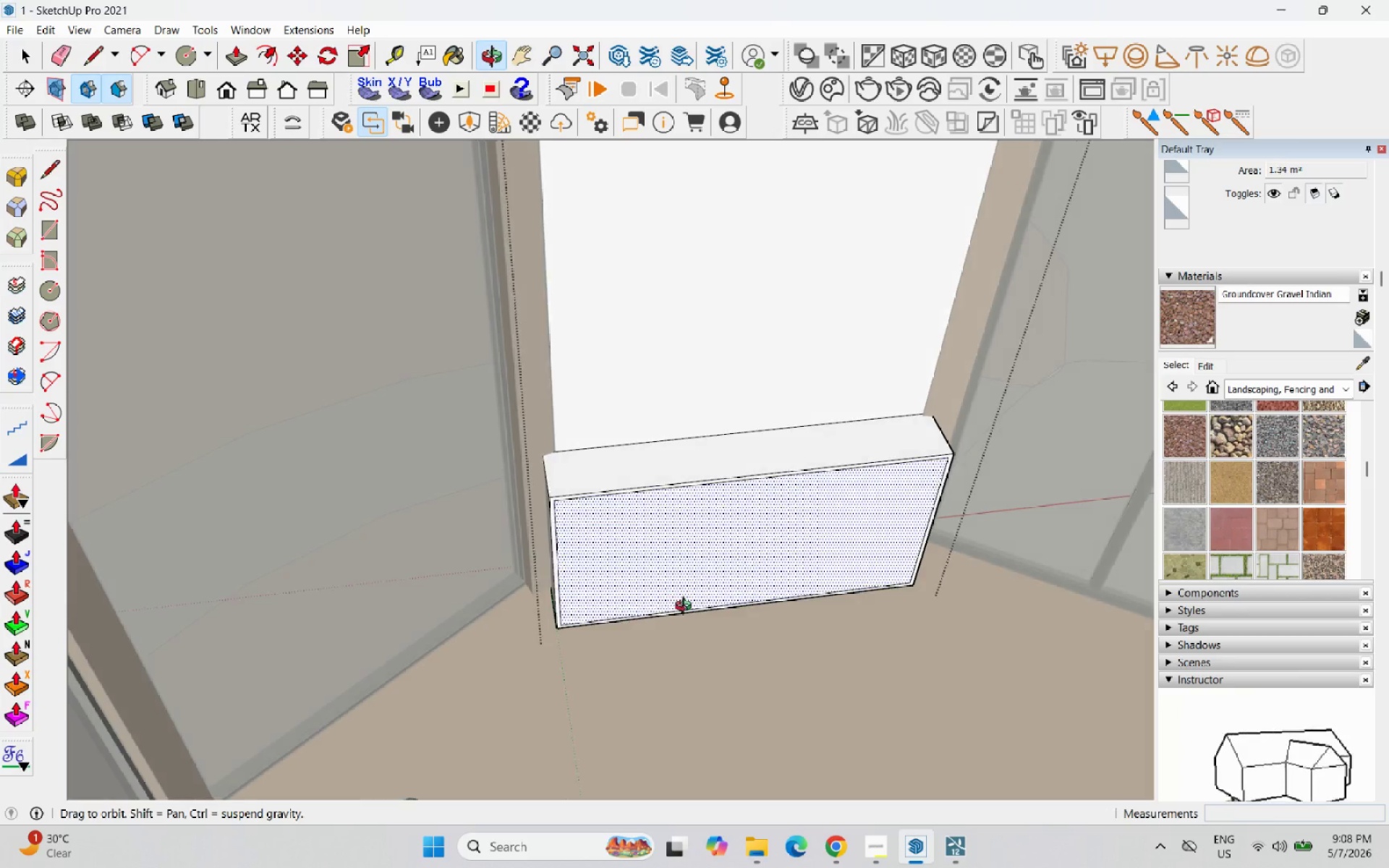 
key(P)
 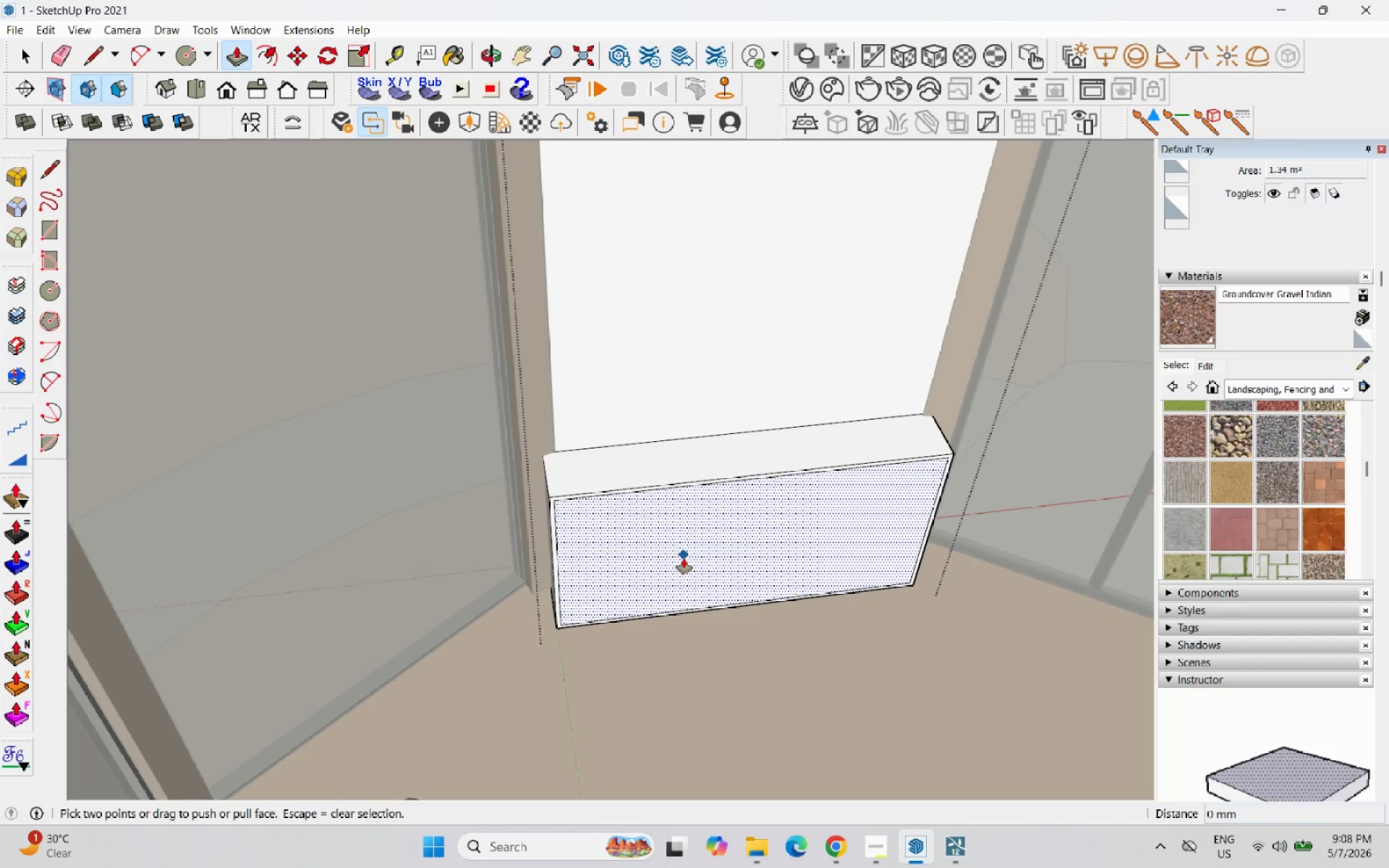 
key(Escape)
 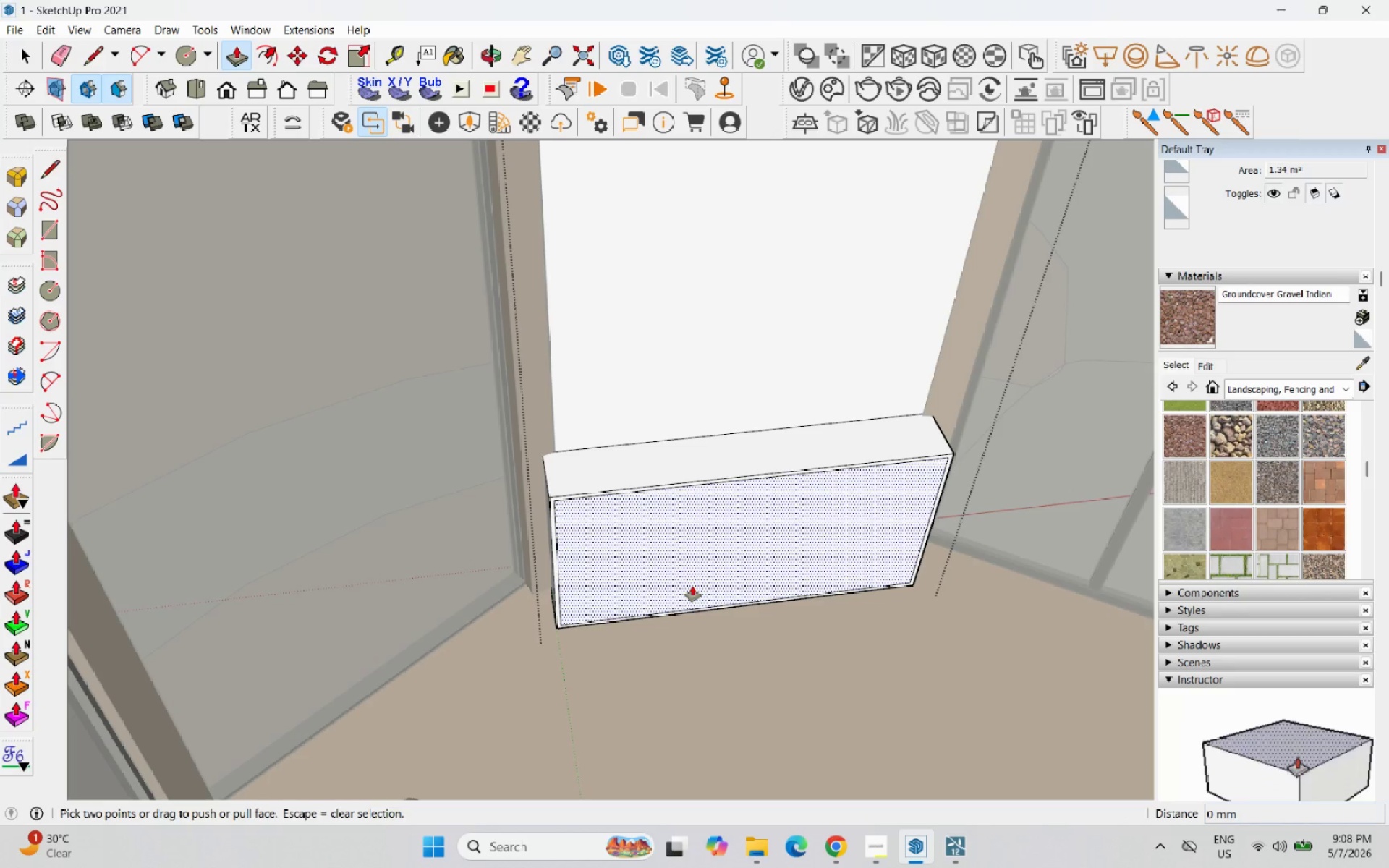 
left_click_drag(start_coordinate=[693, 586], to_coordinate=[677, 529])
 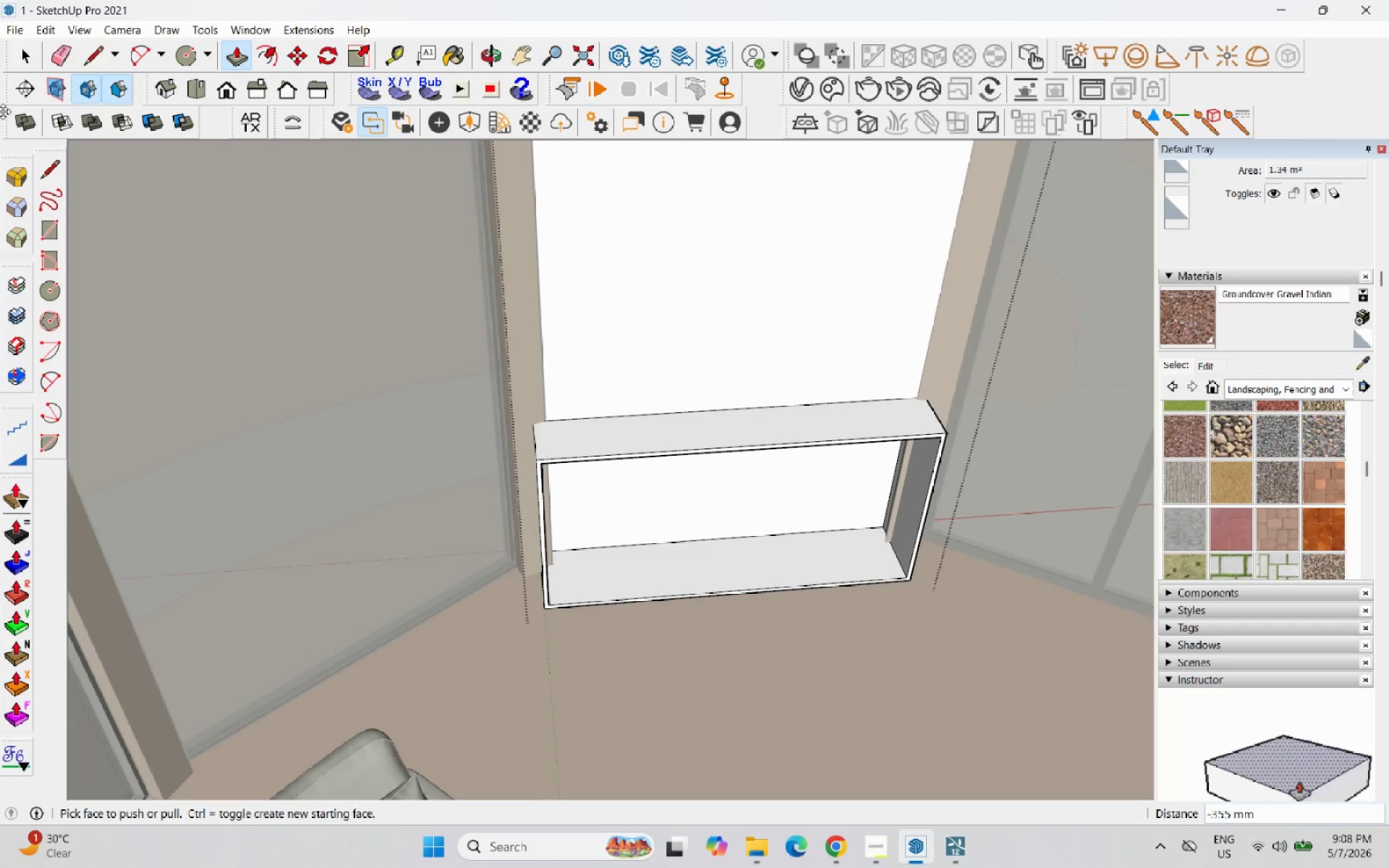 
left_click([22, 58])
 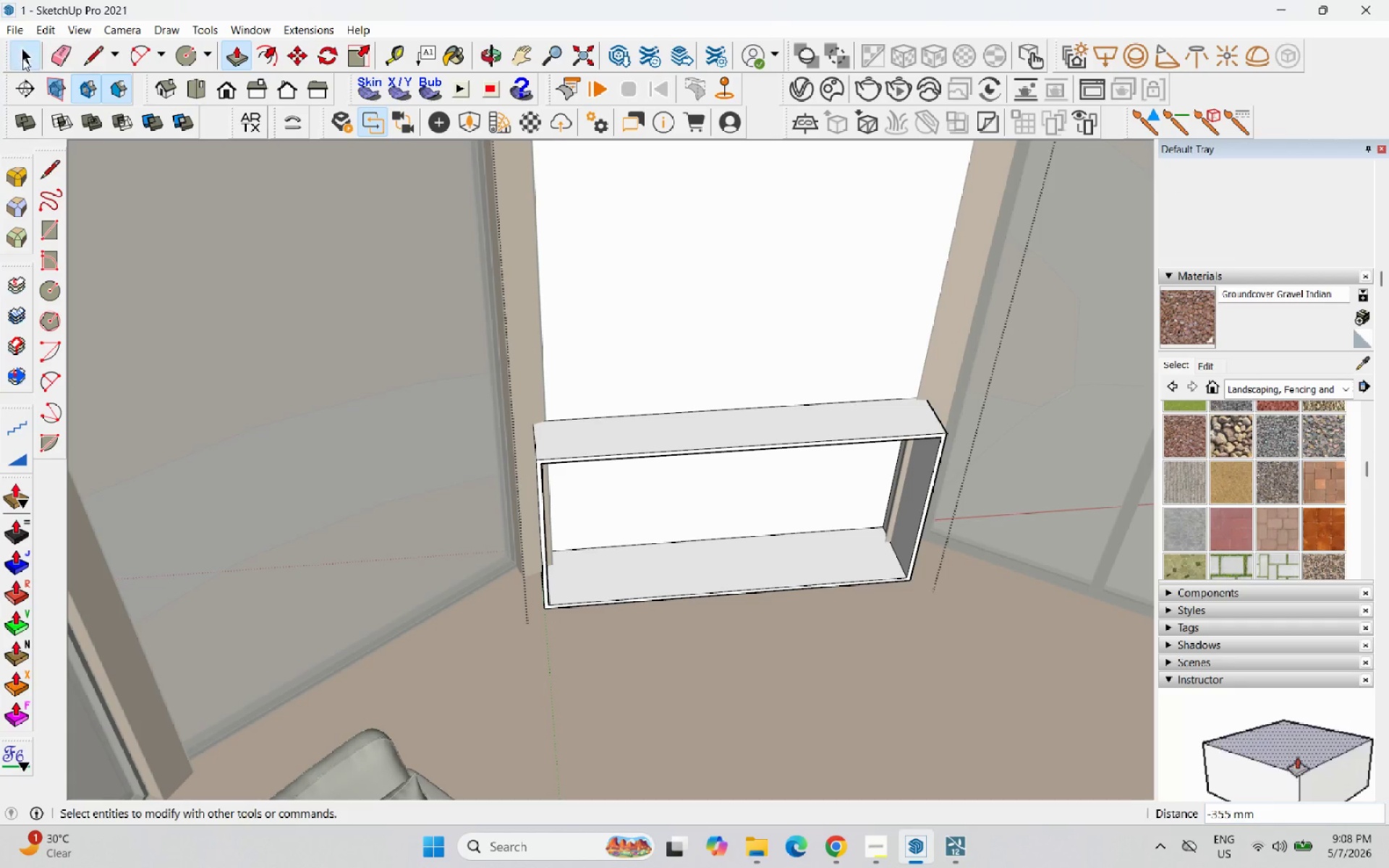 
key(Escape)
 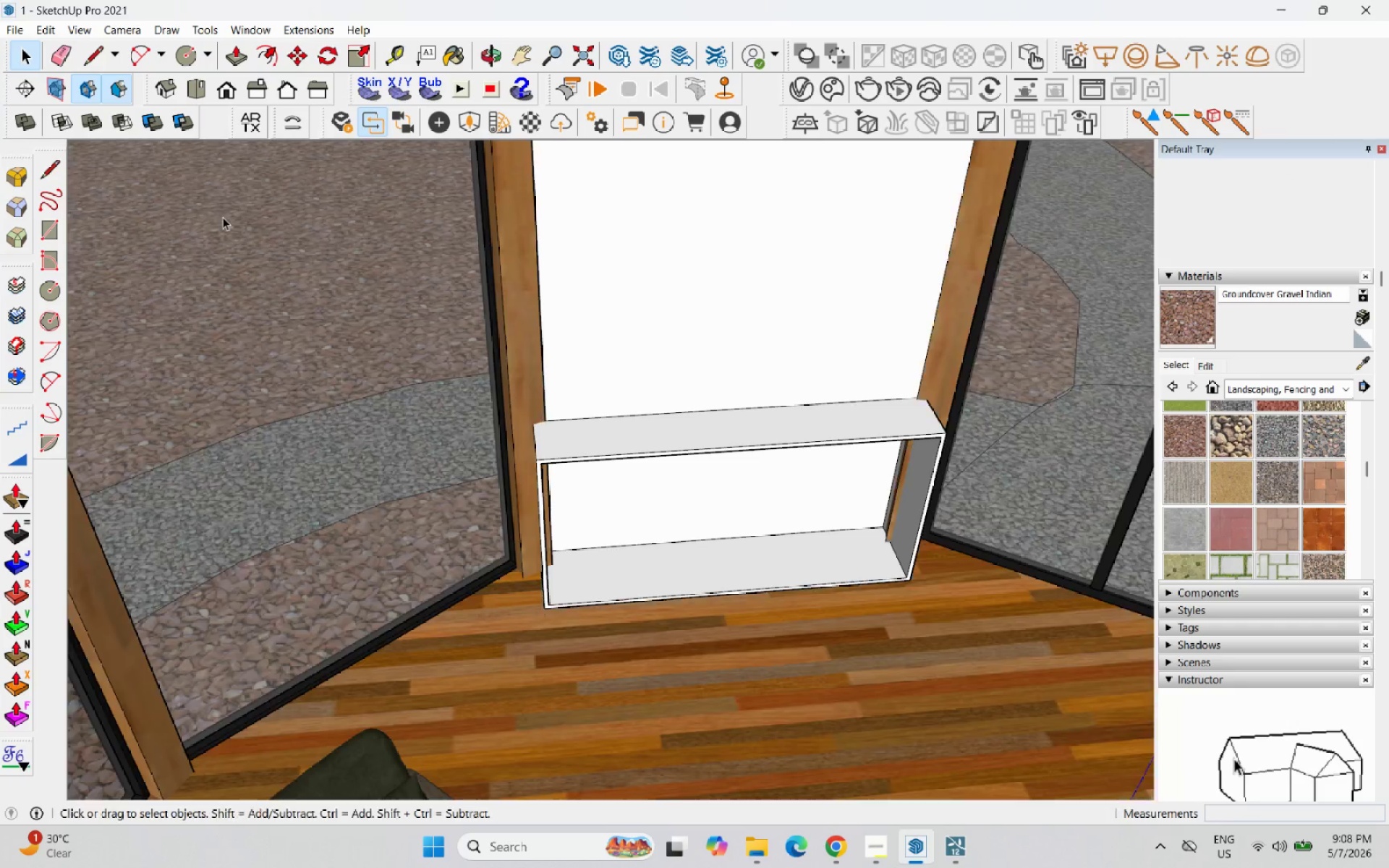 
key(Escape)
 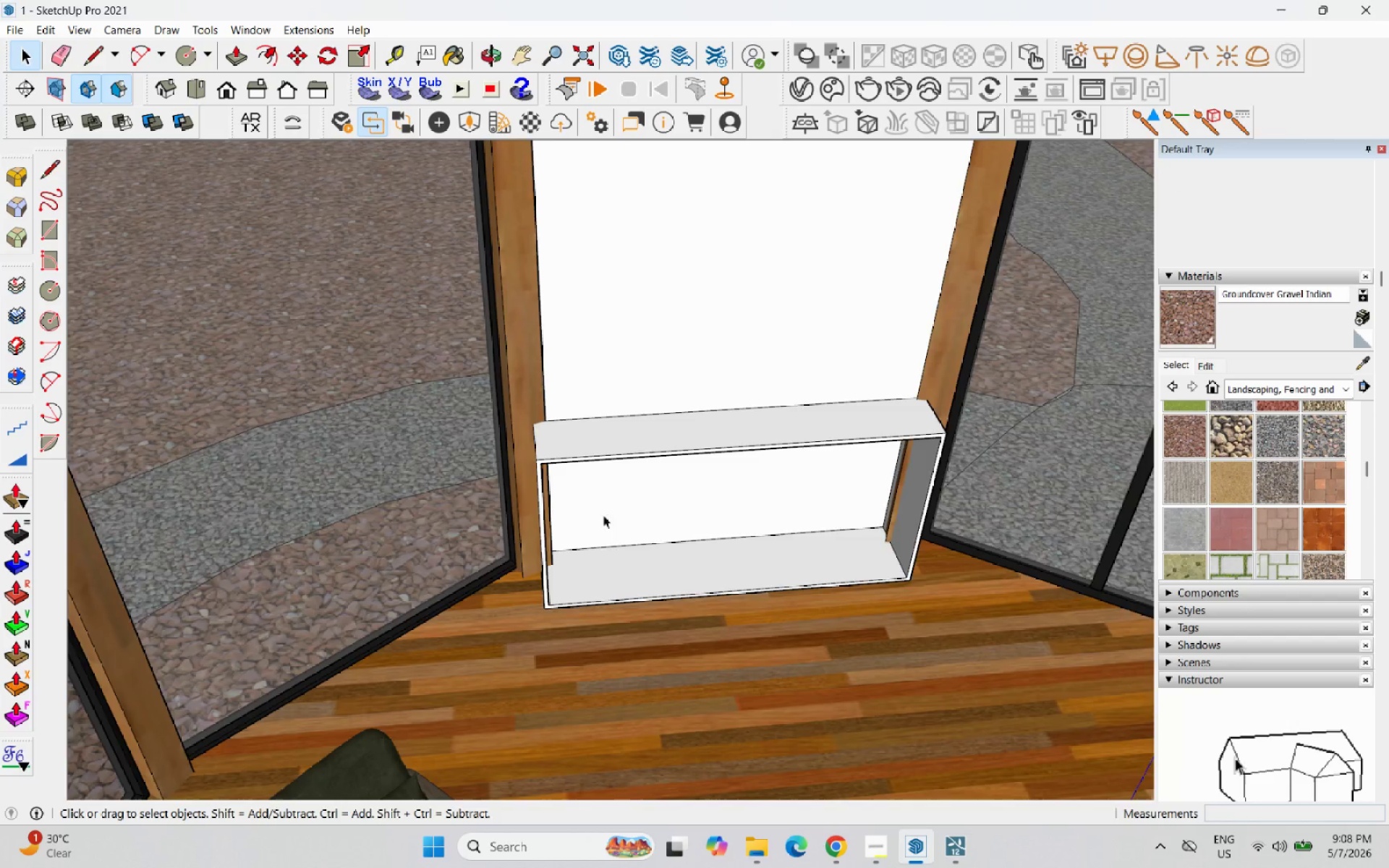 
scroll: coordinate [603, 602], scroll_direction: down, amount: 6.0
 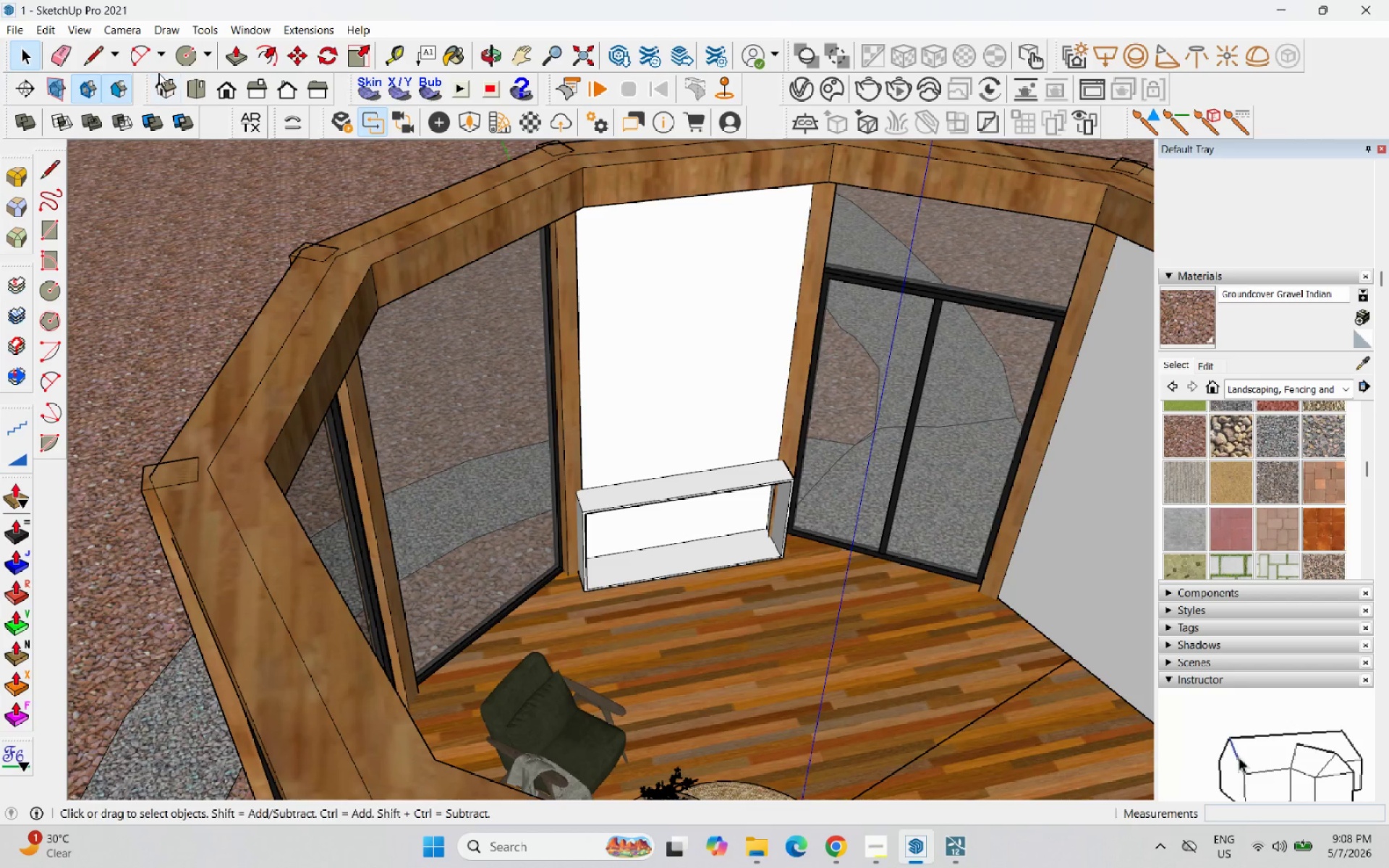 
left_click([211, 61])
 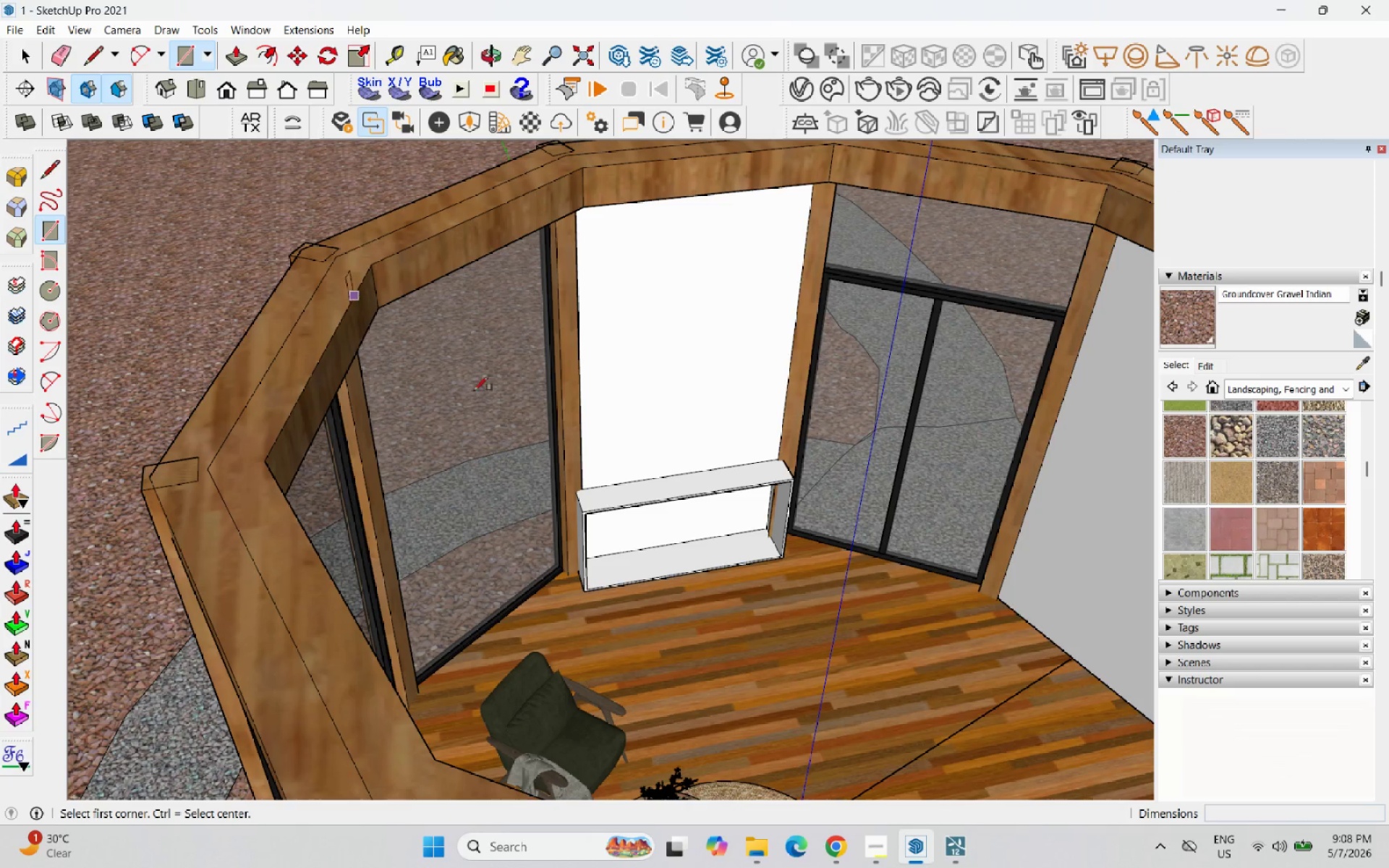 
scroll: coordinate [600, 513], scroll_direction: up, amount: 4.0
 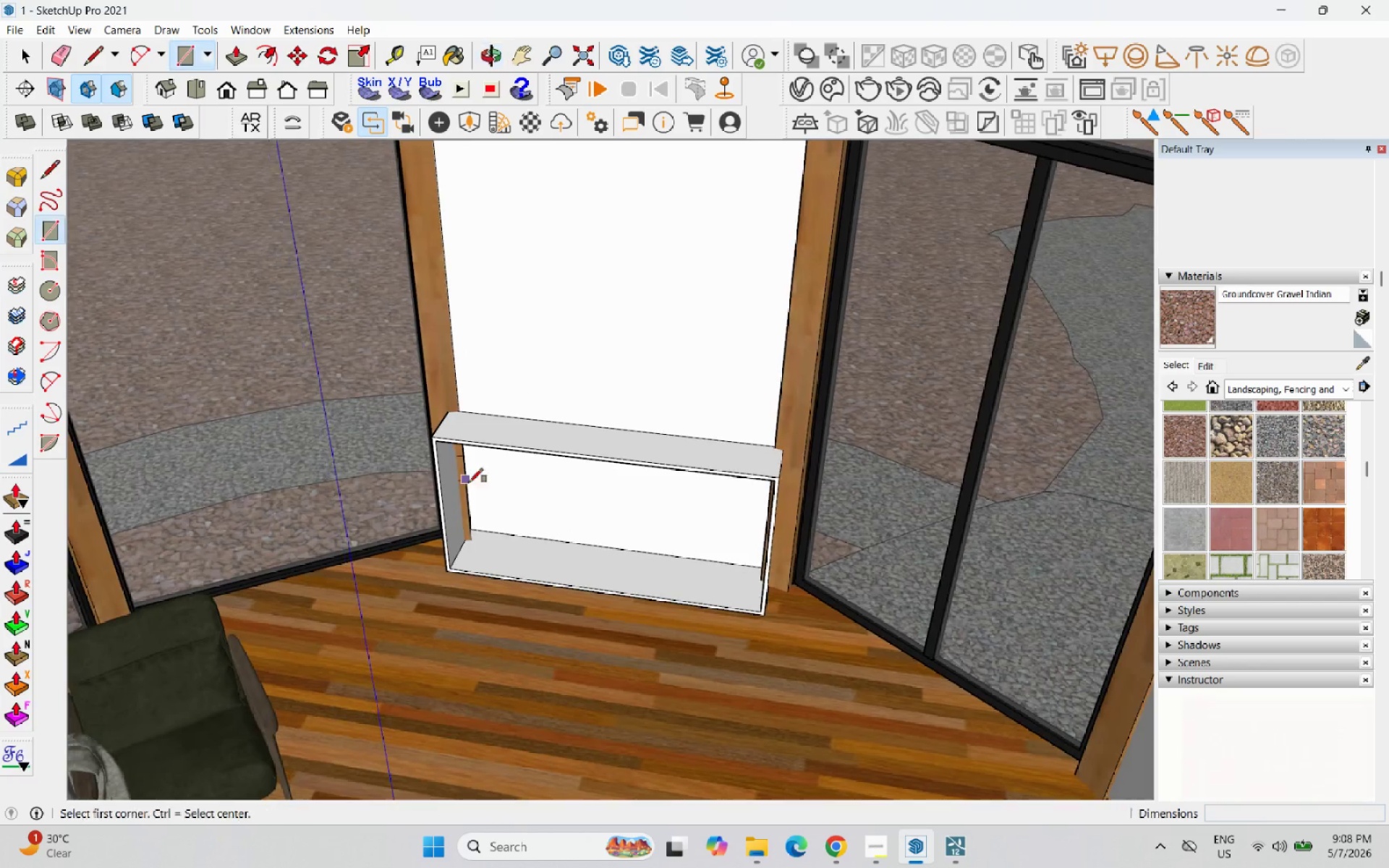 
scroll: coordinate [547, 546], scroll_direction: down, amount: 3.0
 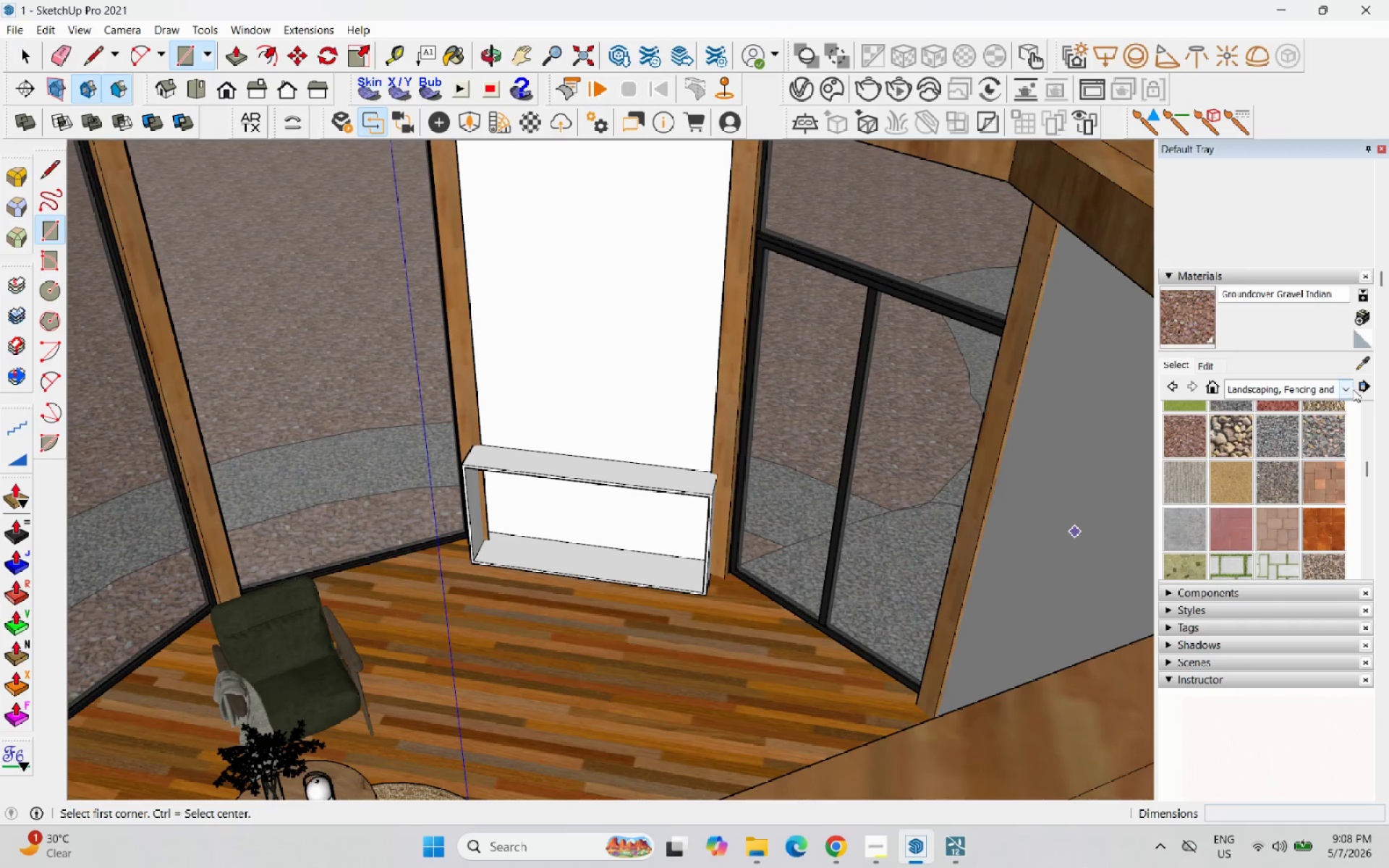 
left_click([1345, 388])
 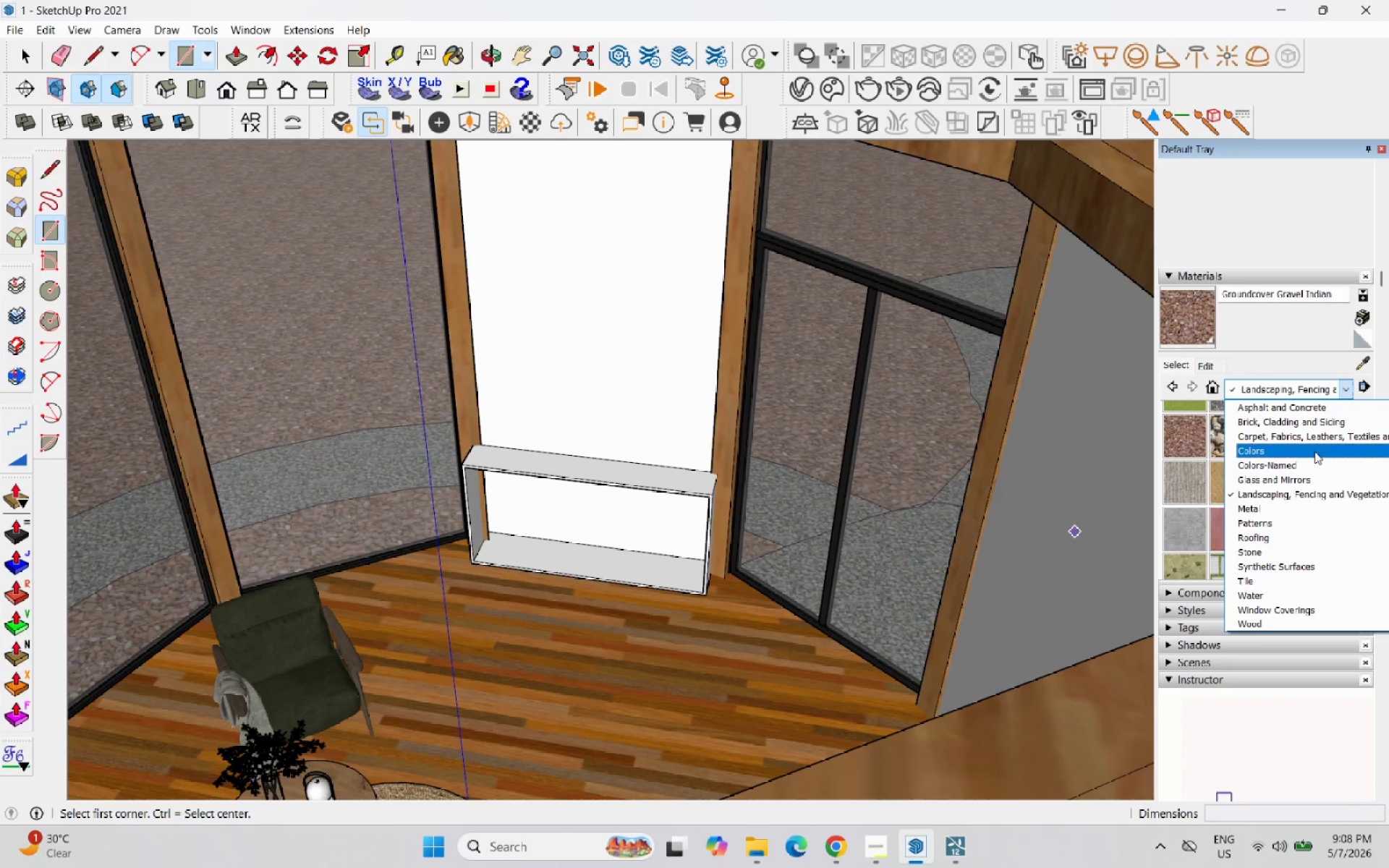 
left_click([1311, 459])
 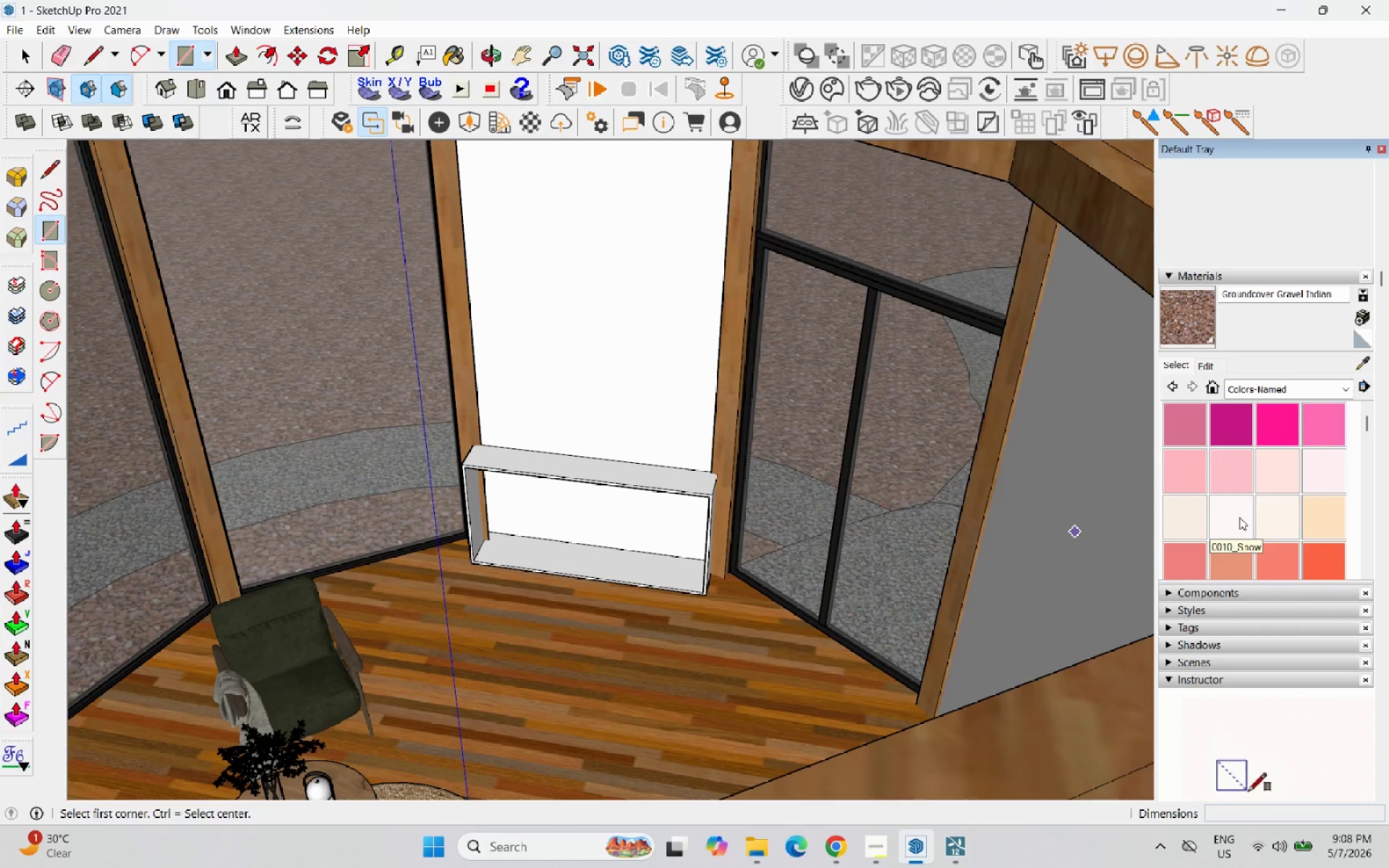 
left_click([1237, 516])
 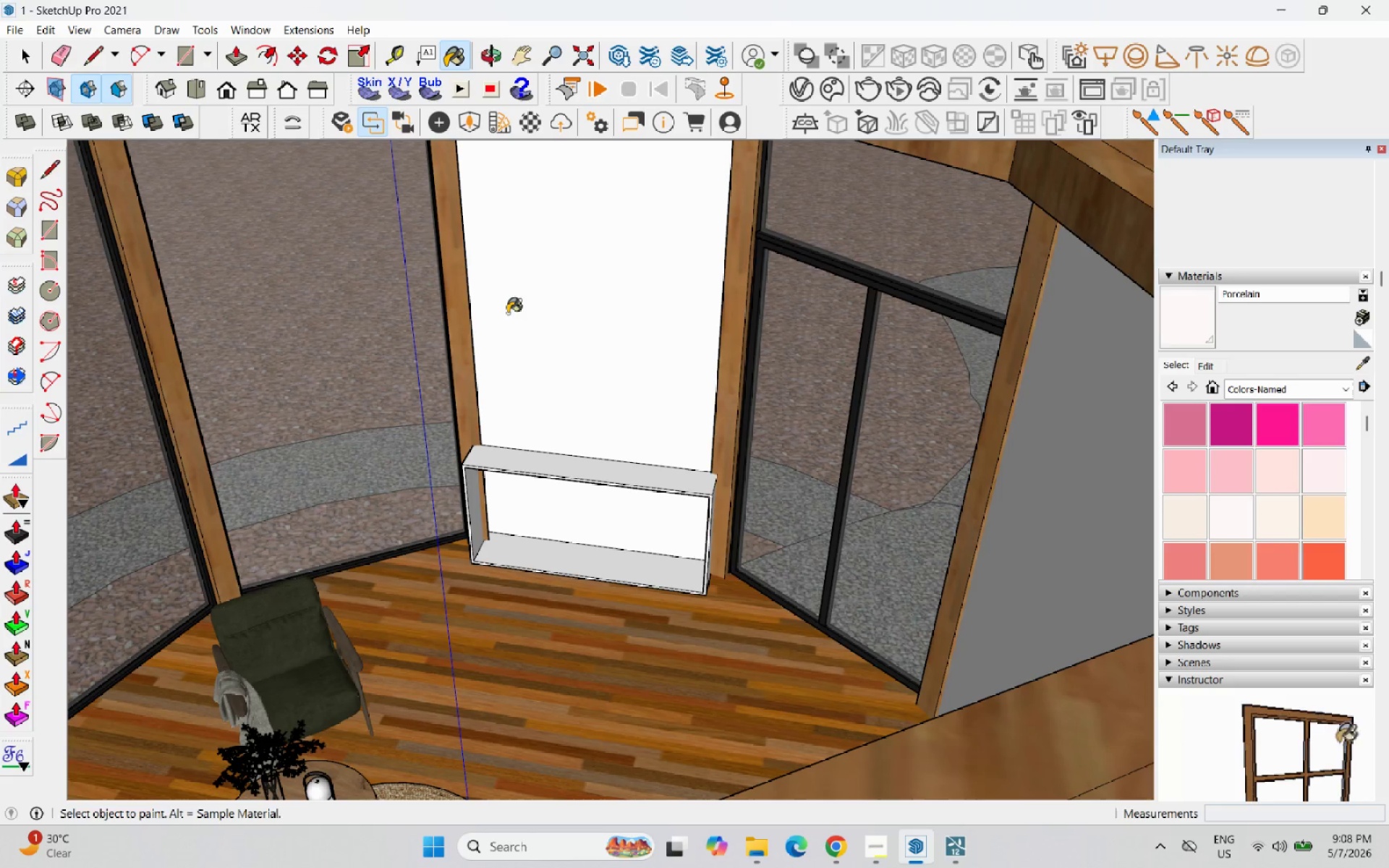 
left_click([548, 316])
 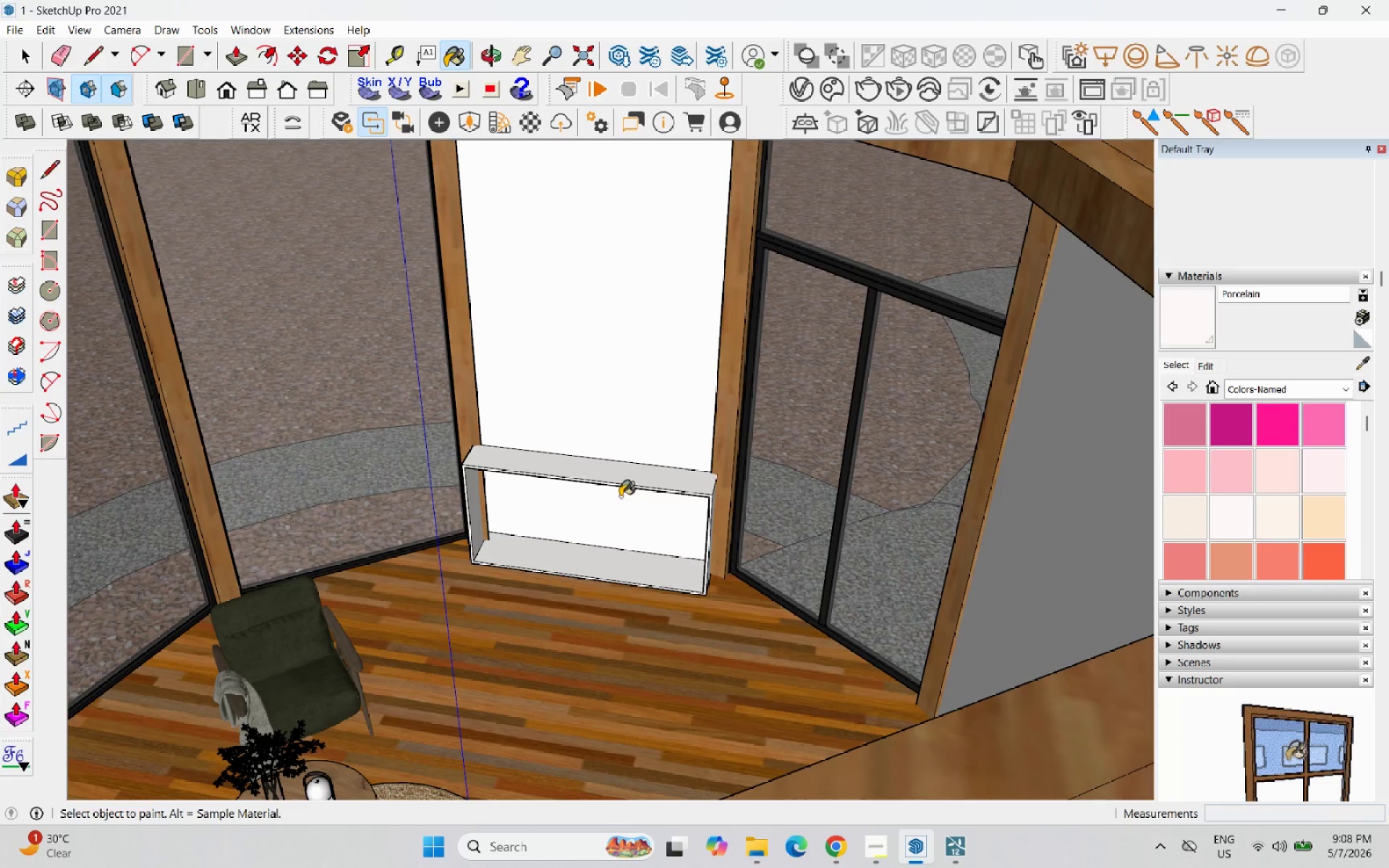 
left_click([626, 481])
 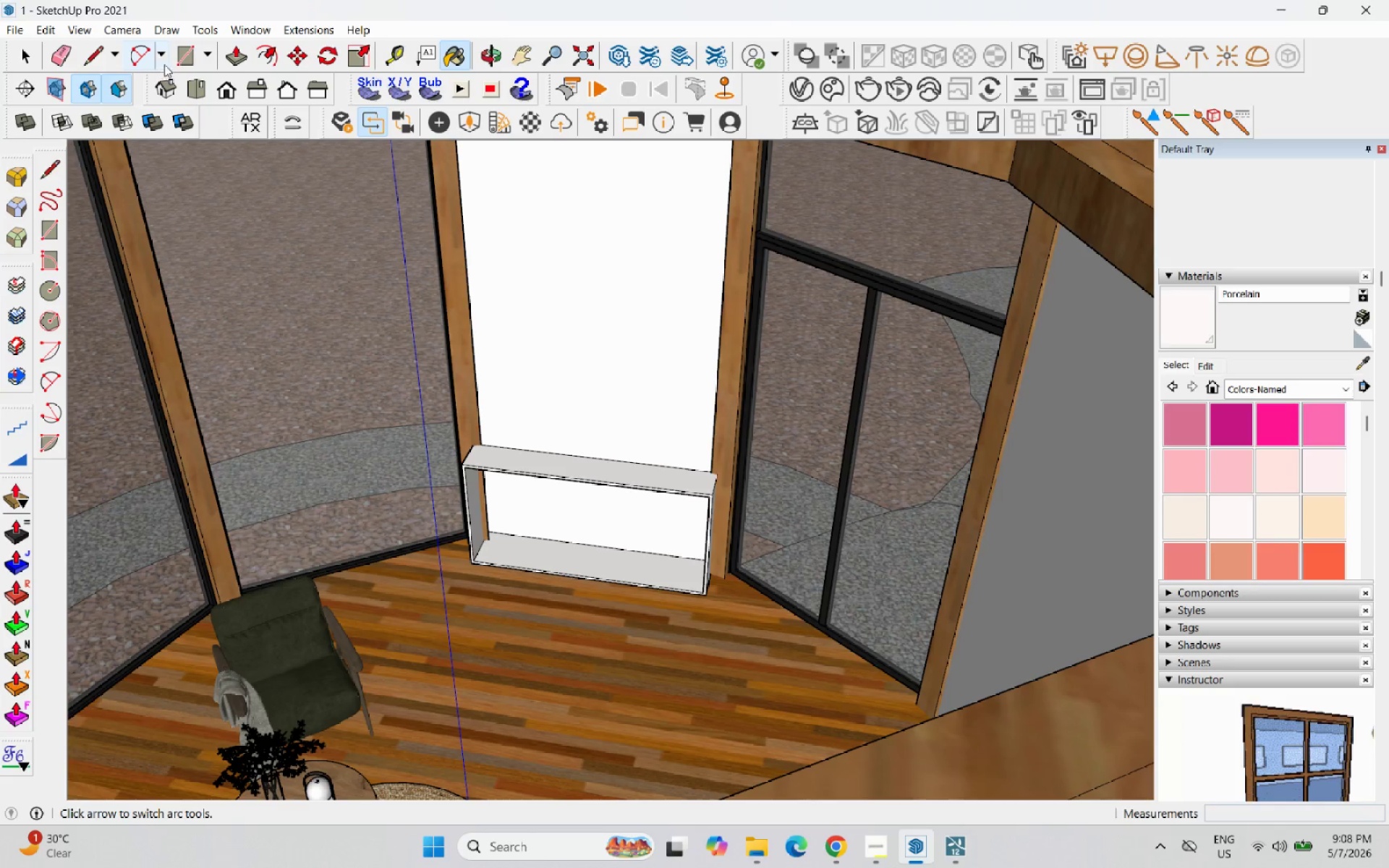 
left_click([185, 57])
 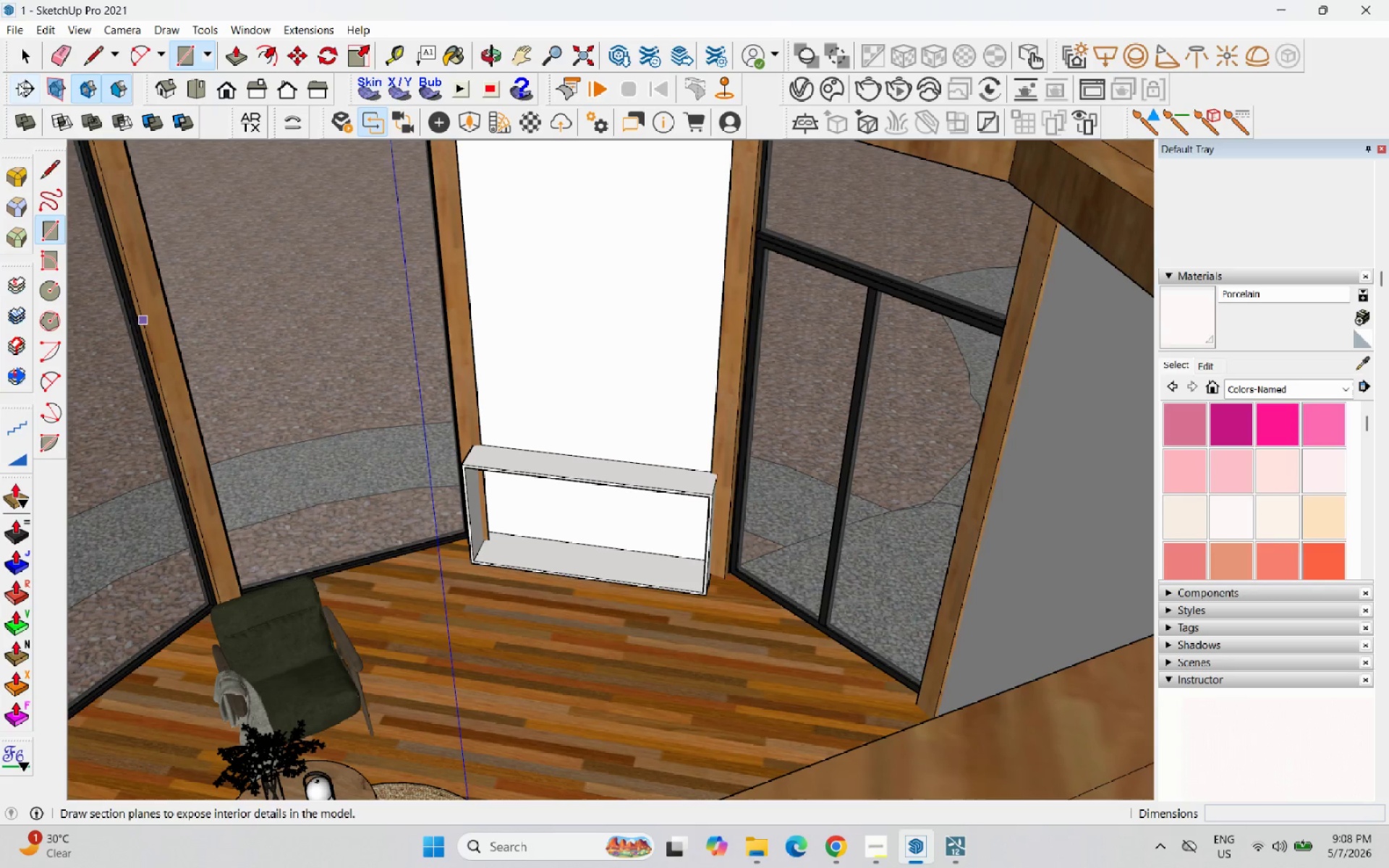 
left_click([23, 54])
 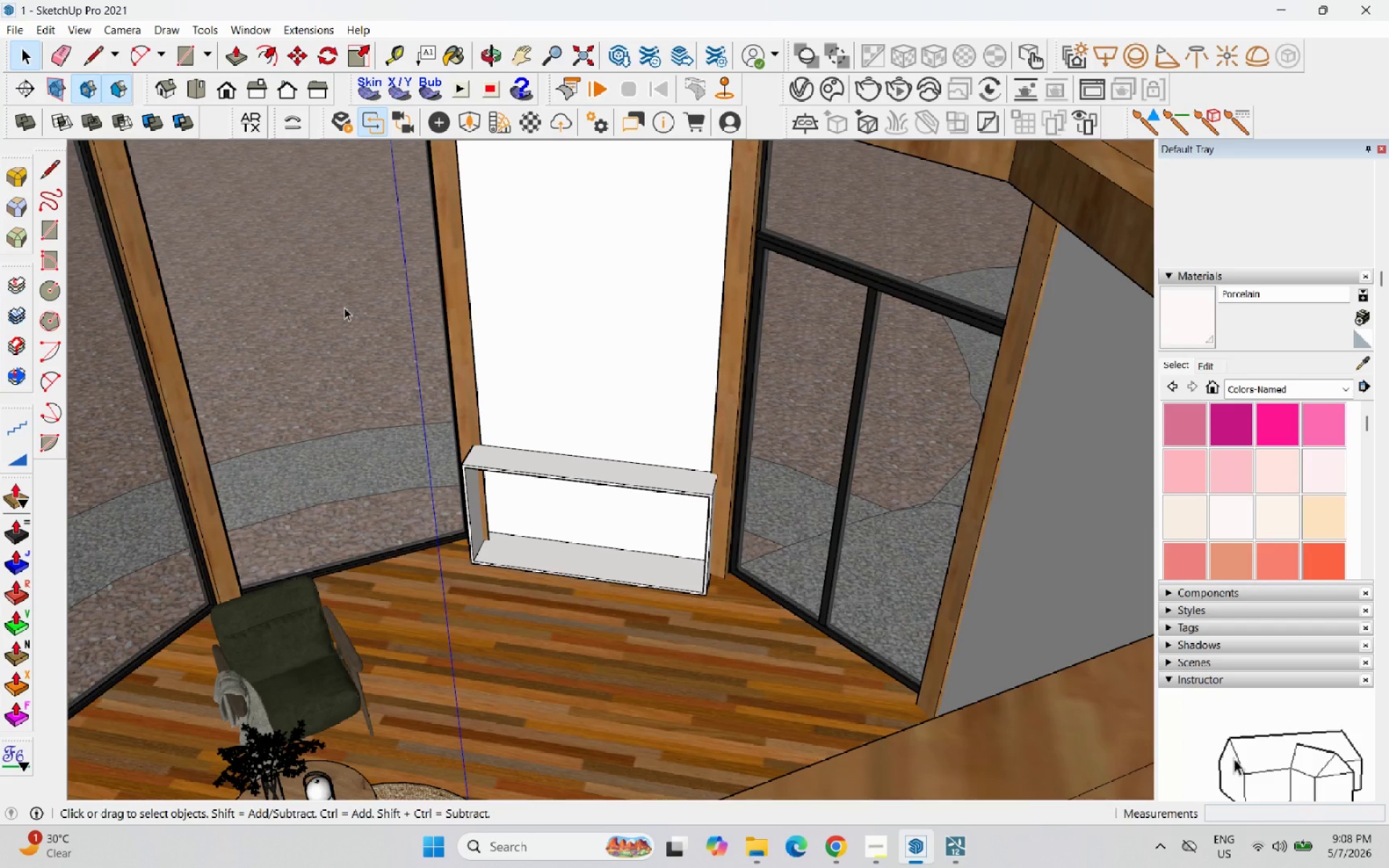 
scroll: coordinate [611, 490], scroll_direction: up, amount: 6.0
 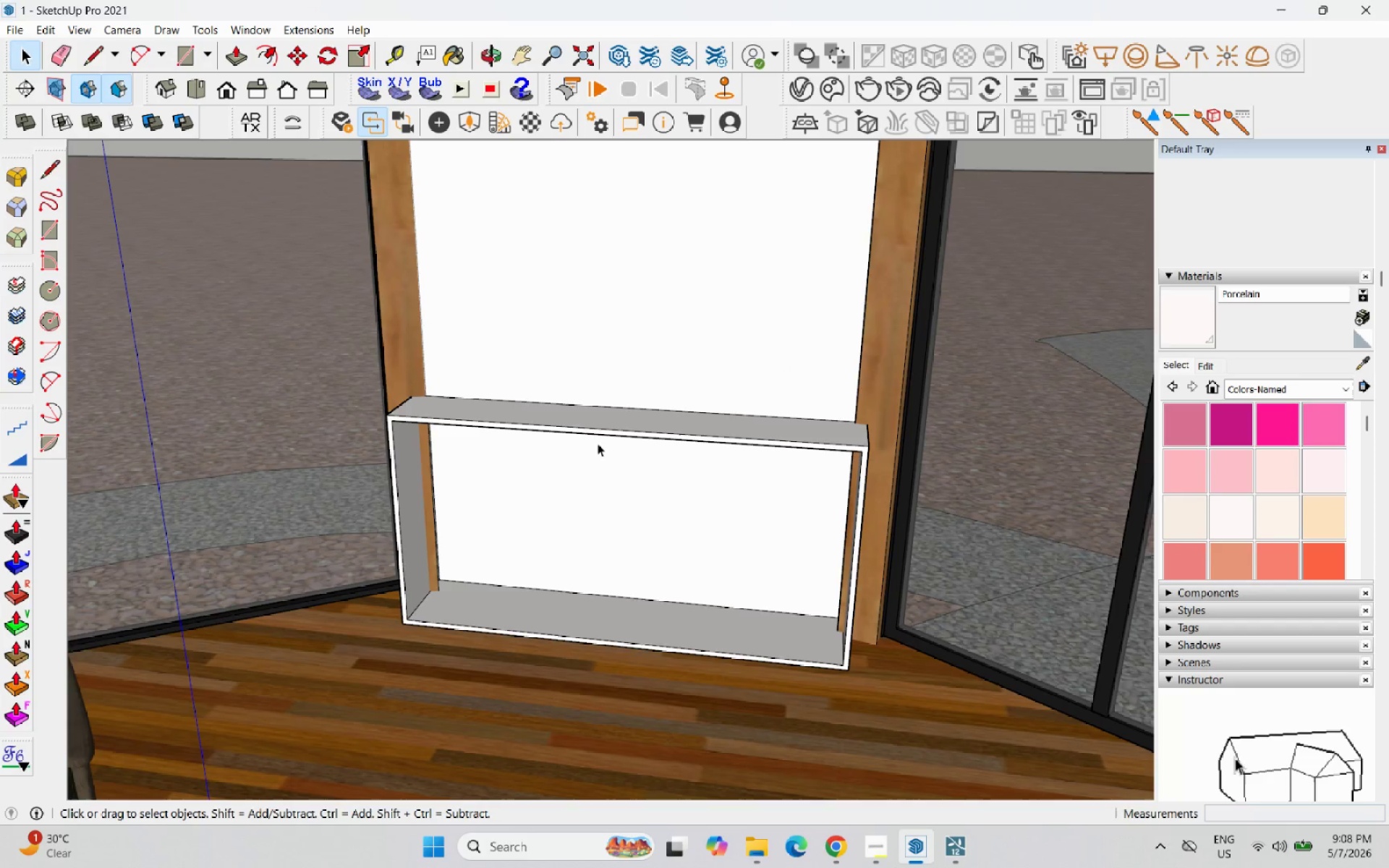 
double_click([602, 425])
 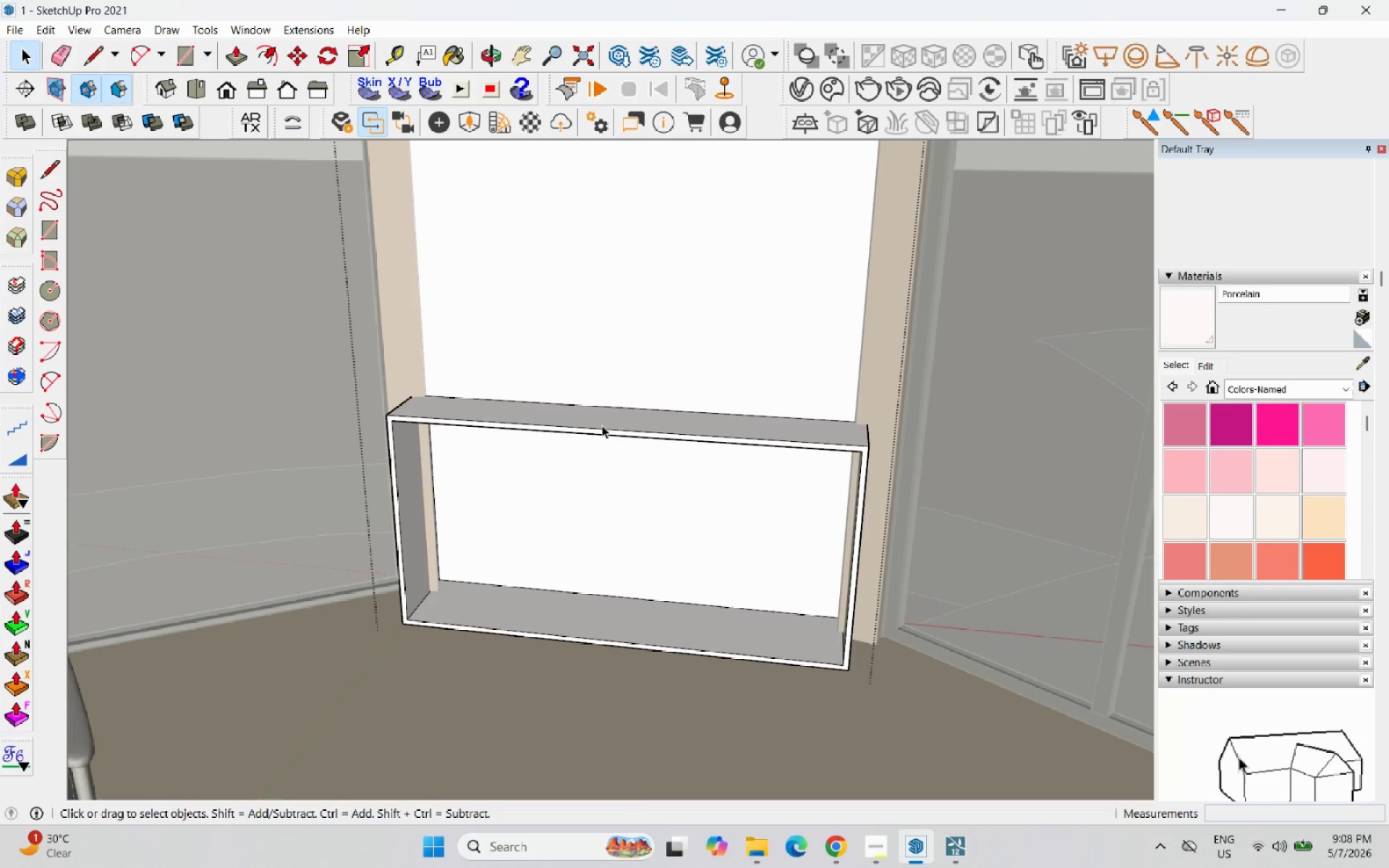 
triple_click([602, 425])
 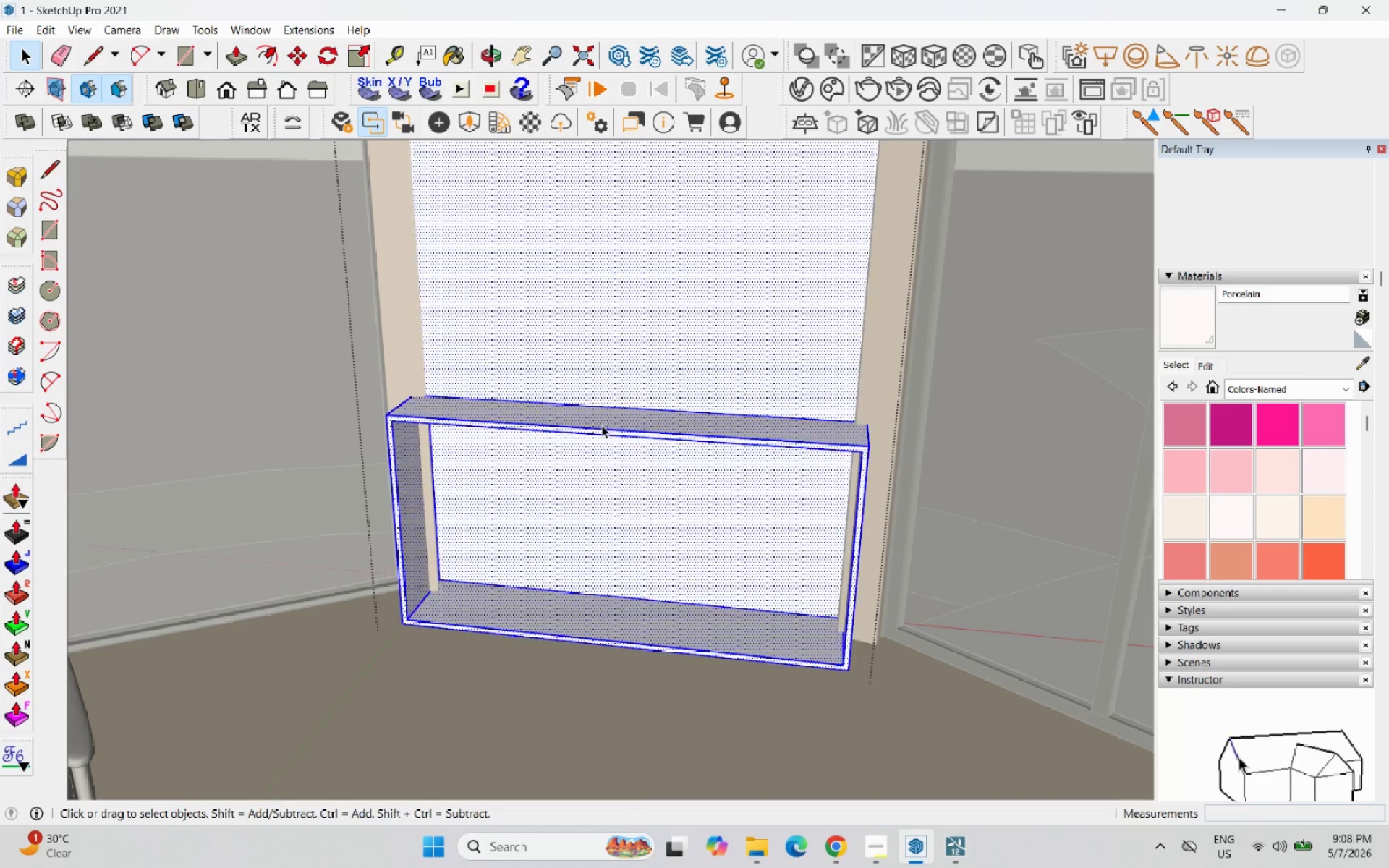 
triple_click([602, 425])
 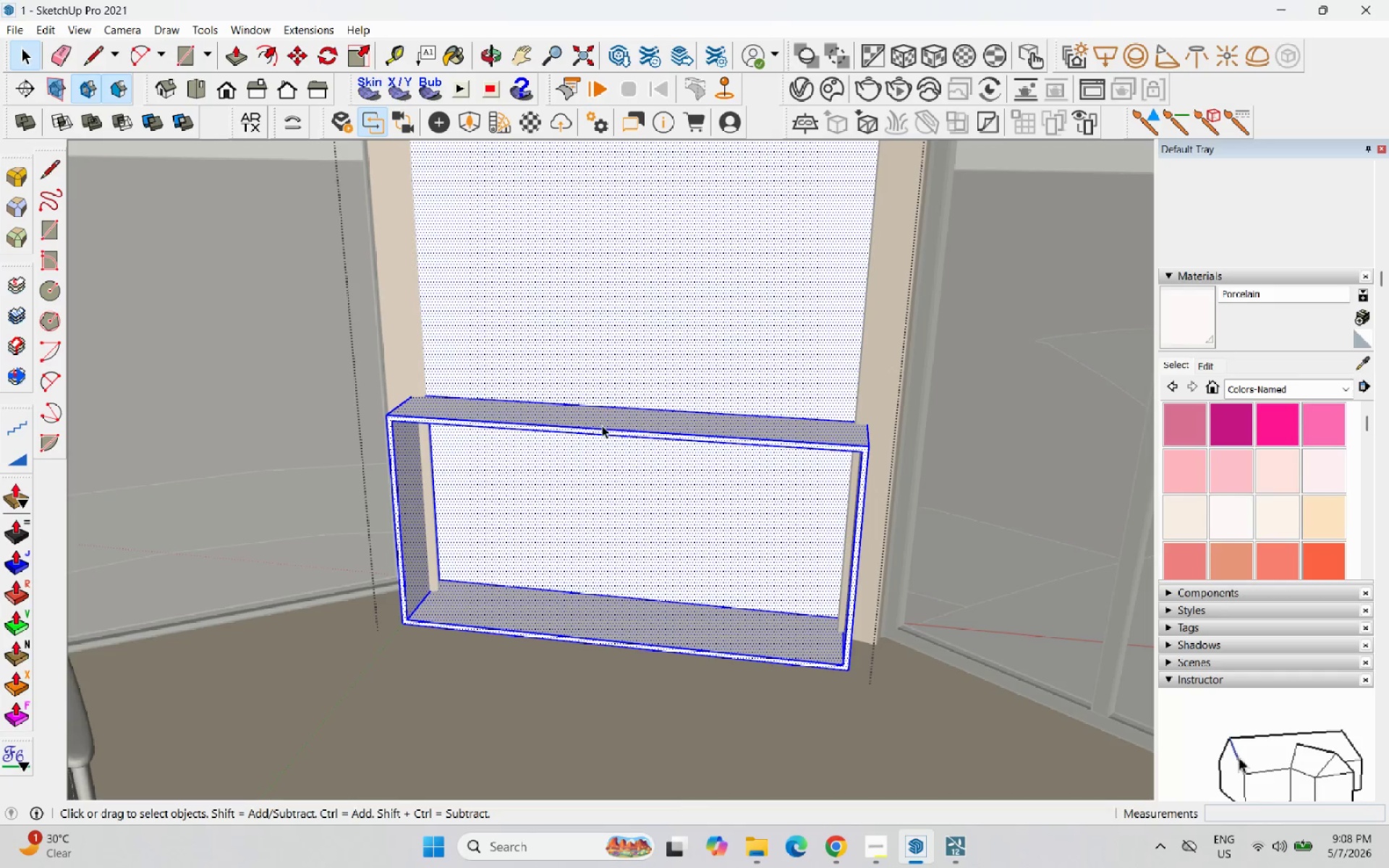 
triple_click([602, 425])
 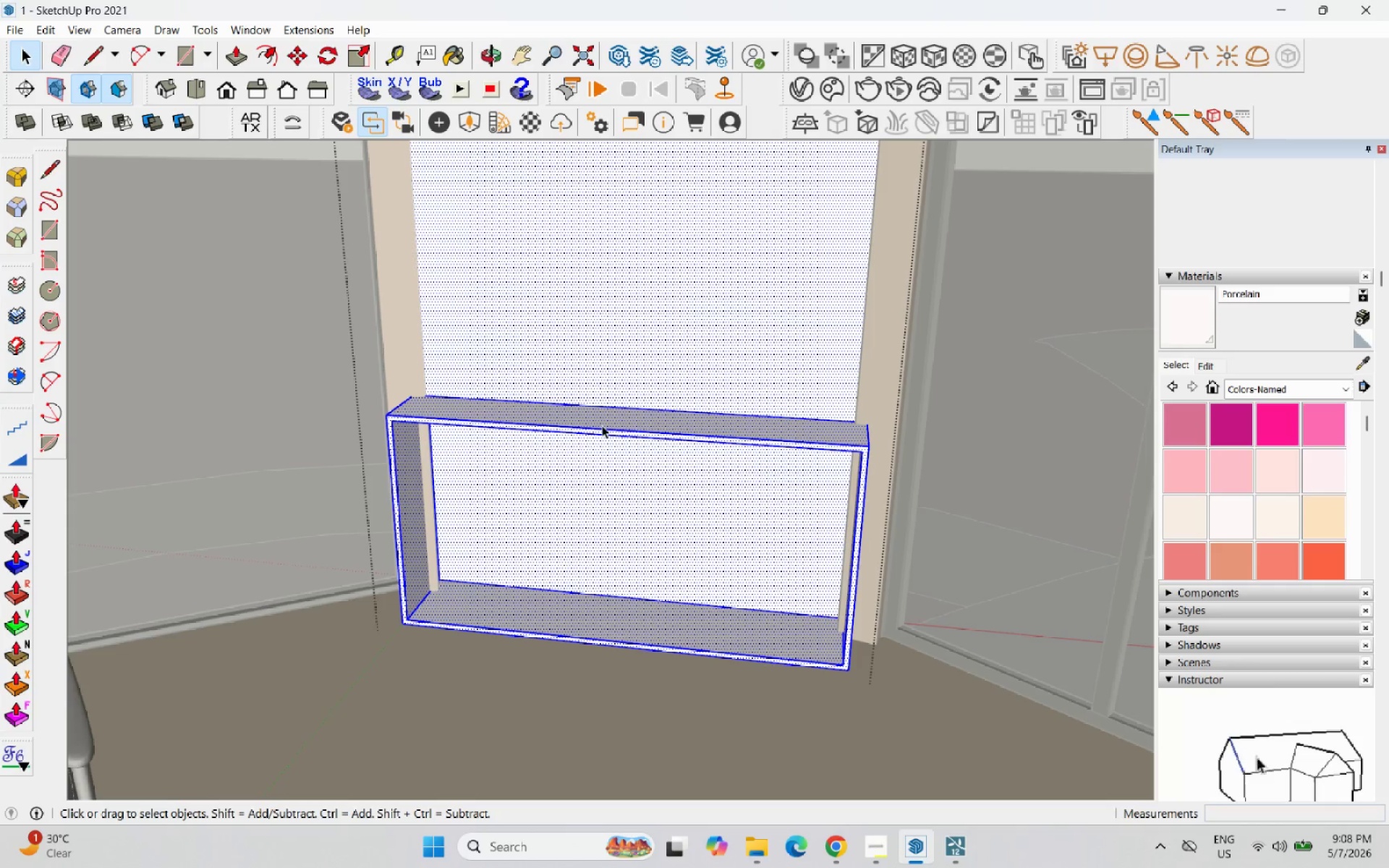 
scroll: coordinate [602, 425], scroll_direction: up, amount: 3.0
 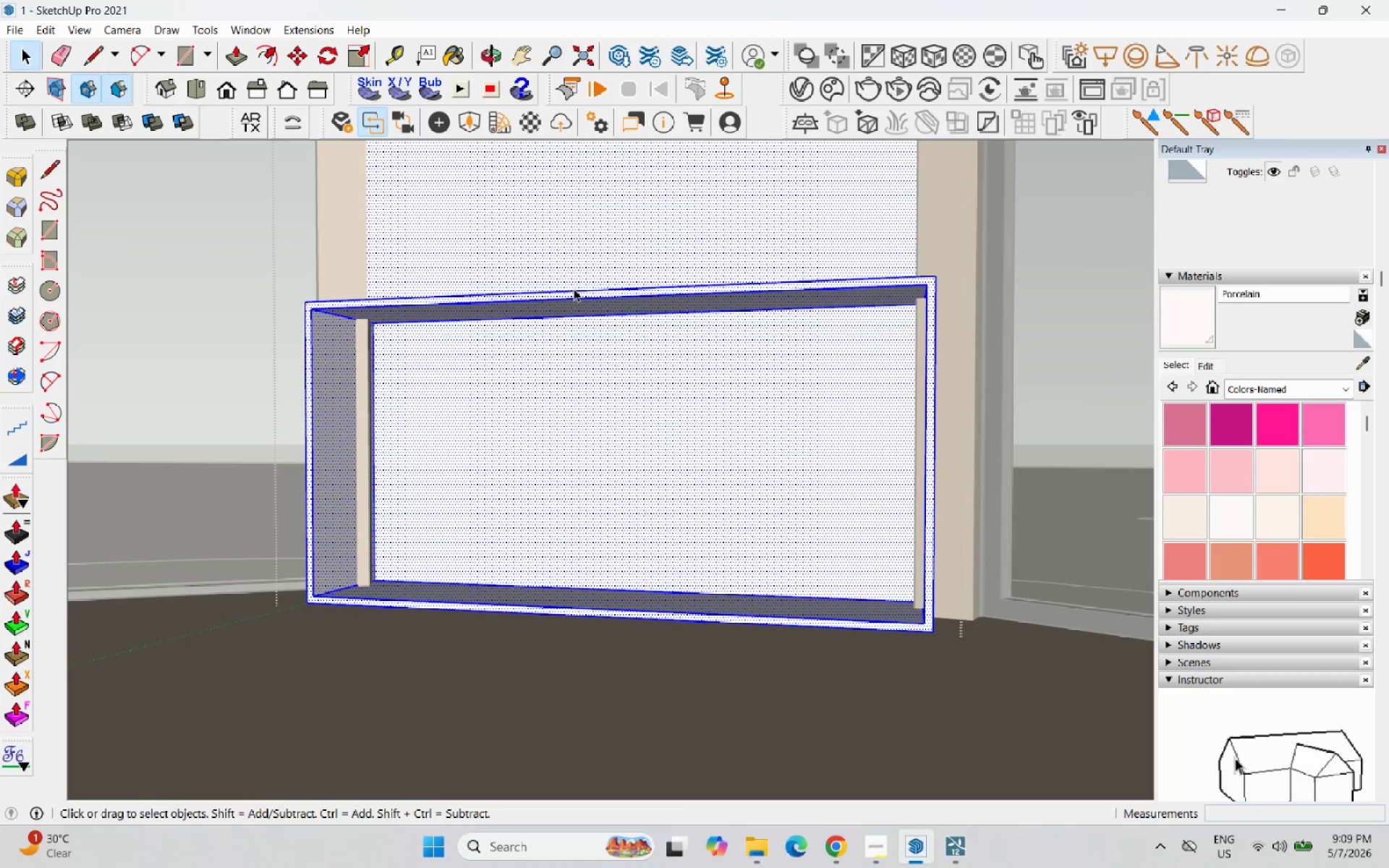 
key(P)
 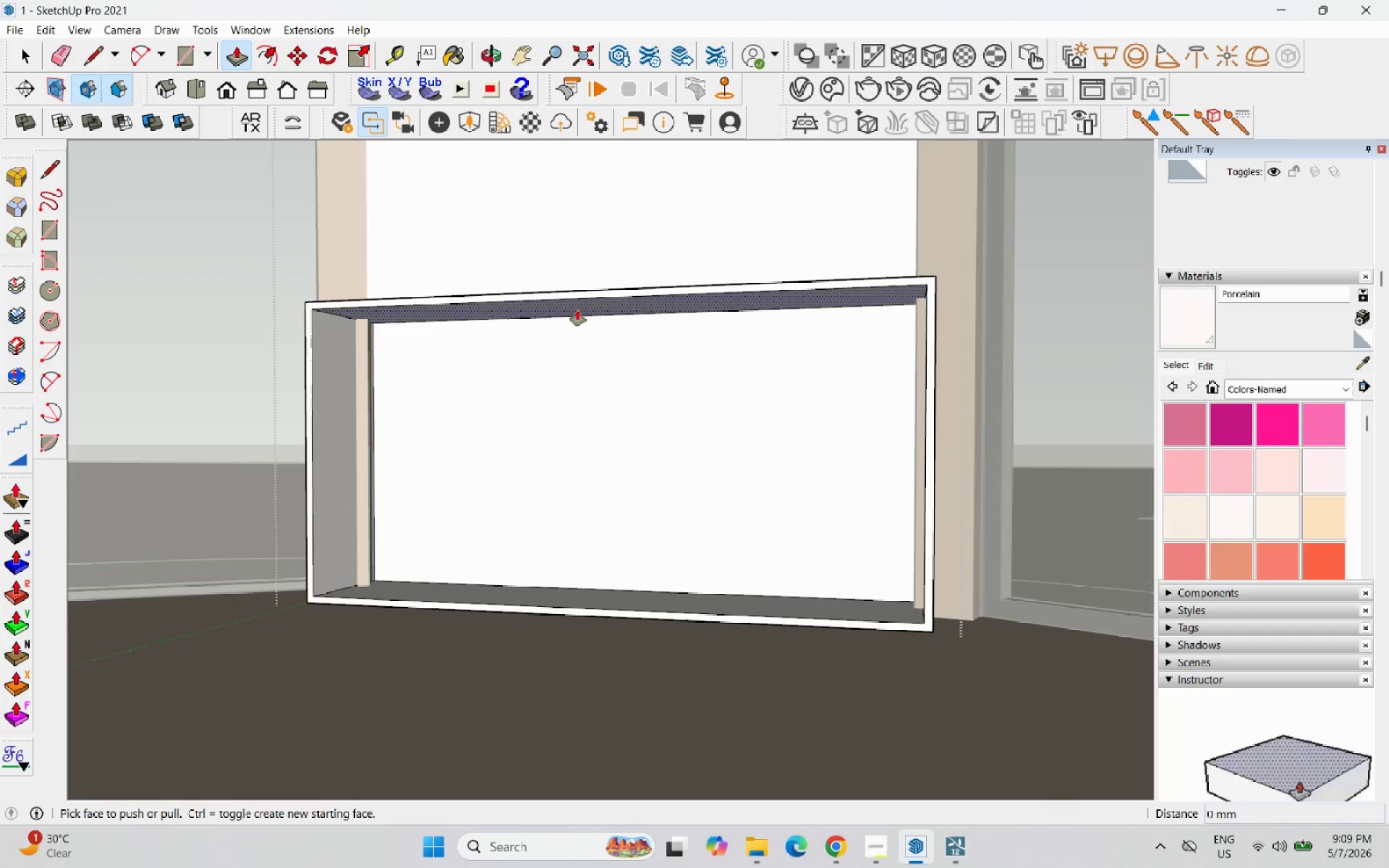 
left_click([577, 310])
 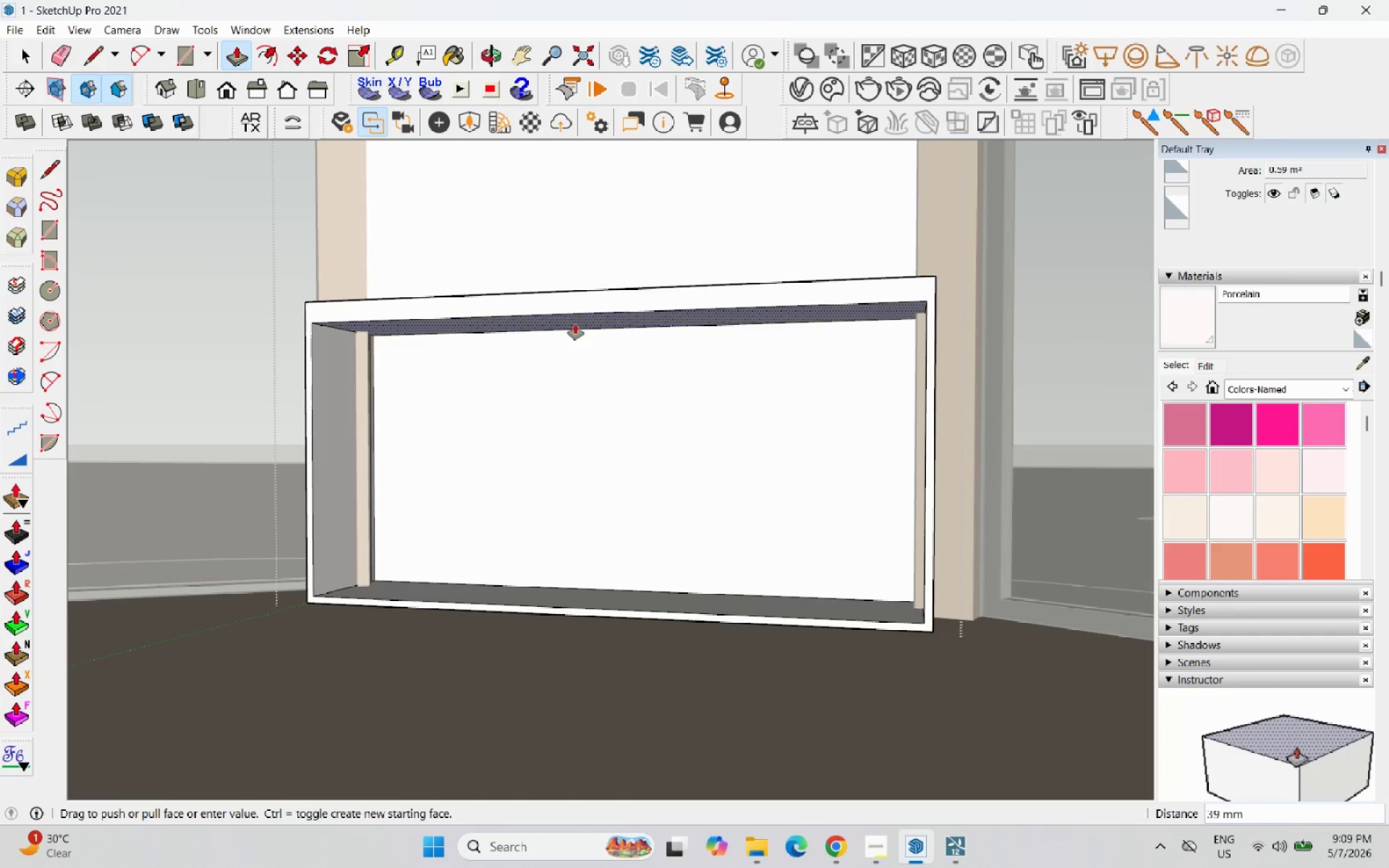 
type(50)
 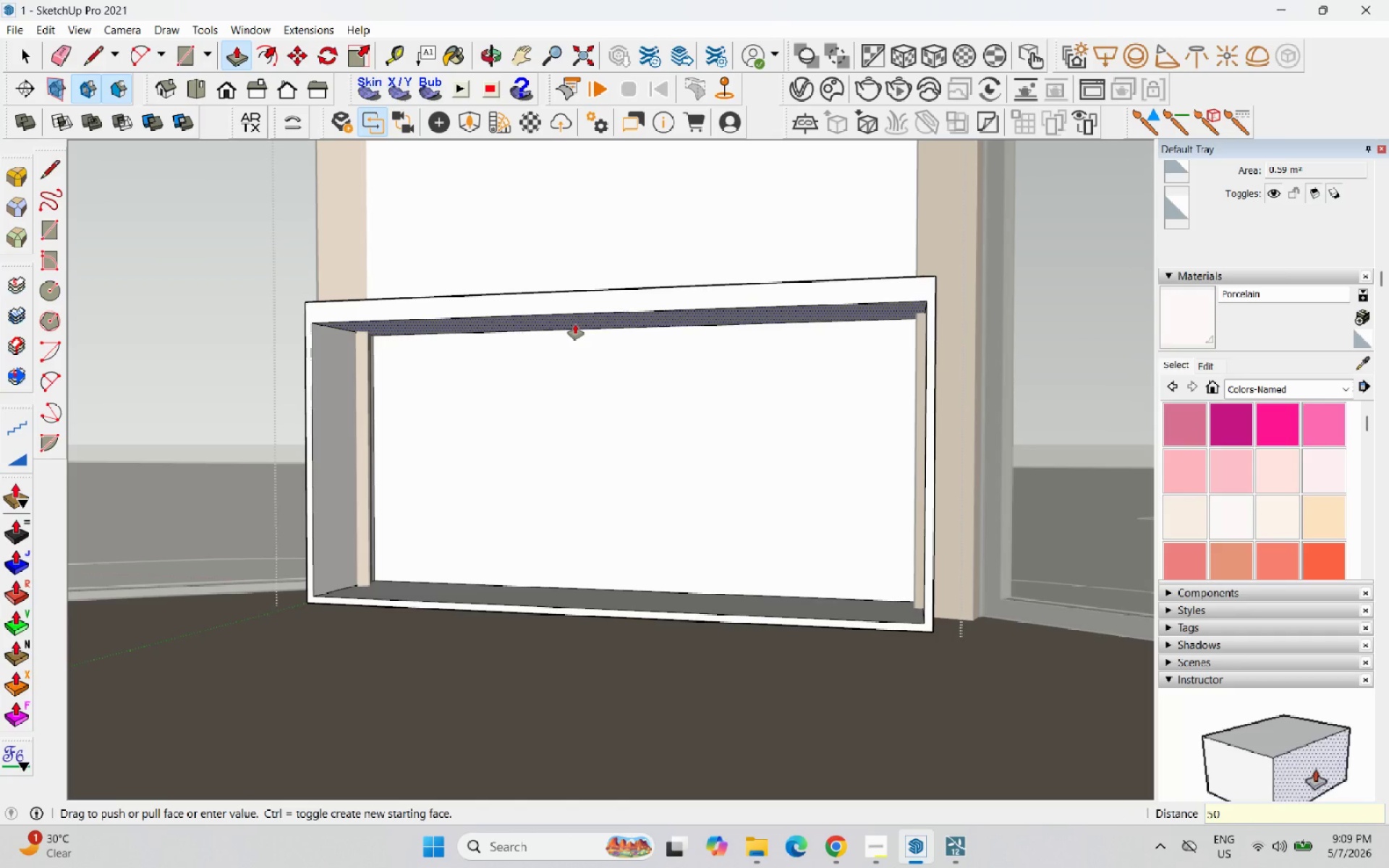 
key(Enter)
 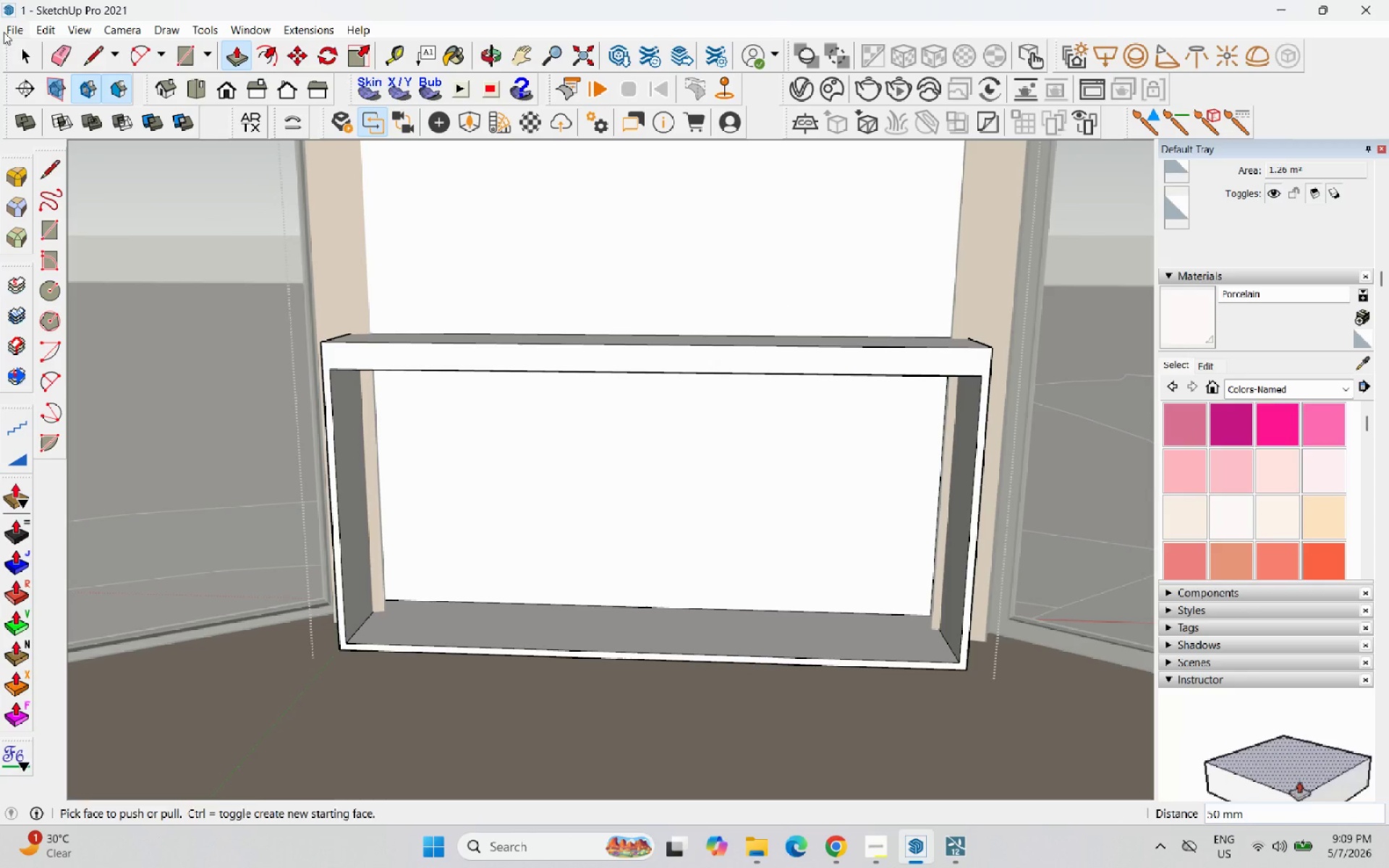 
left_click([27, 50])
 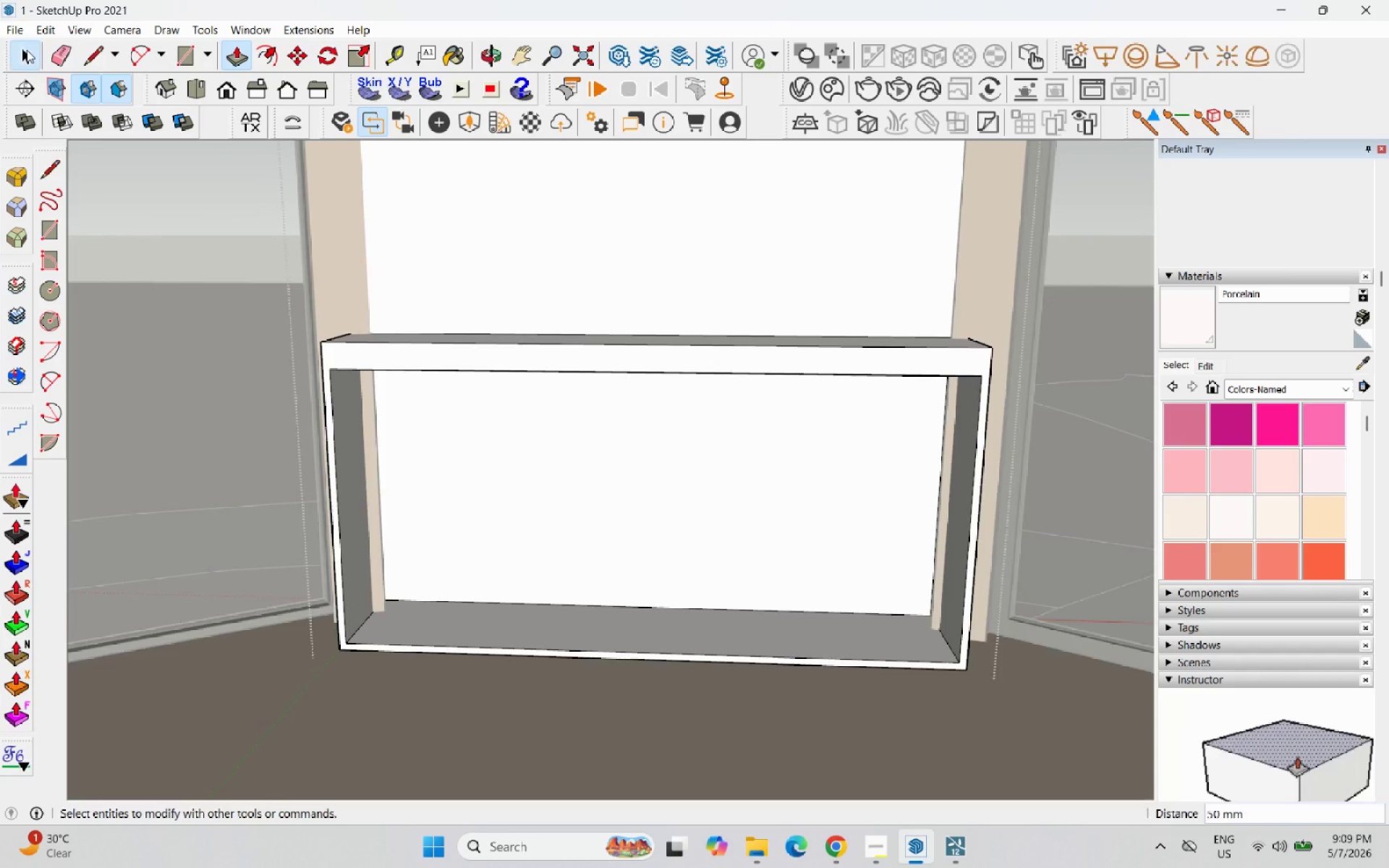 
key(Escape)
 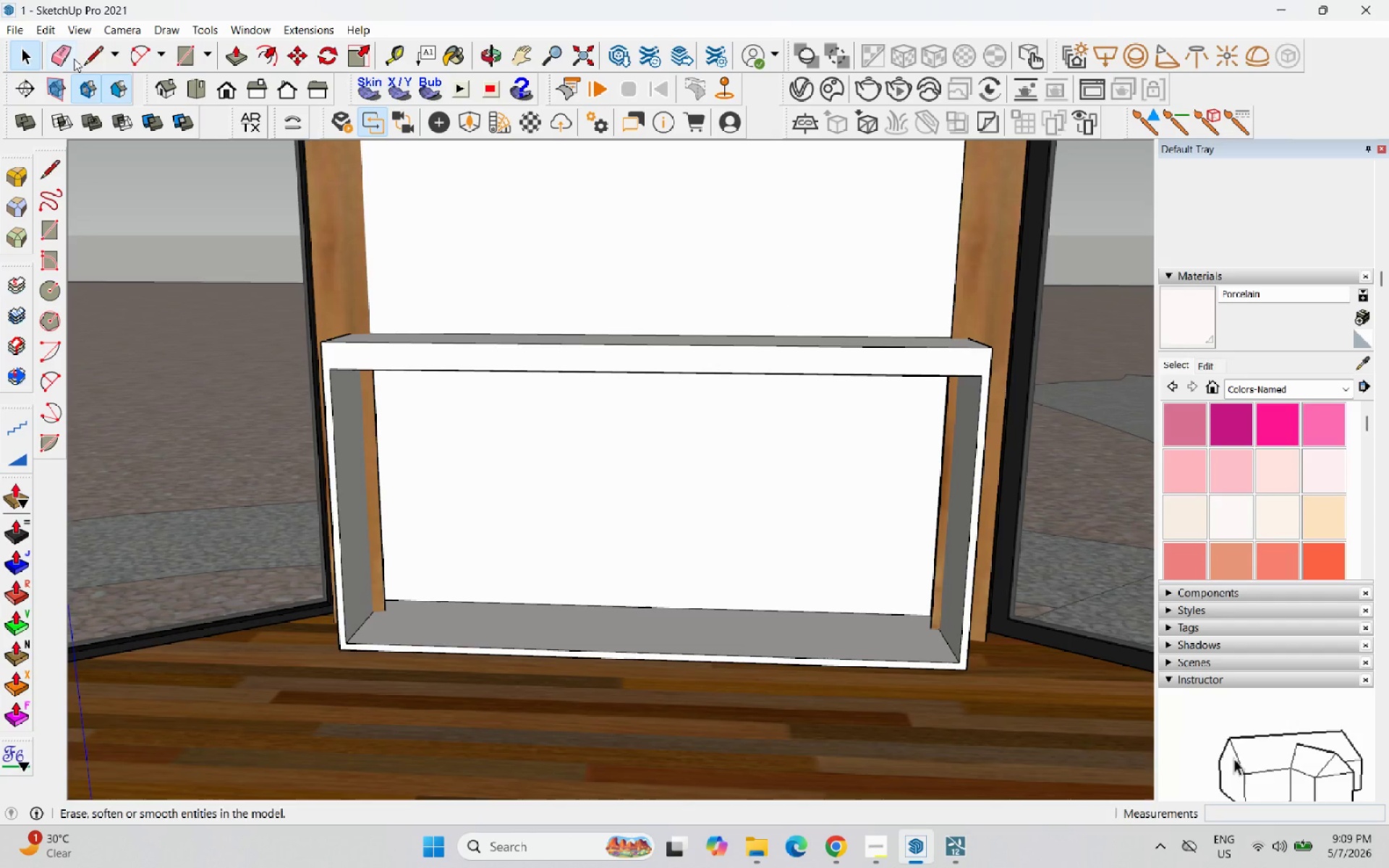 
key(Escape)
 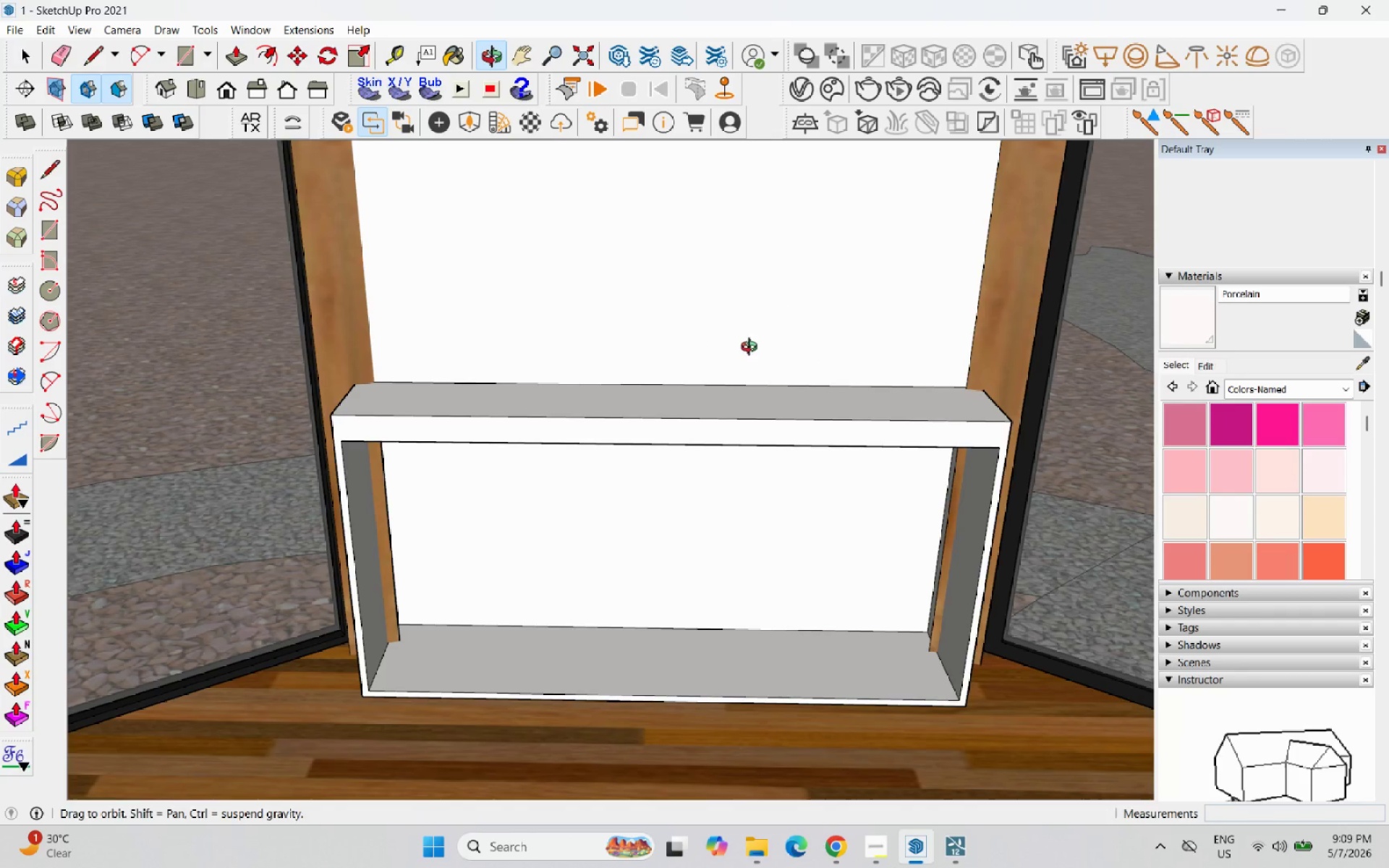 
scroll: coordinate [381, 448], scroll_direction: down, amount: 3.0
 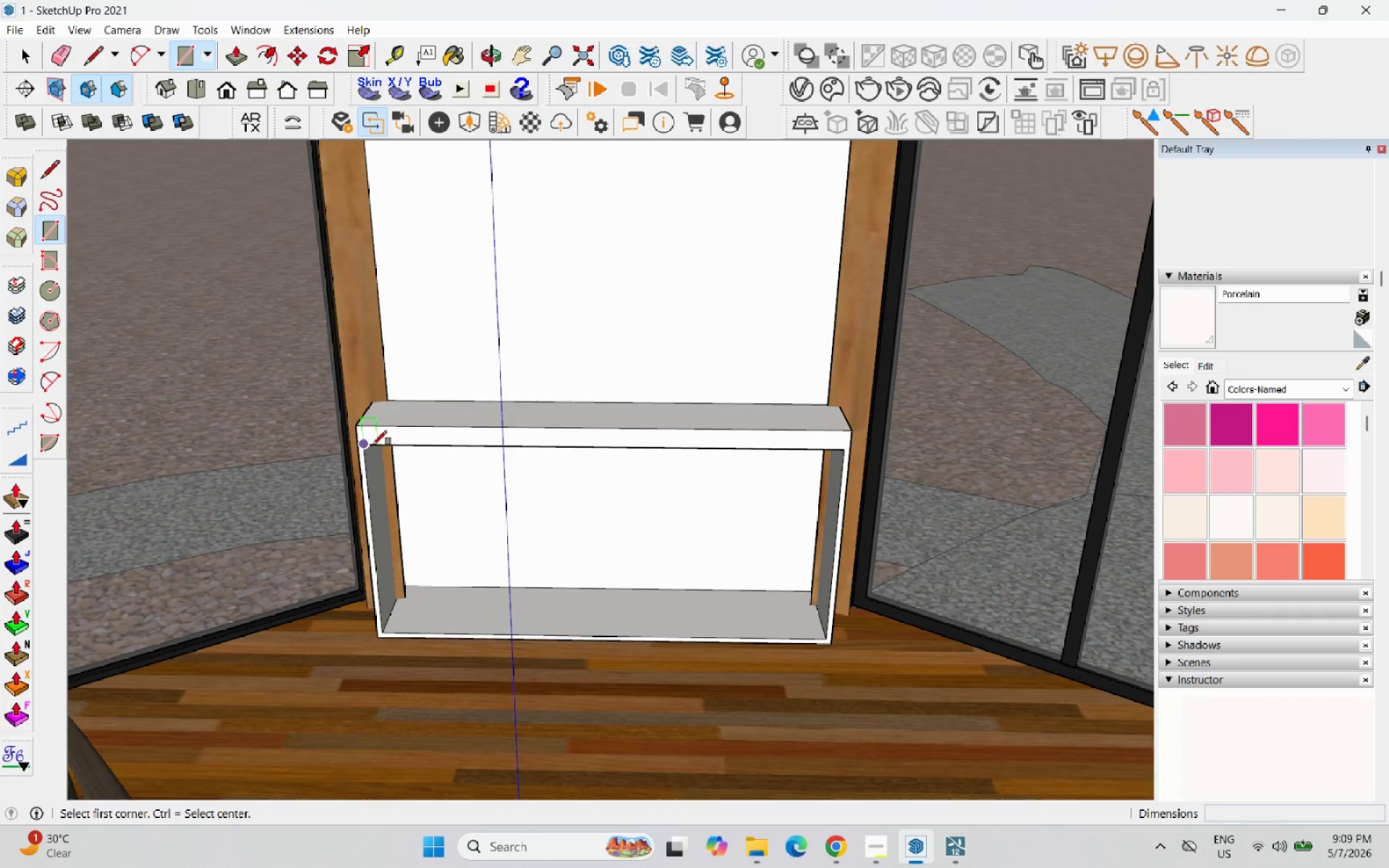 
left_click_drag(start_coordinate=[366, 443], to_coordinate=[372, 467])
 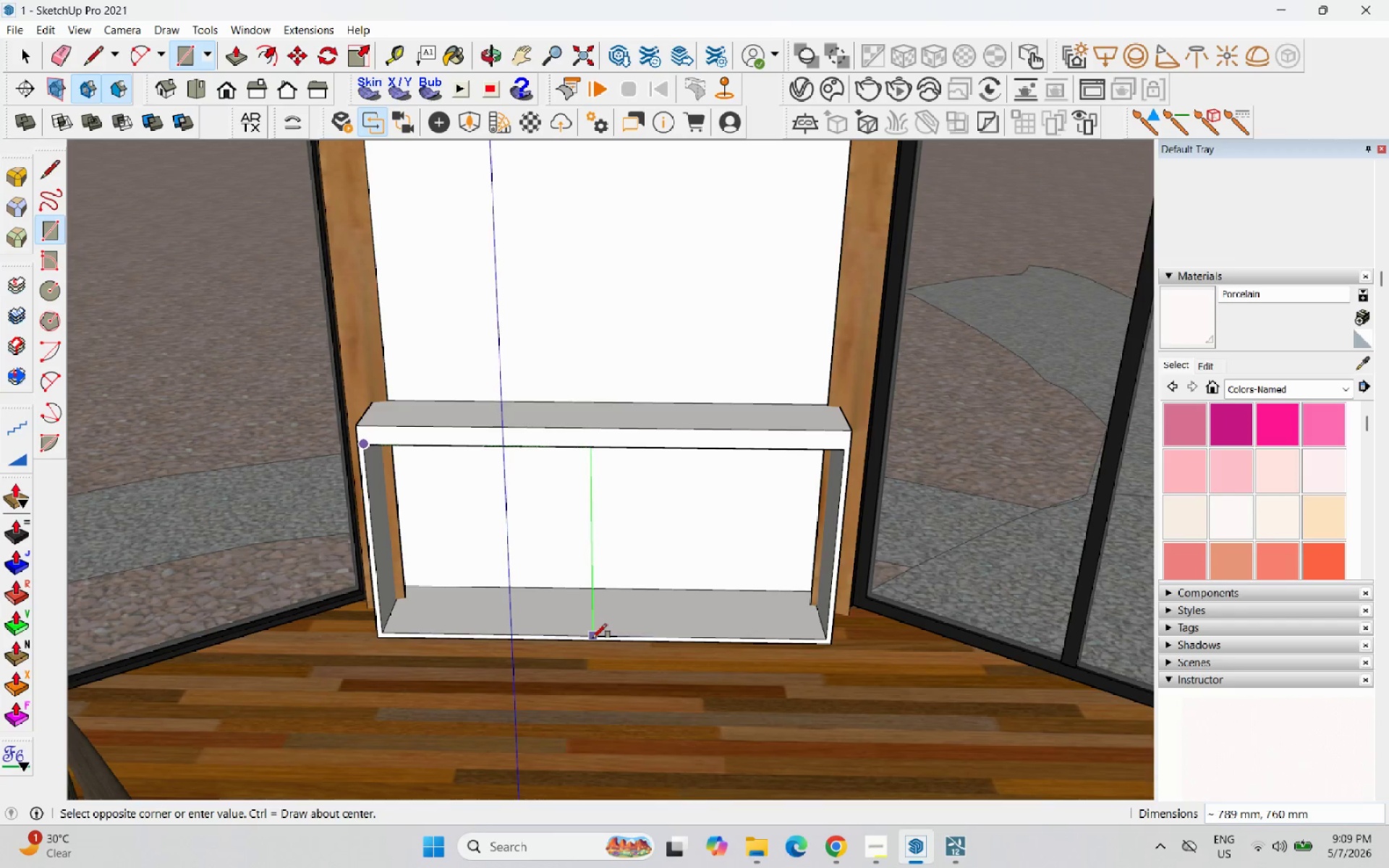 
left_click([592, 638])
 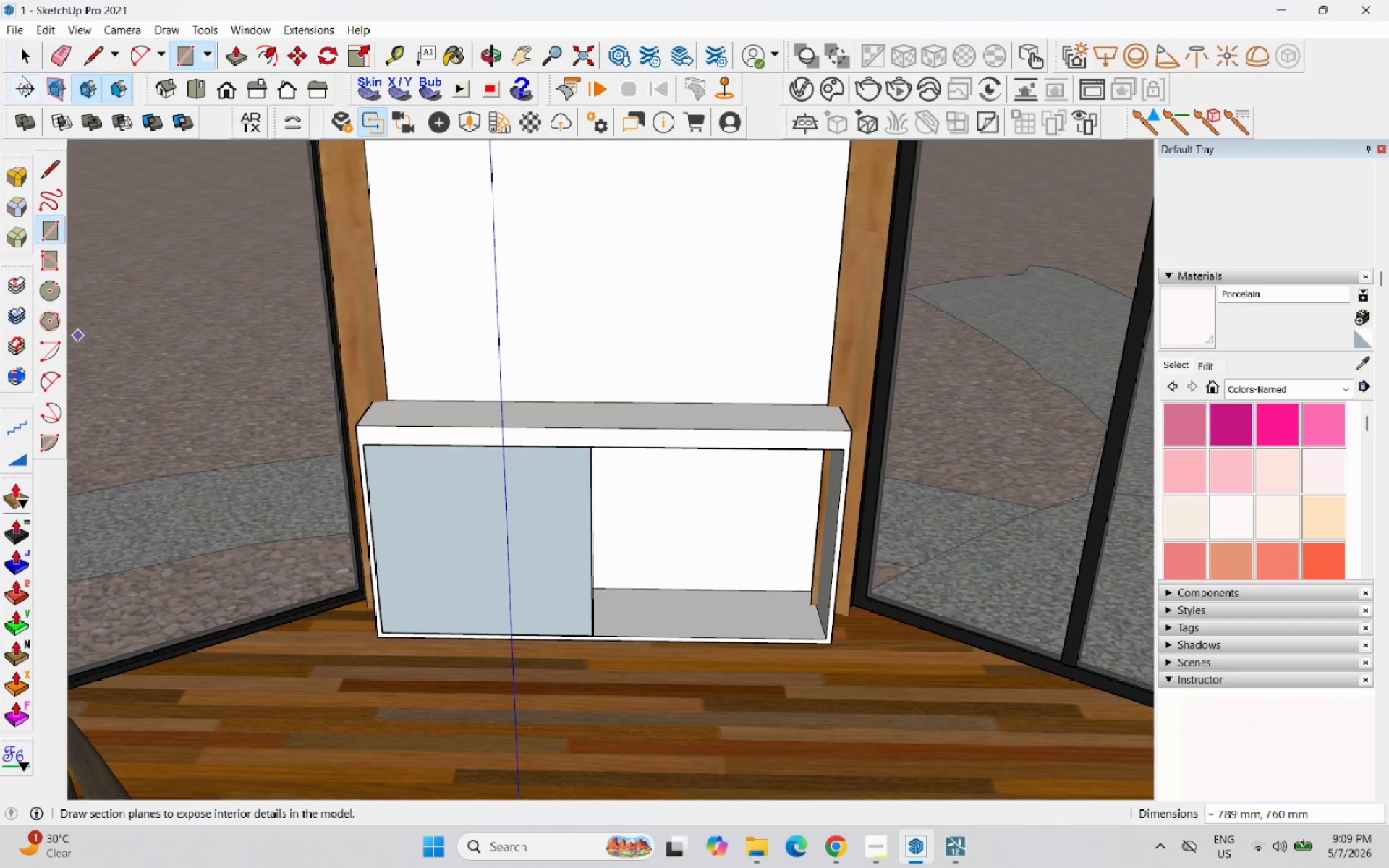 
left_click([20, 56])
 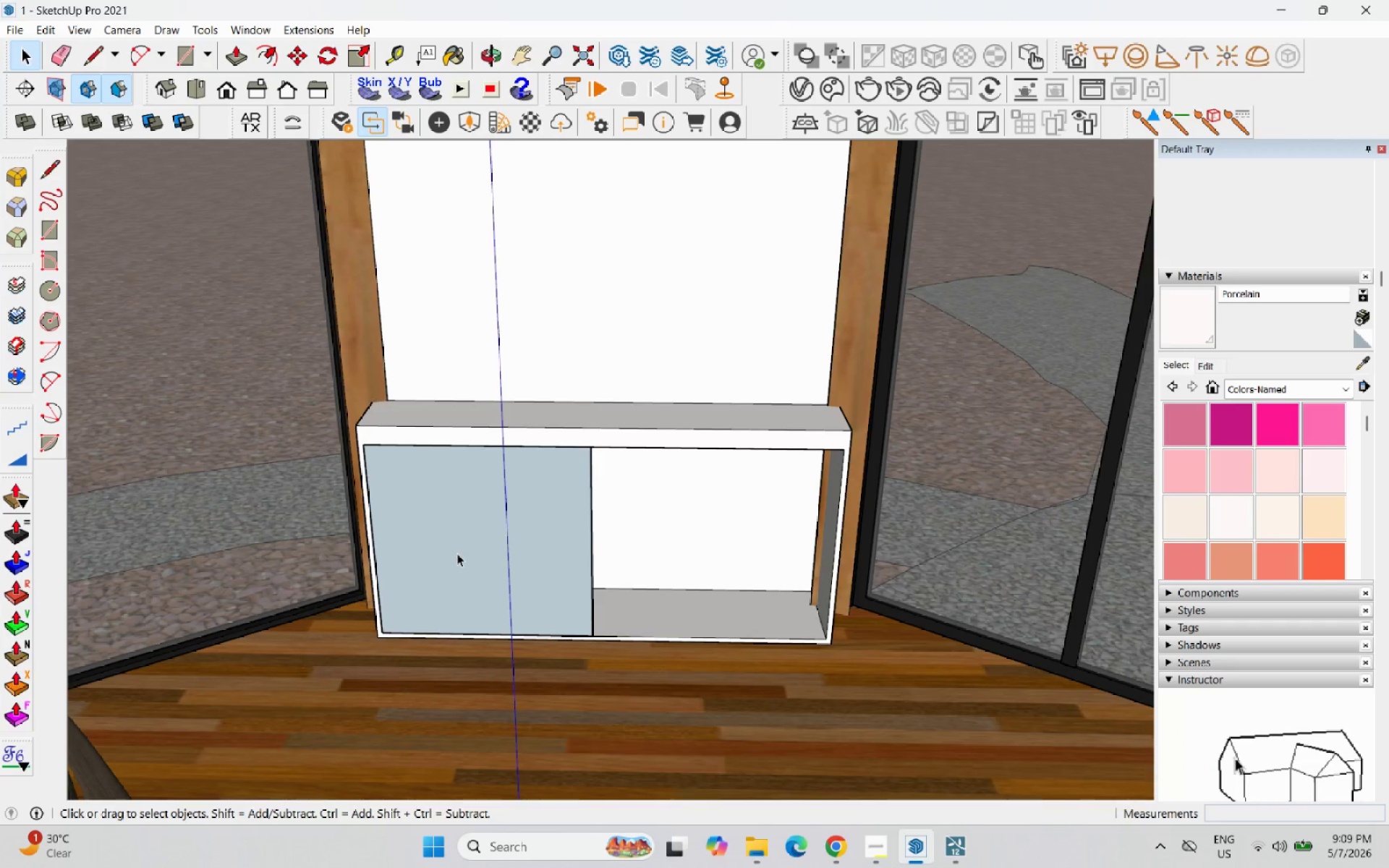 
left_click([464, 569])
 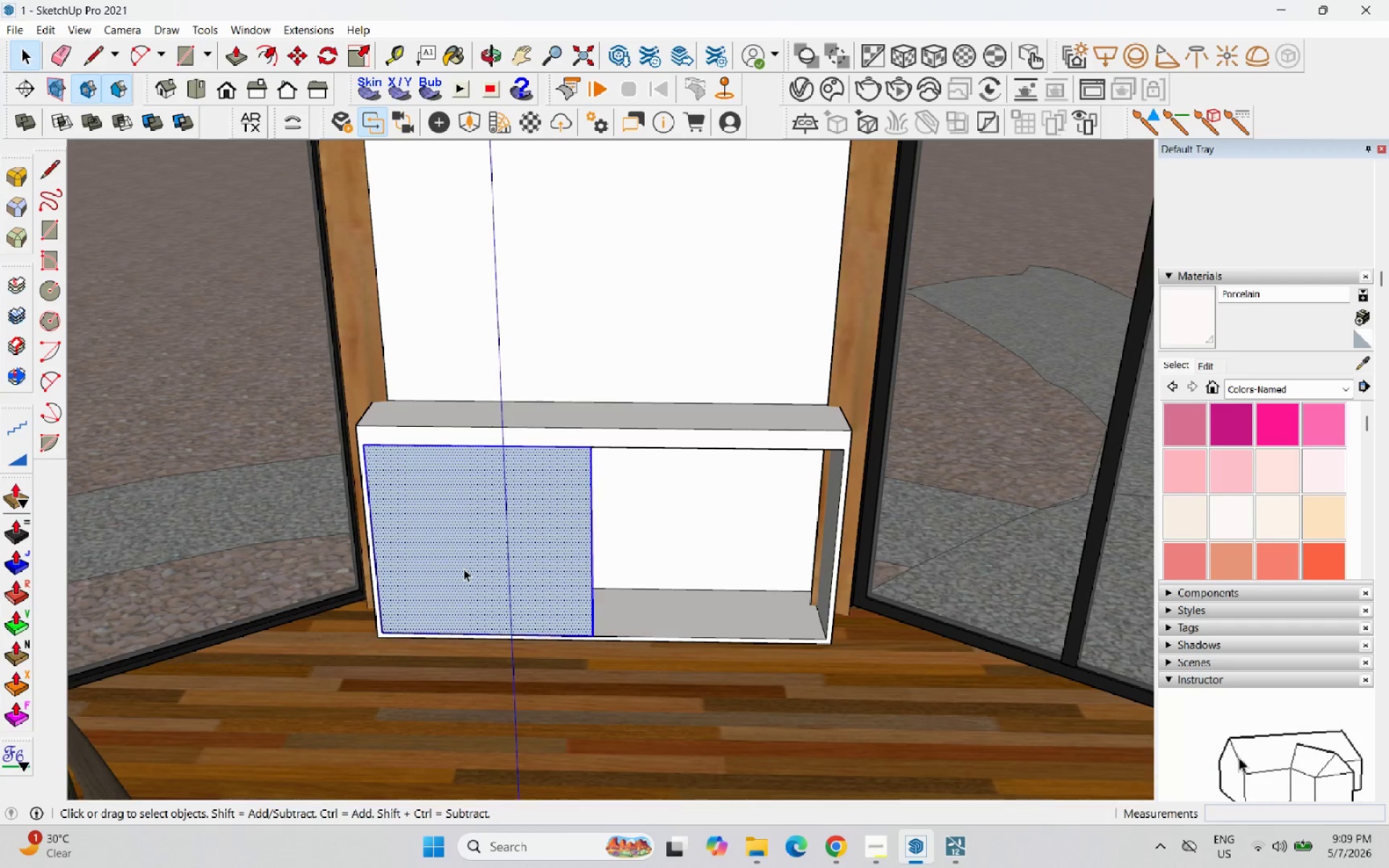 
triple_click([464, 569])
 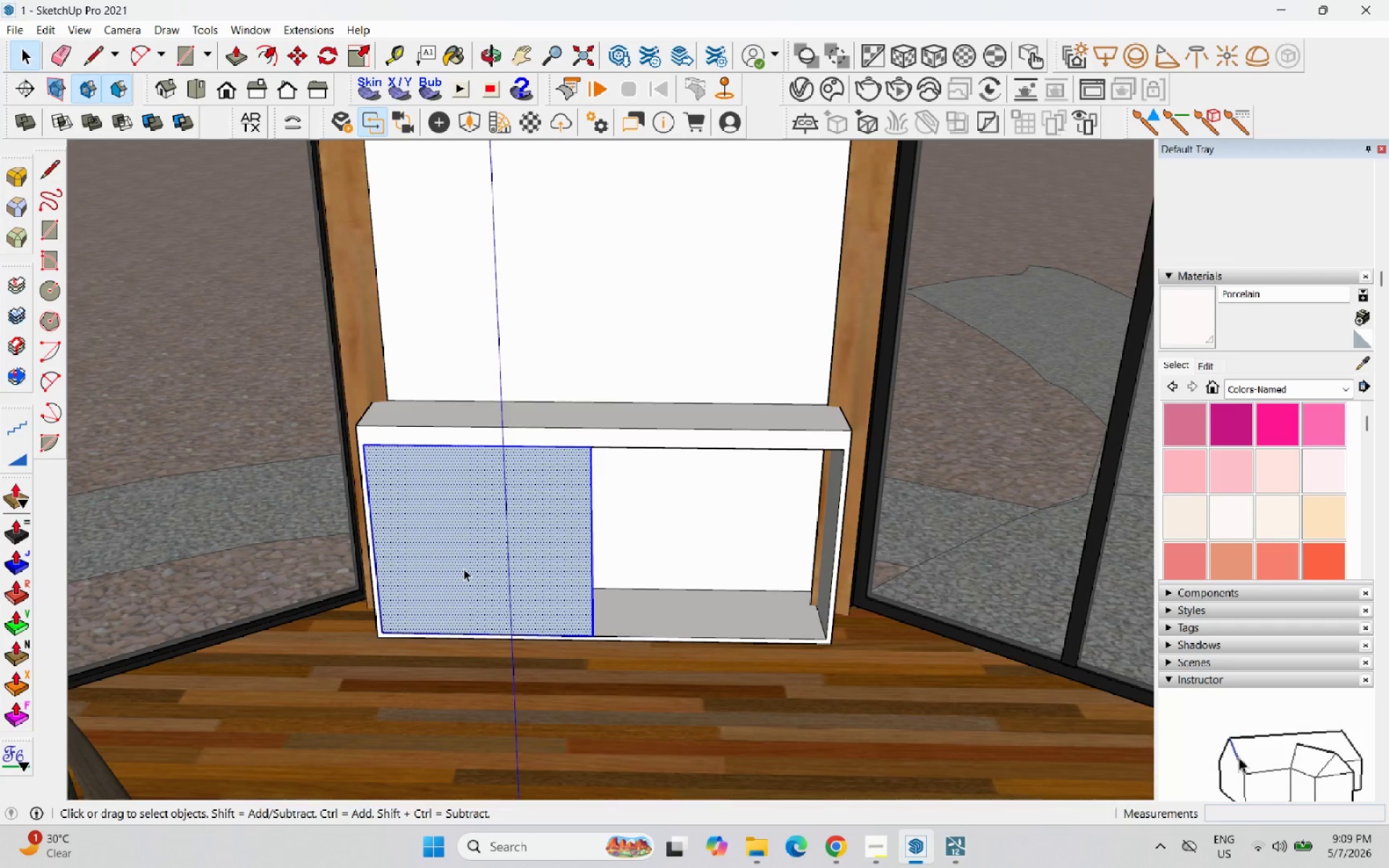 
right_click([464, 569])
 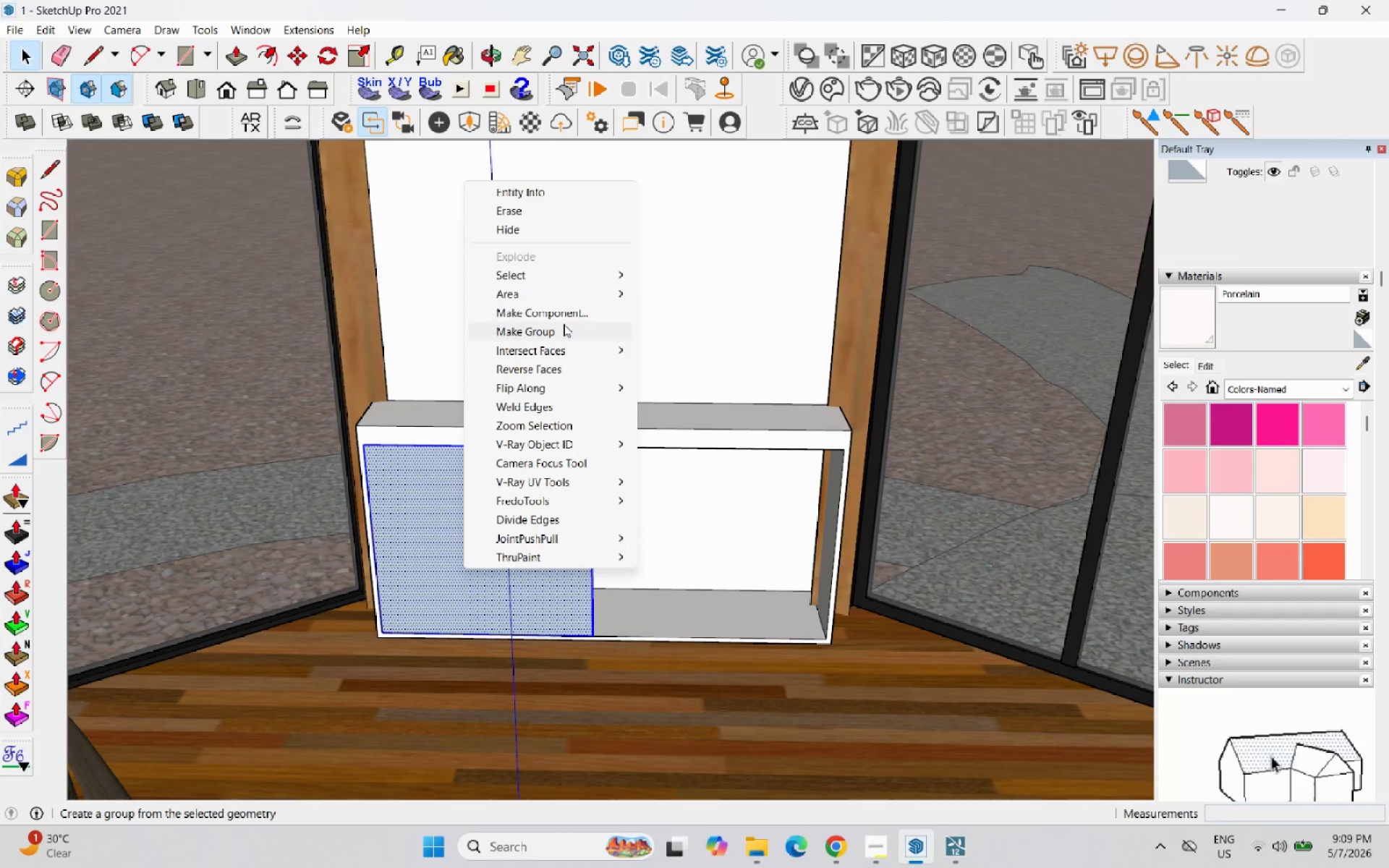 
double_click([385, 495])
 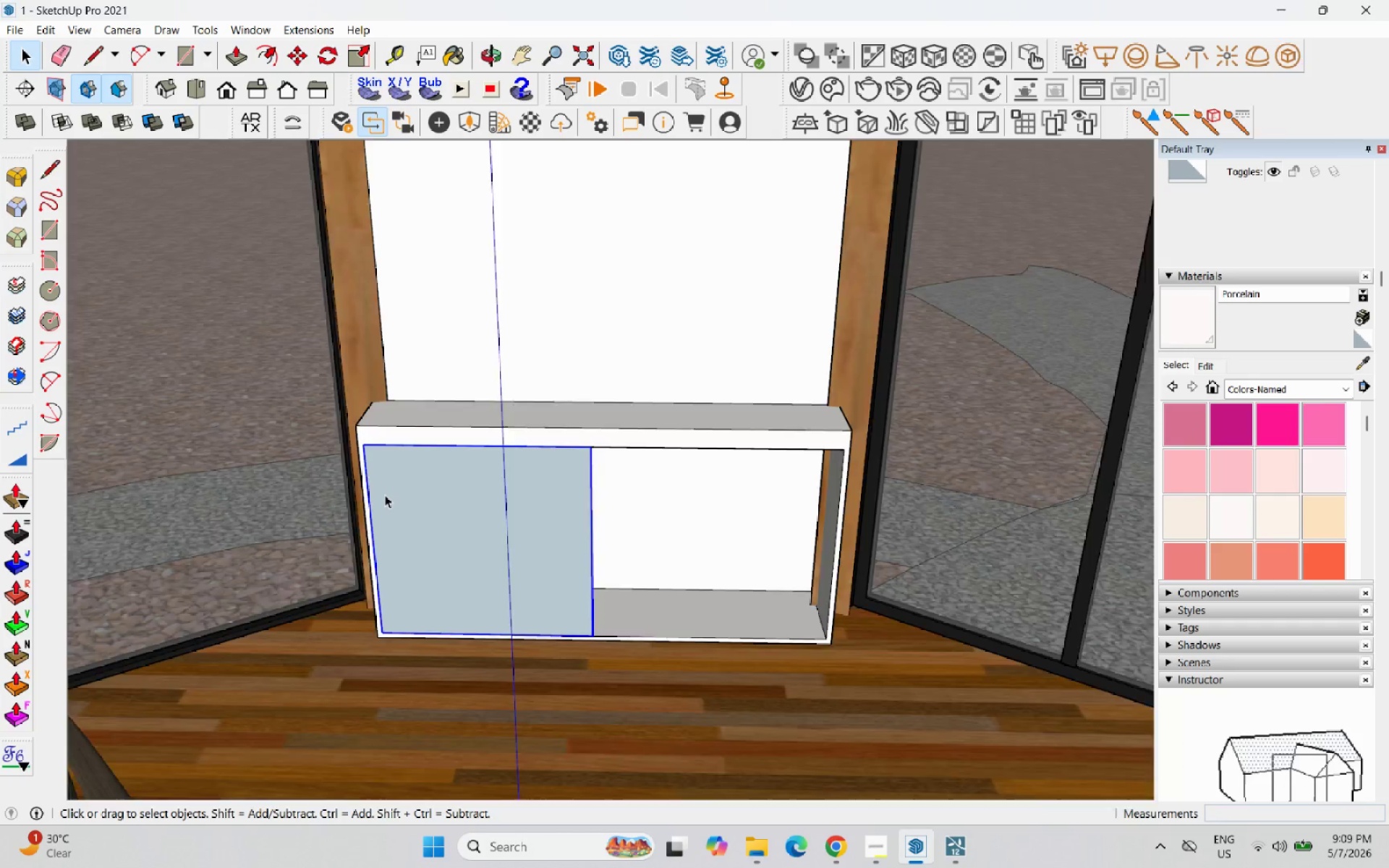 
triple_click([385, 495])
 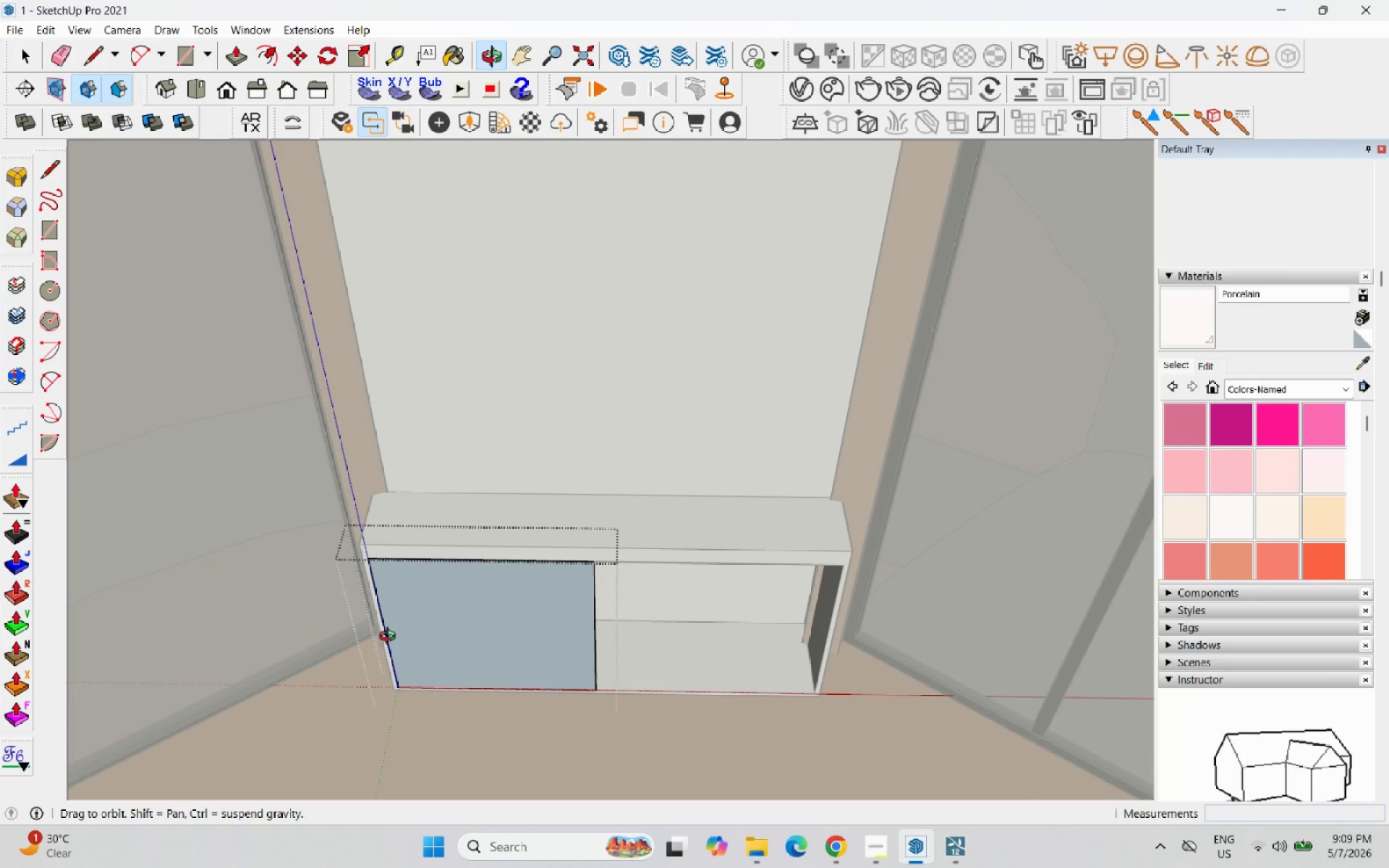 
type(p20)
 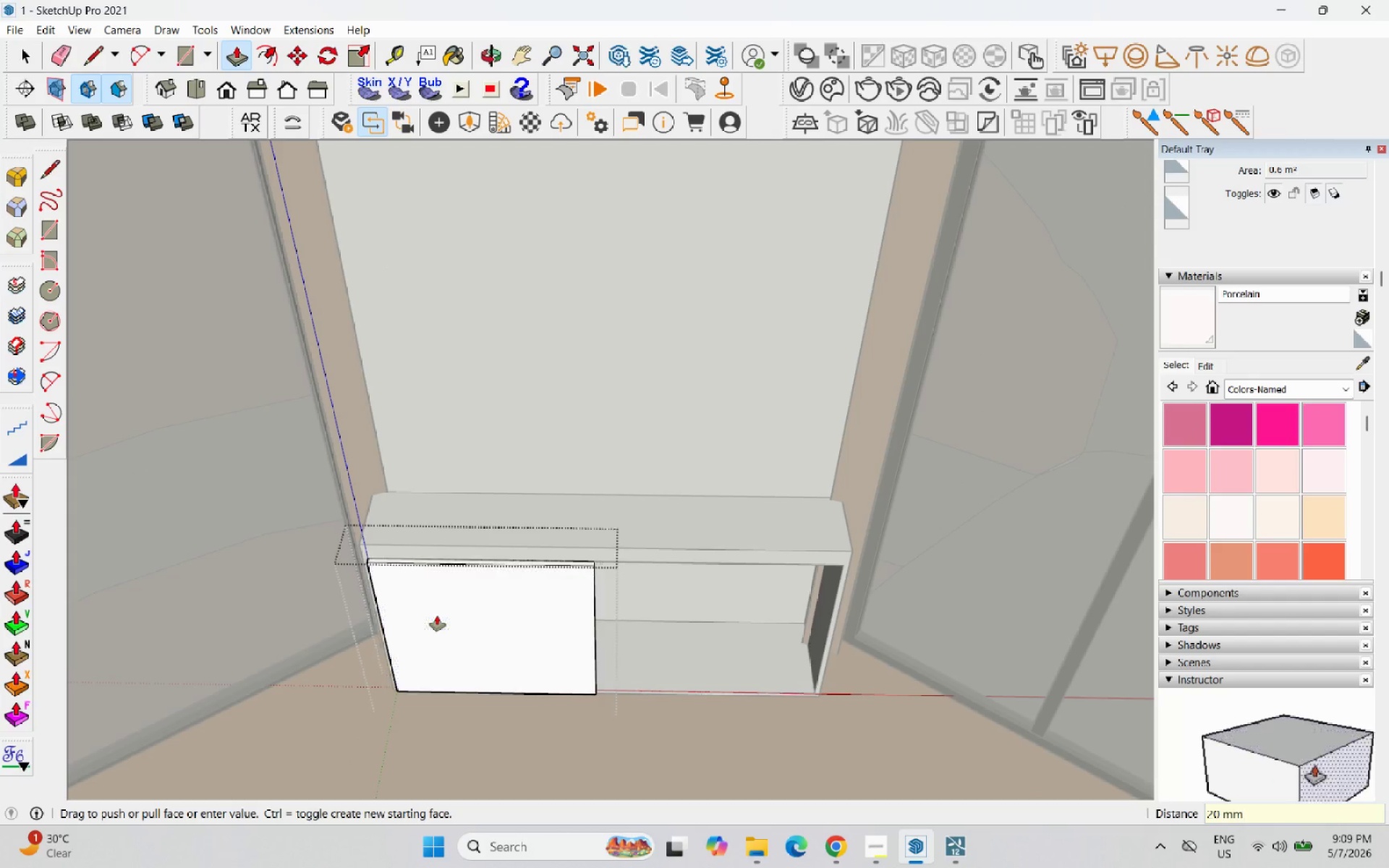 
left_click_drag(start_coordinate=[444, 600], to_coordinate=[434, 613])
 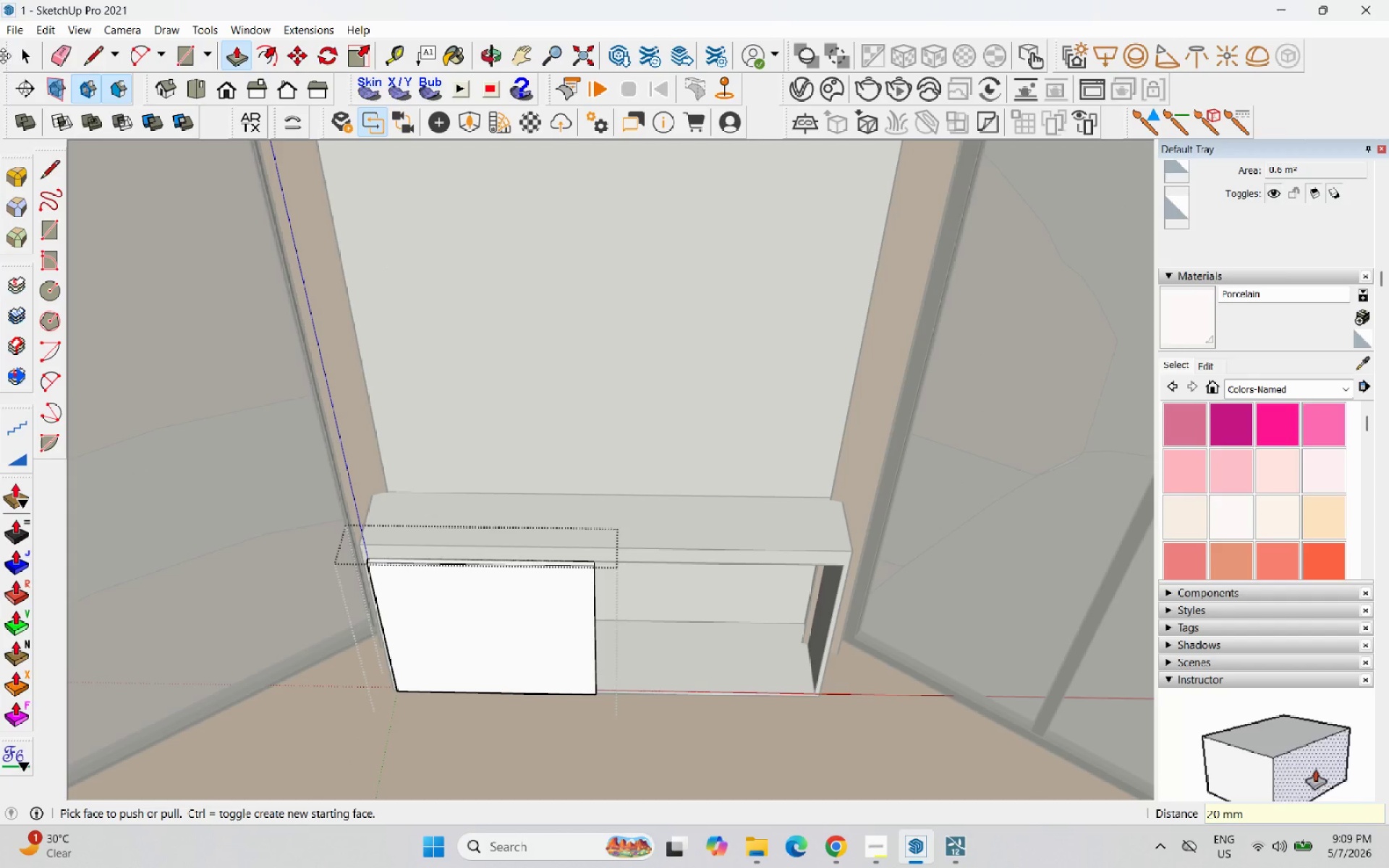 
key(Enter)
 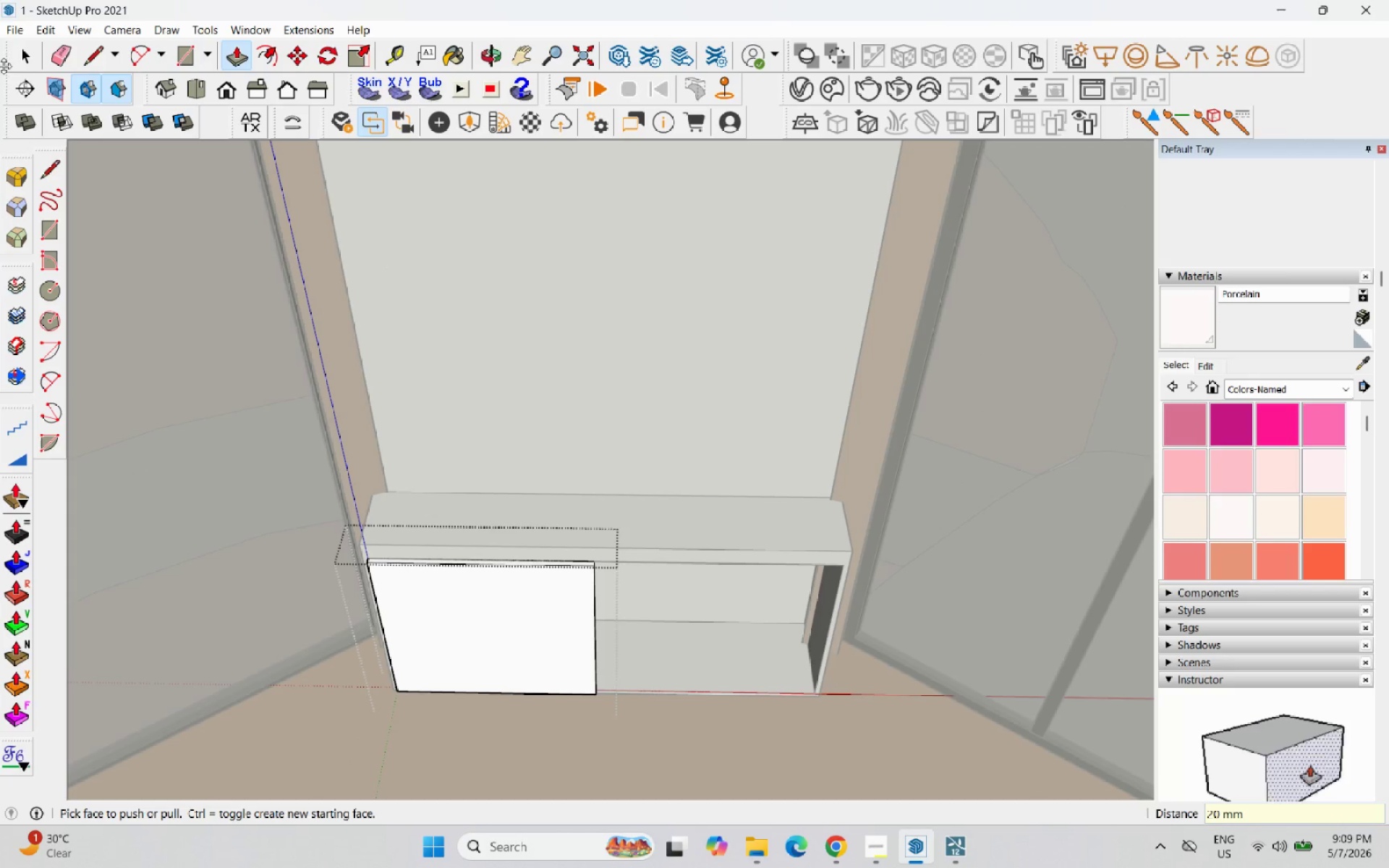 
left_click([19, 69])
 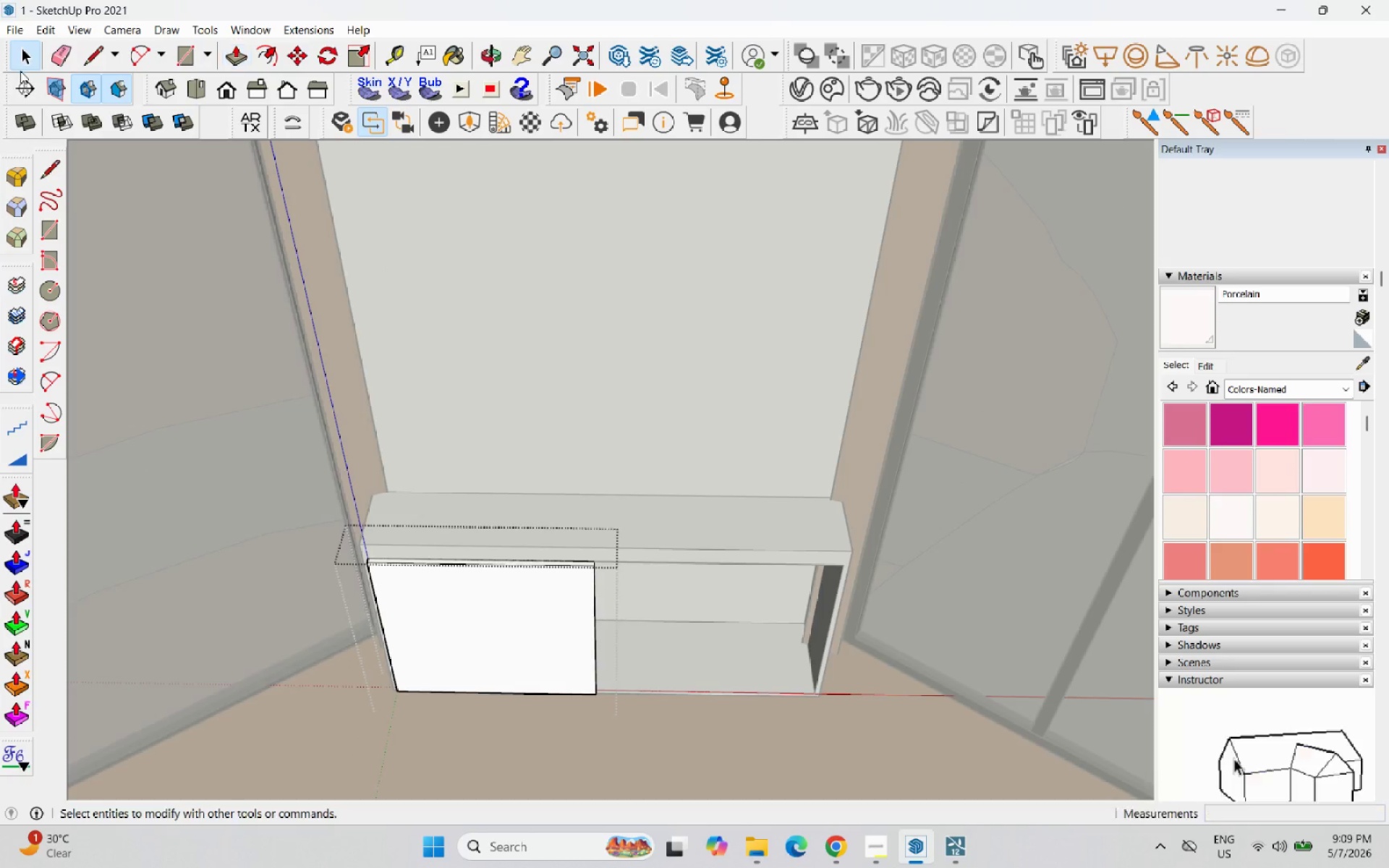 
key(Escape)
 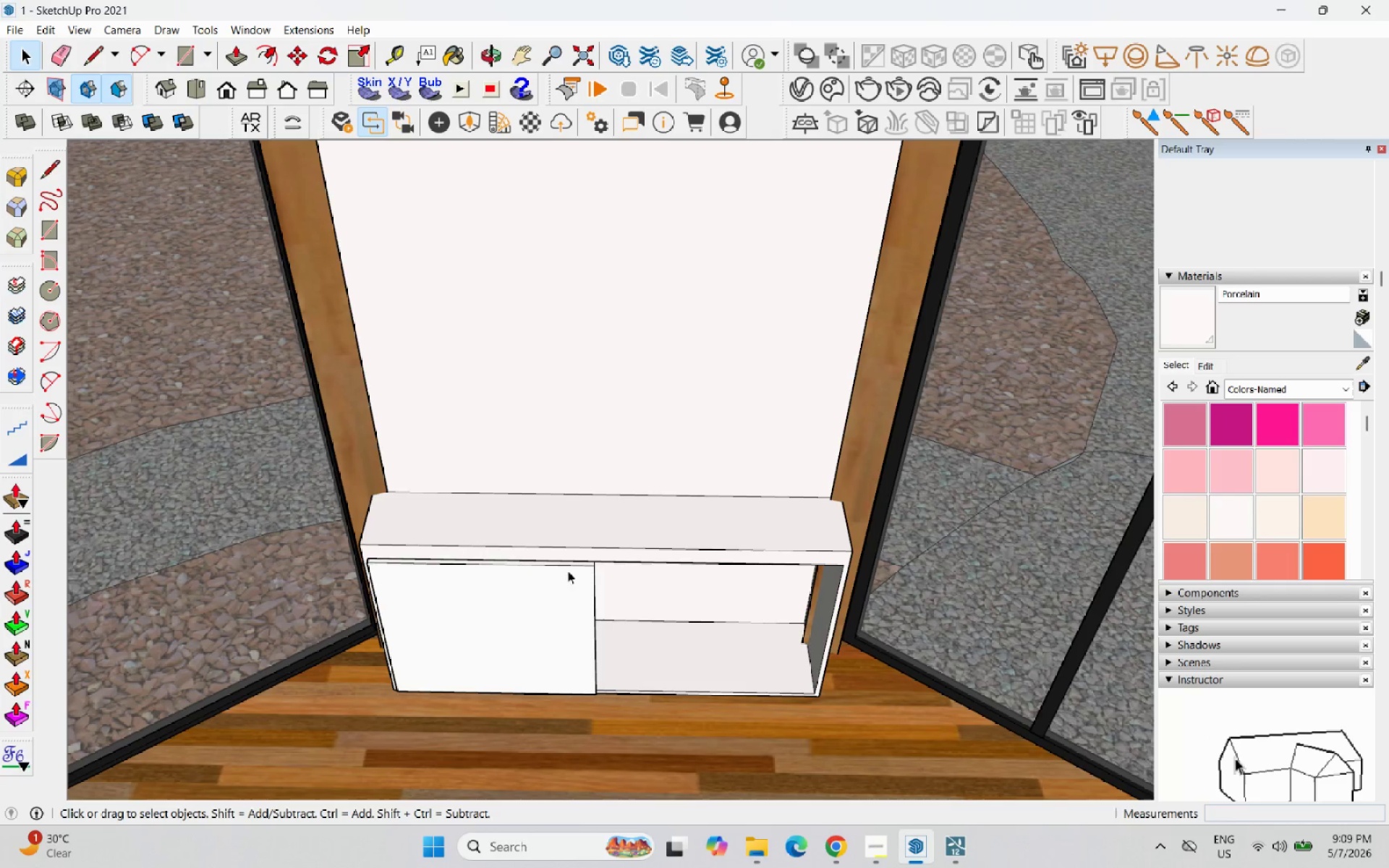 
left_click([559, 580])
 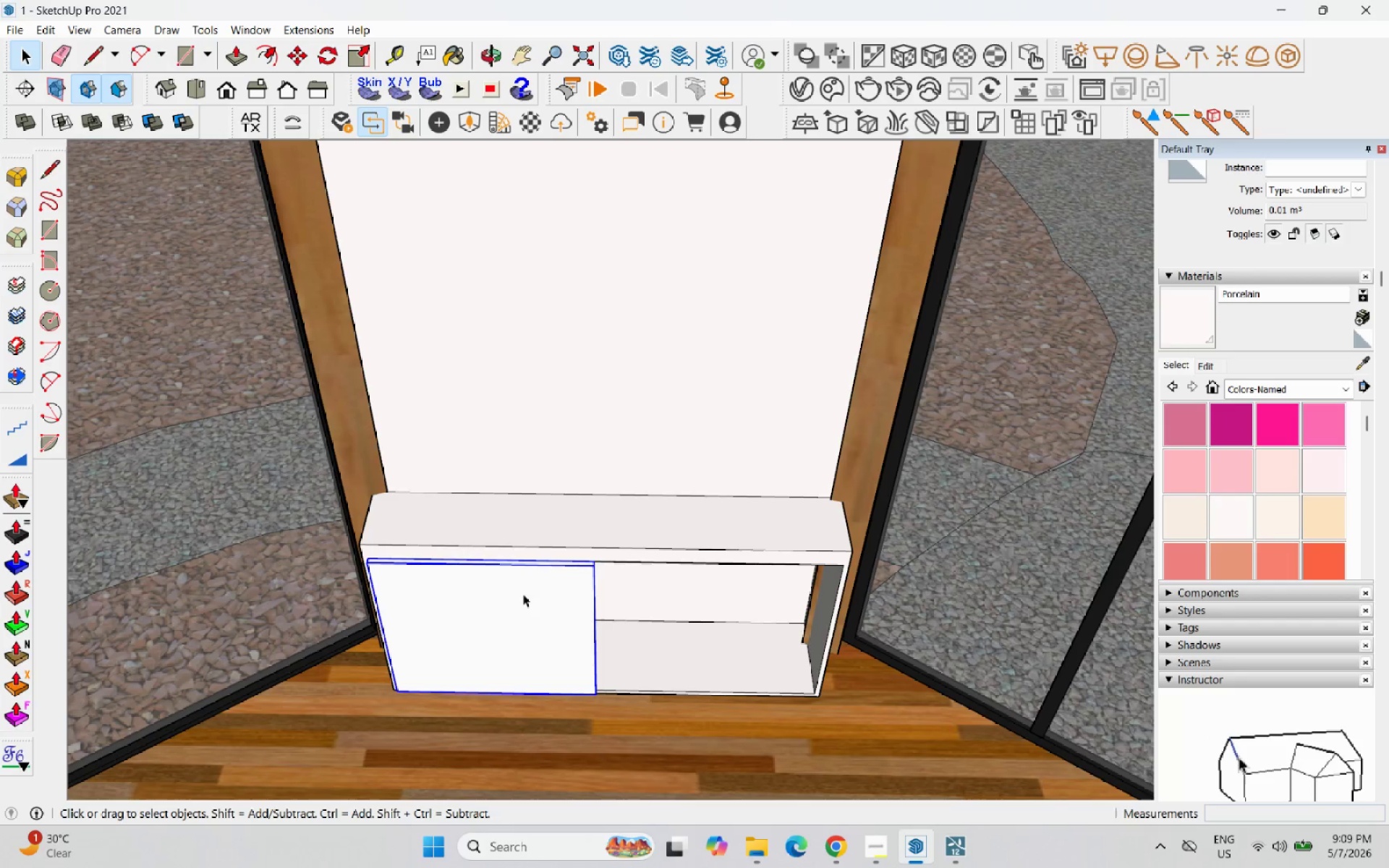 
key(M)
 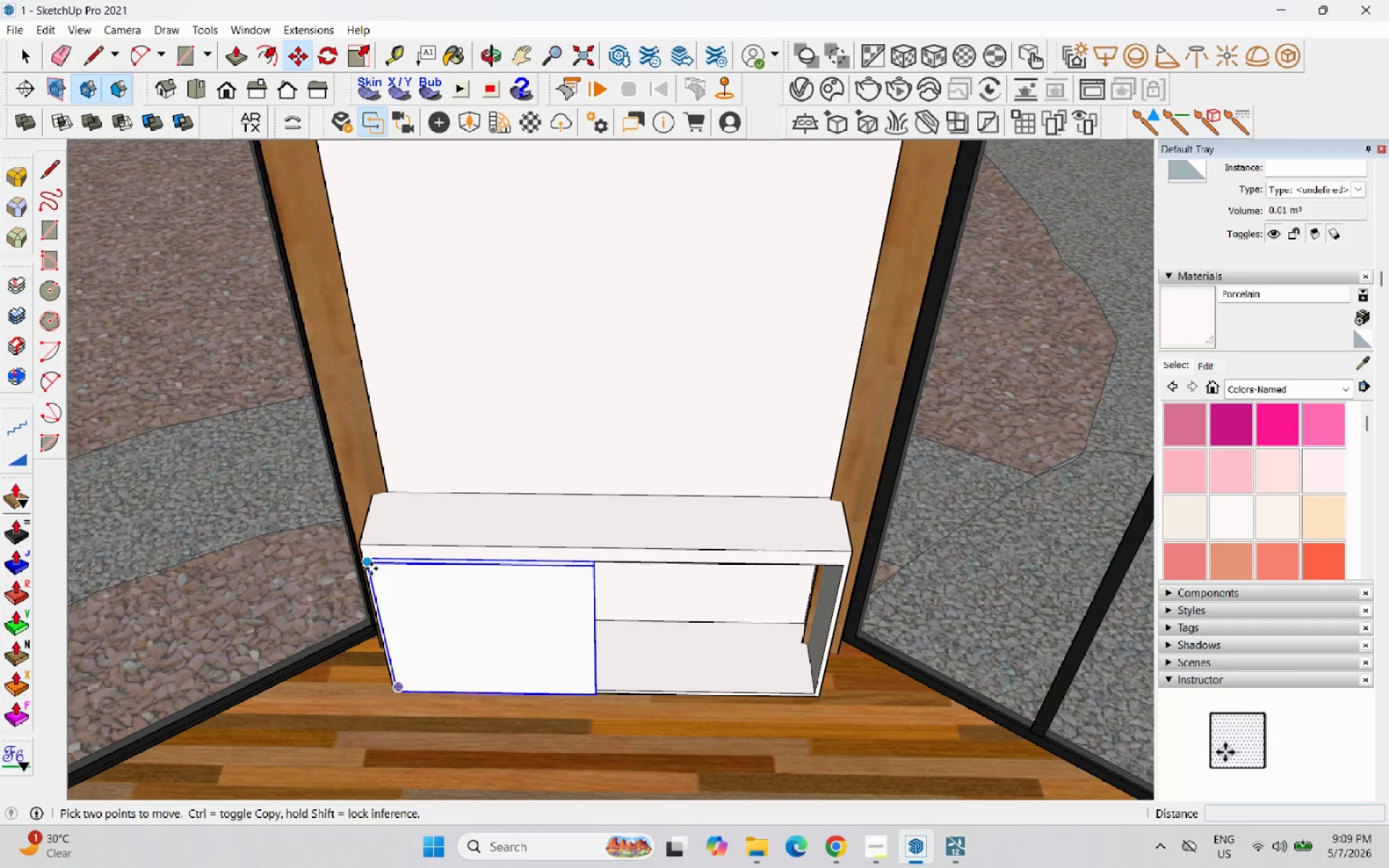 
left_click([371, 569])
 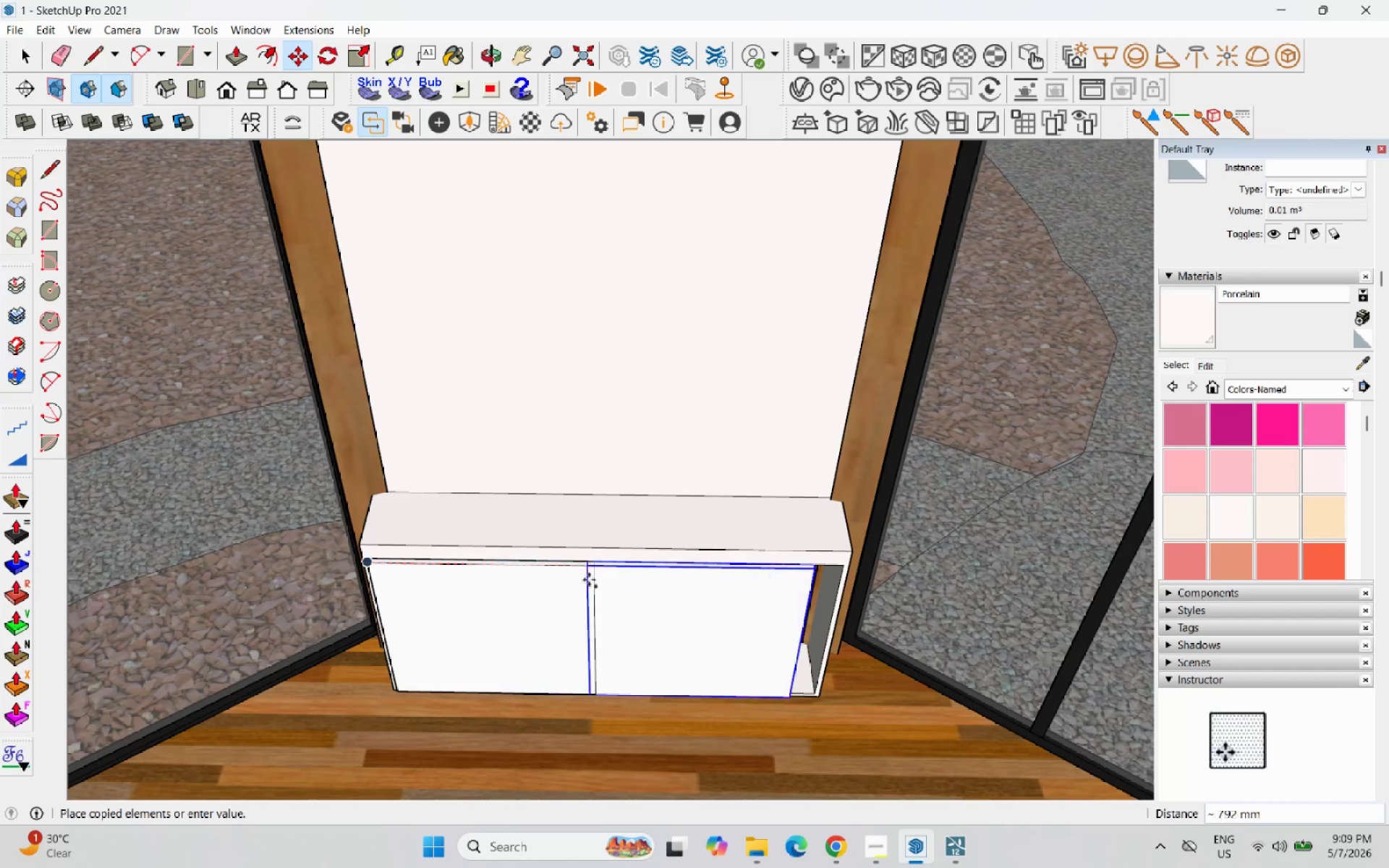 
key(Control+ControlLeft)
 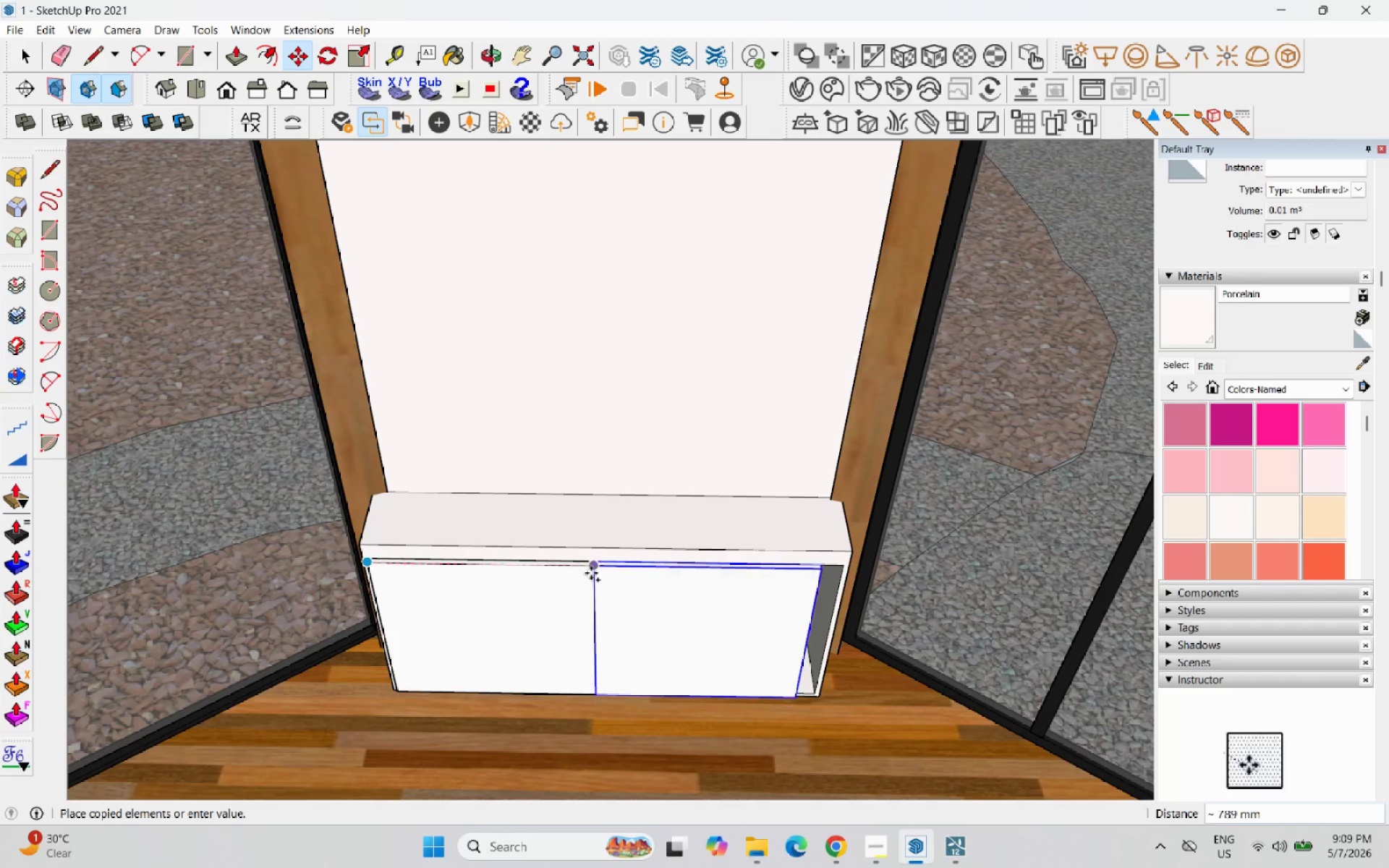 
left_click([591, 571])
 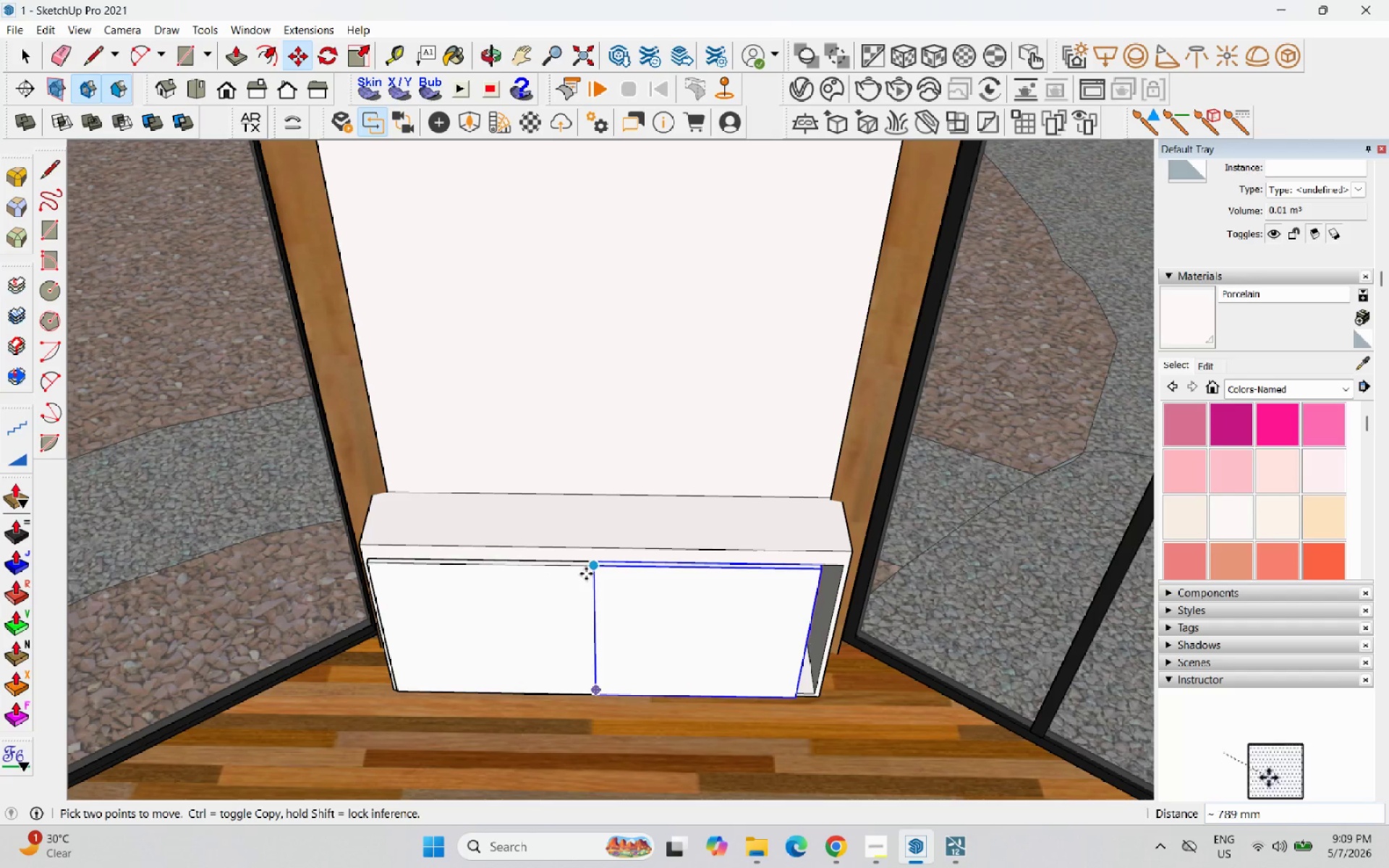 
key(Control+Z)
 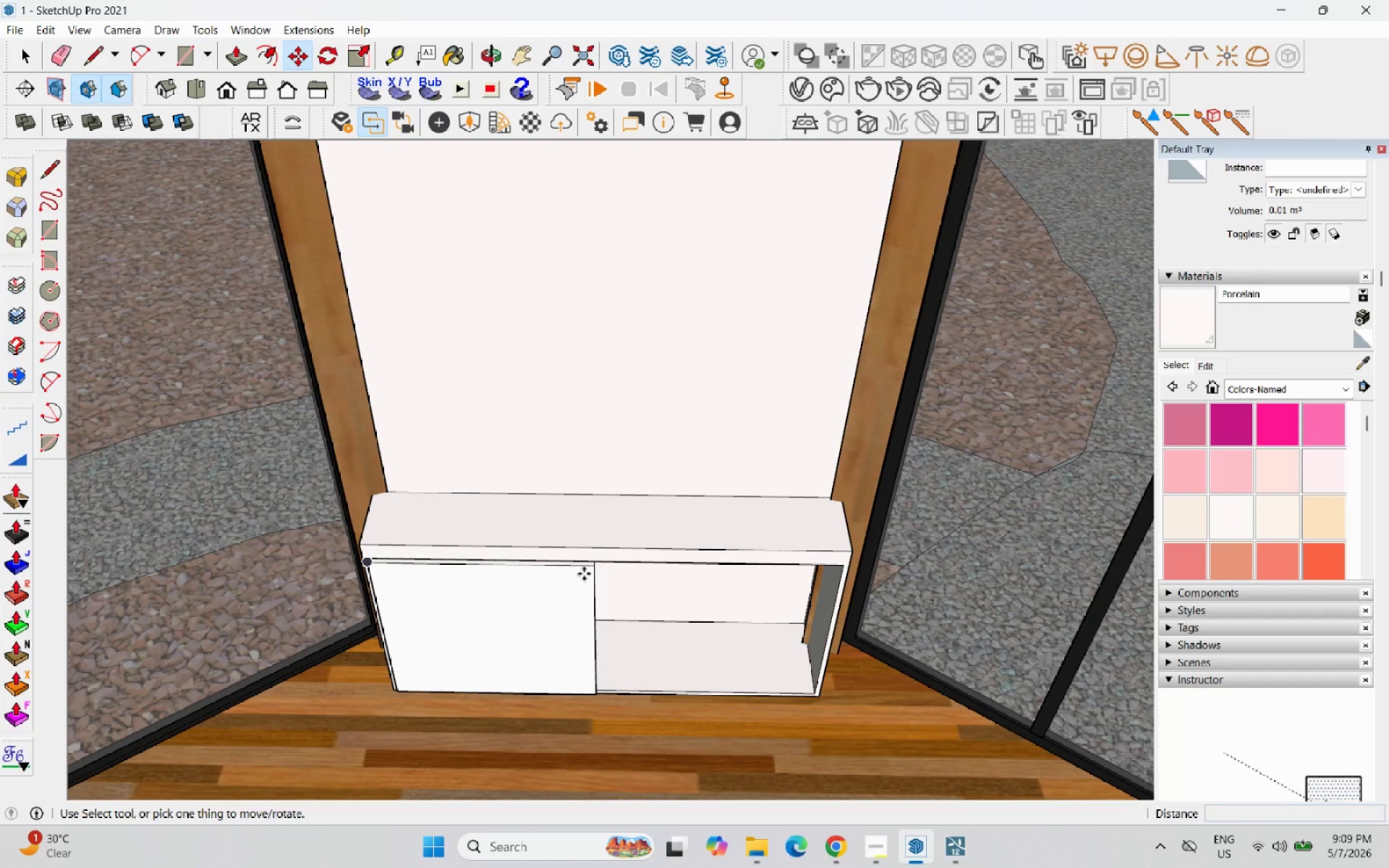 
key(Control+Z)
 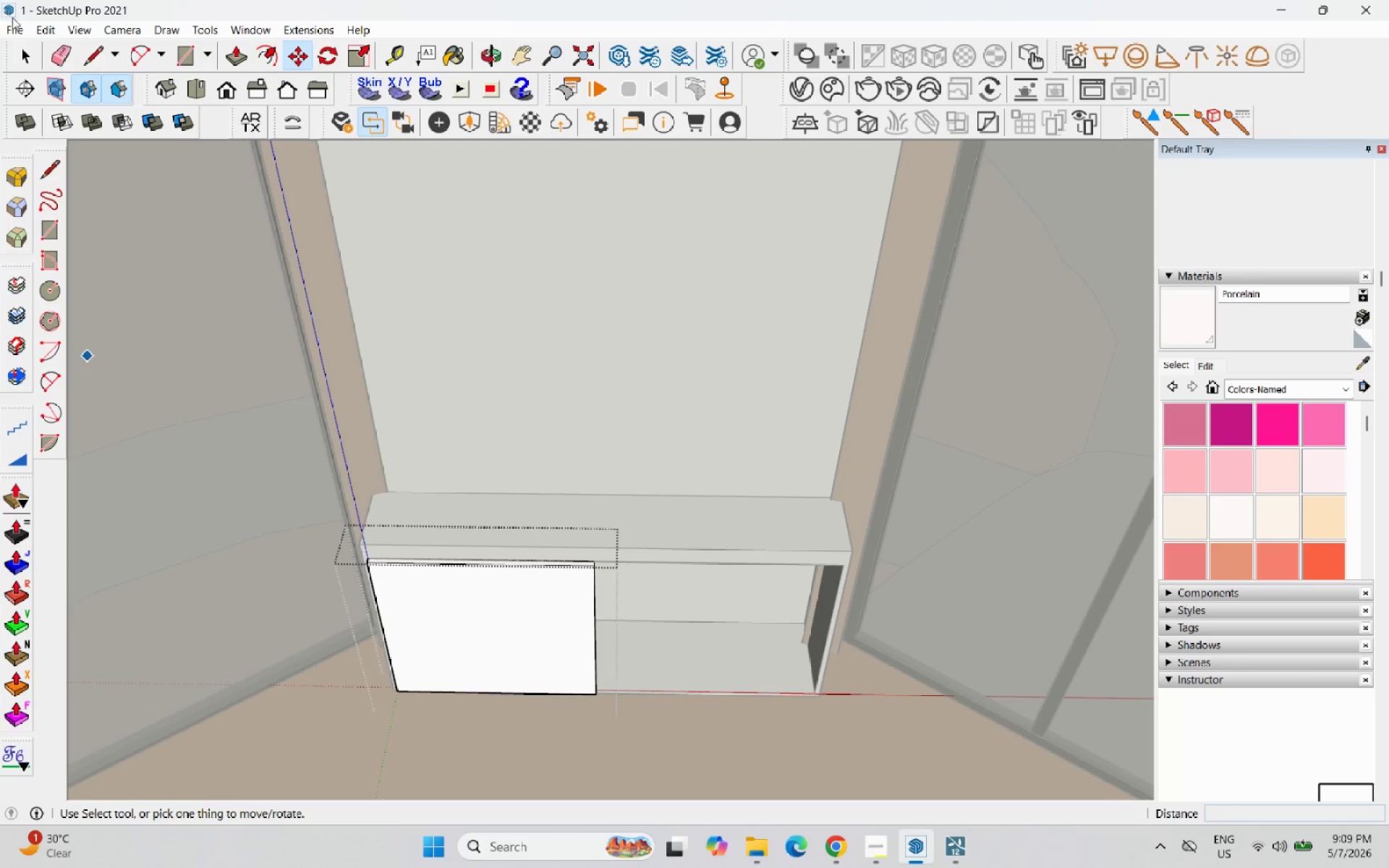 
left_click([24, 41])
 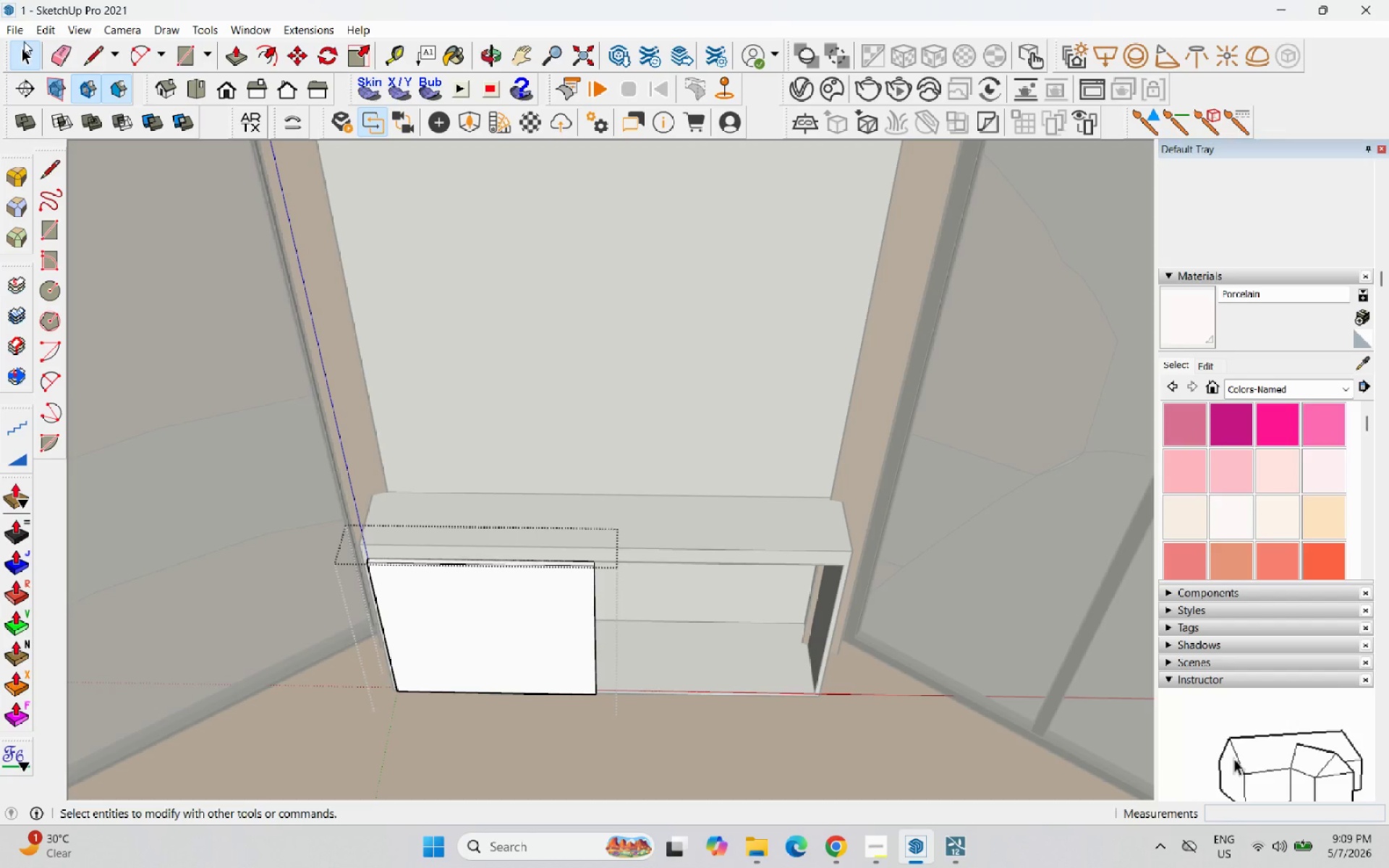 
key(Escape)
 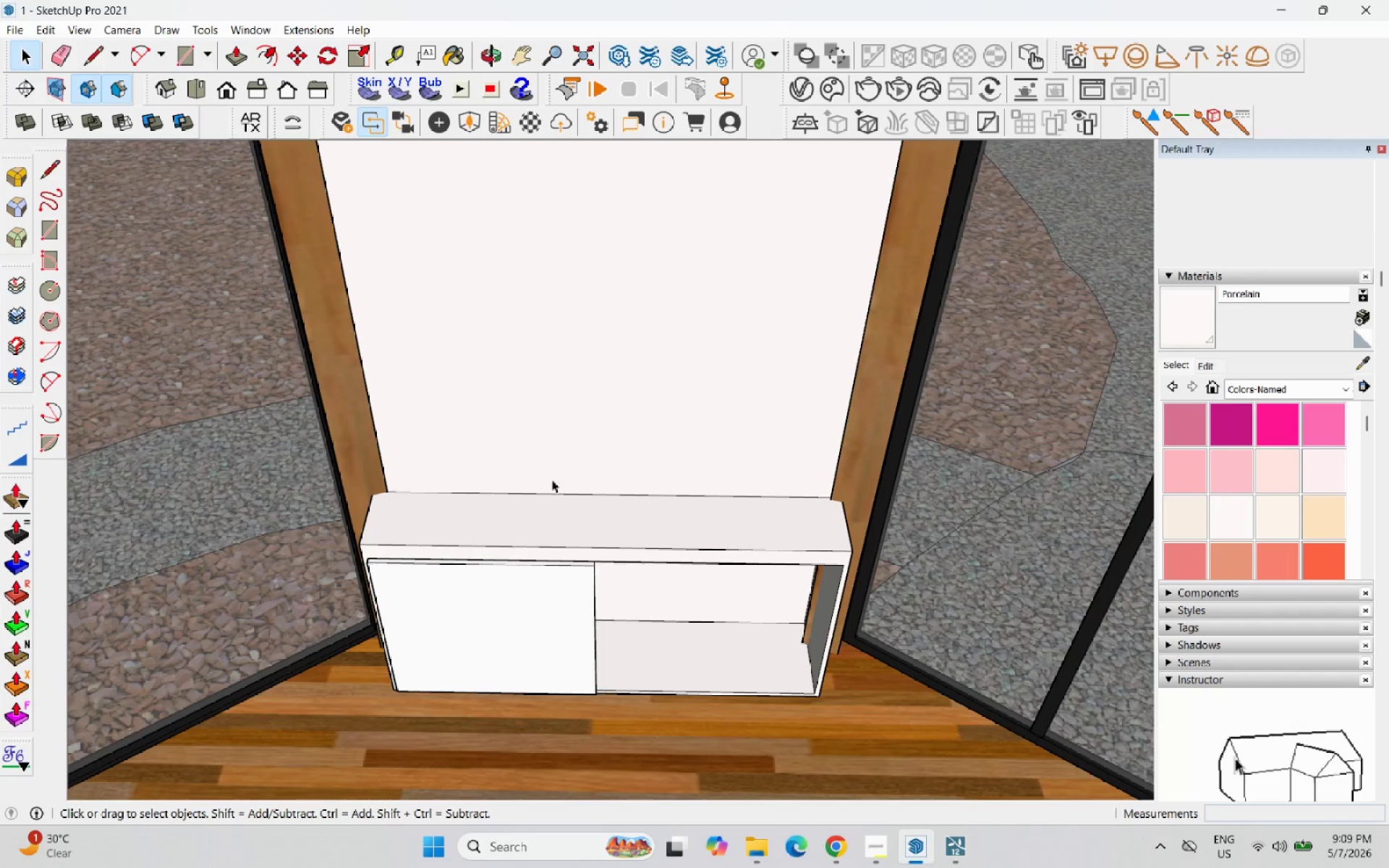 
key(Escape)
 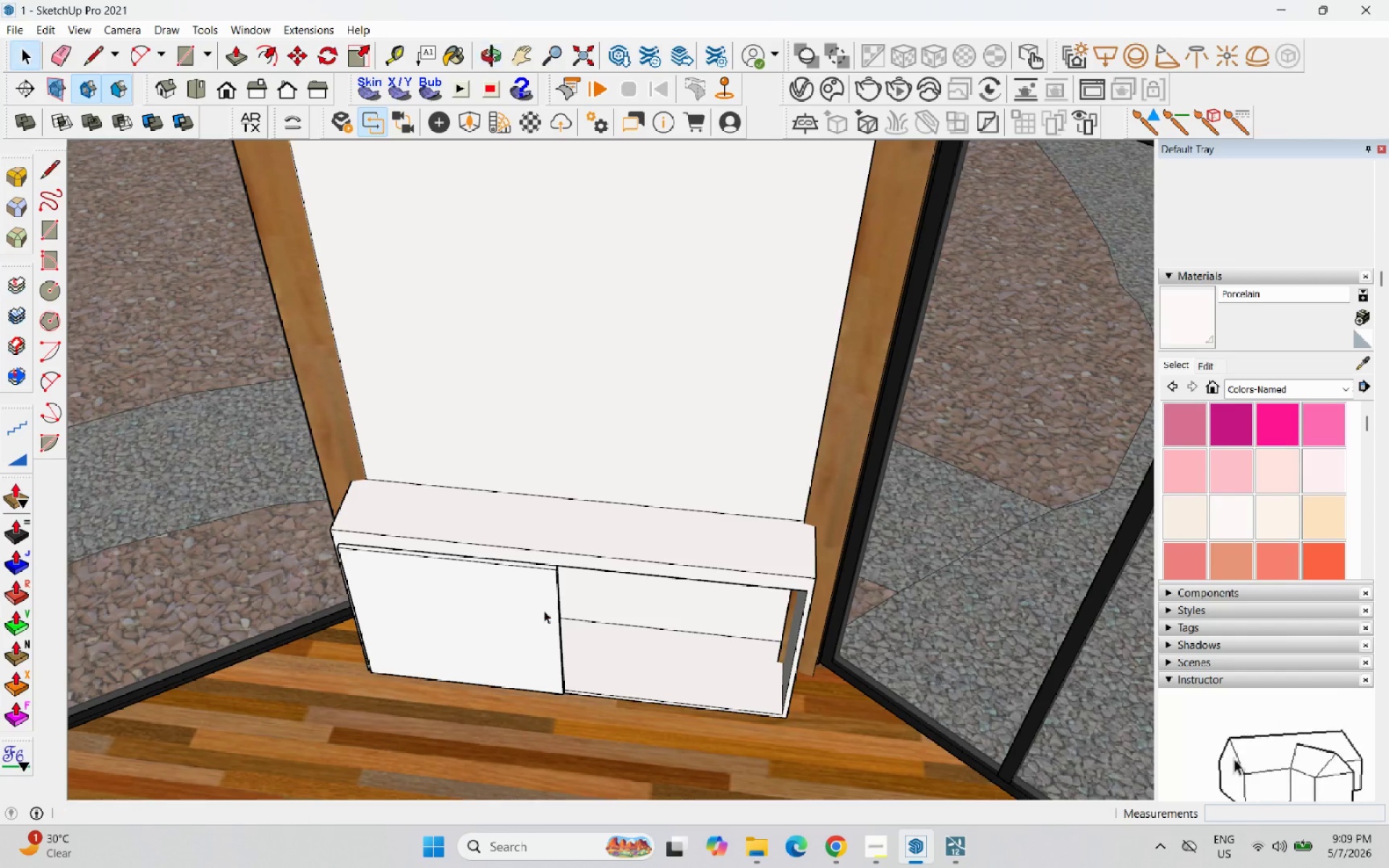 
double_click([544, 610])
 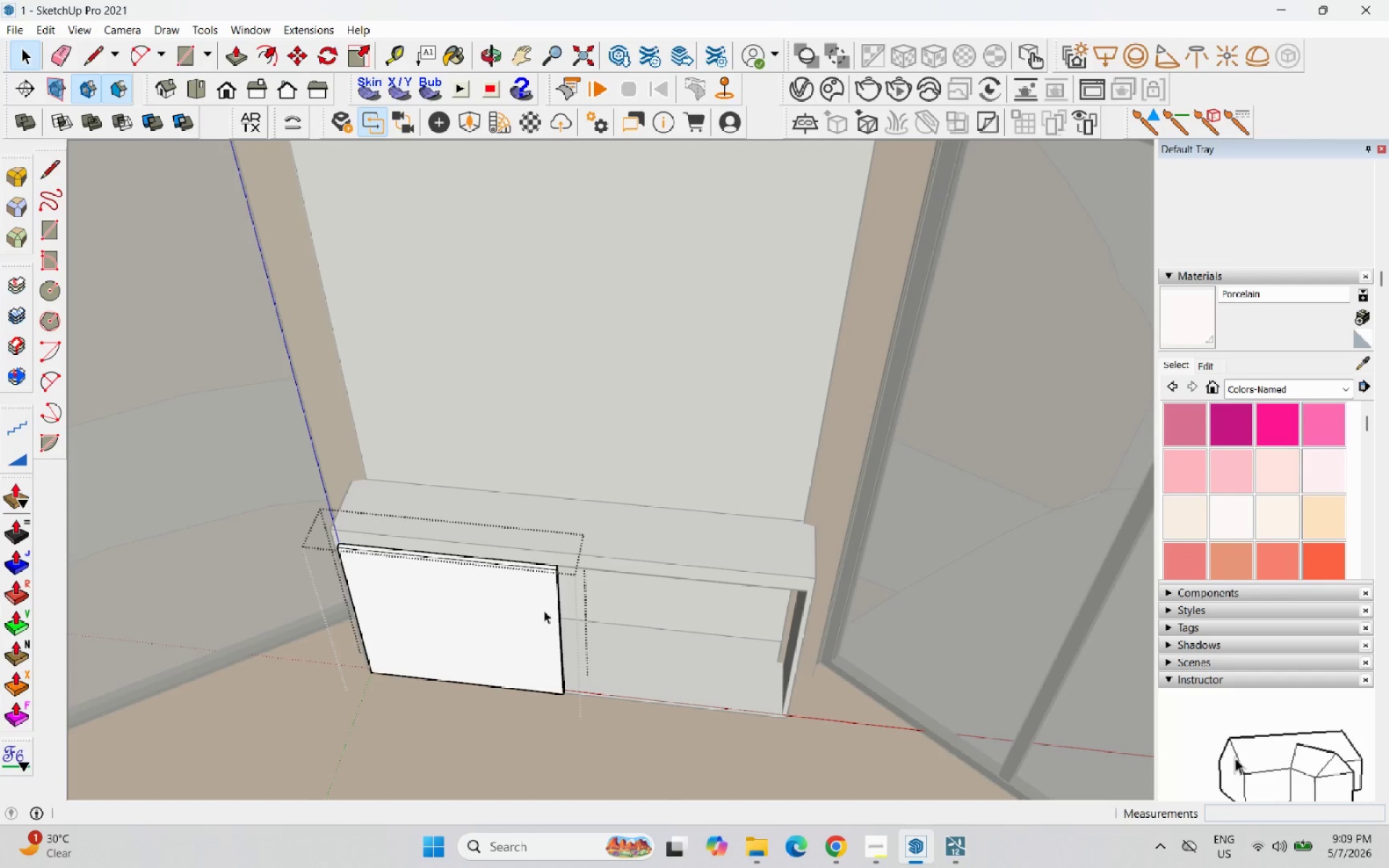 
triple_click([544, 610])
 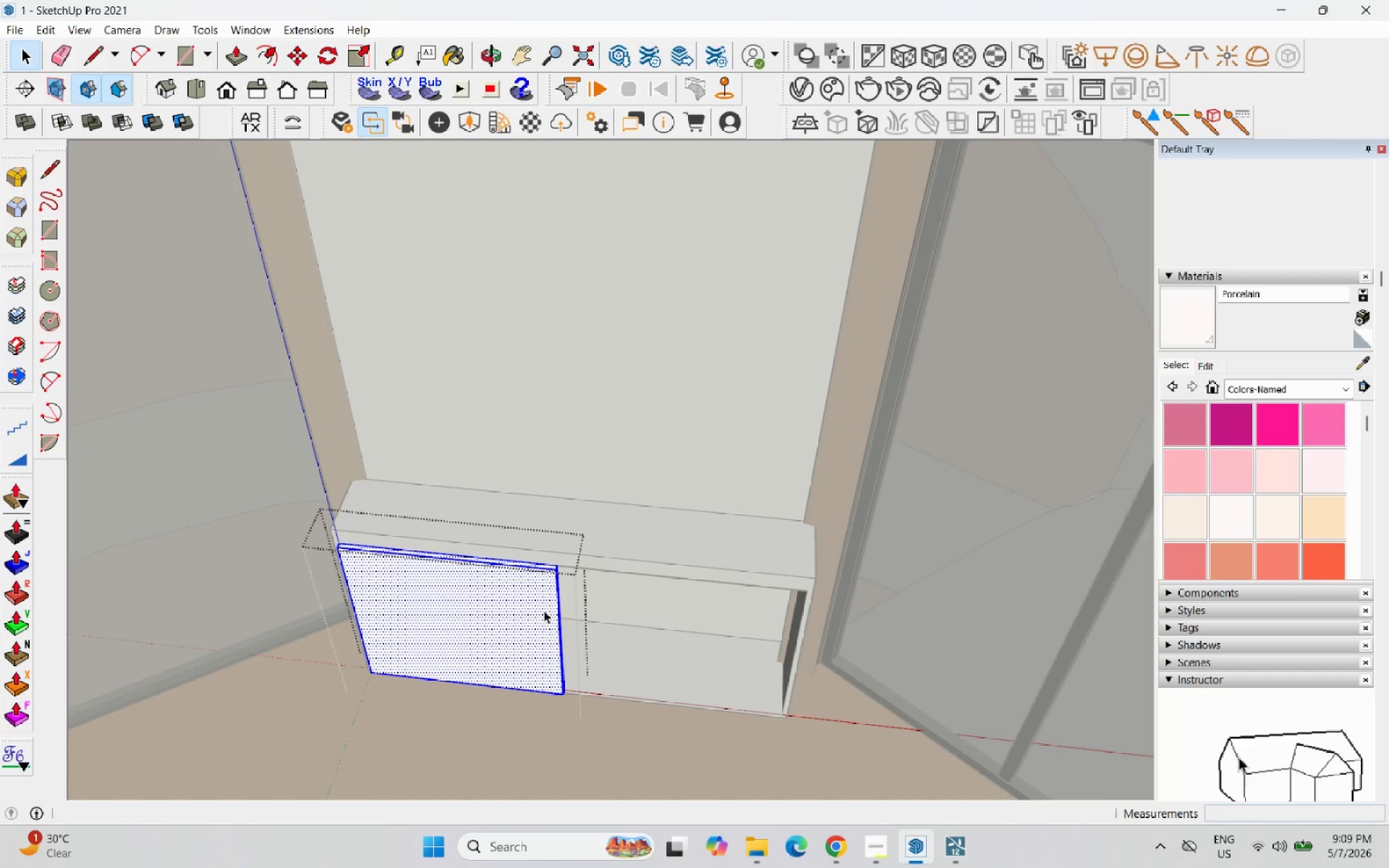 
triple_click([544, 610])
 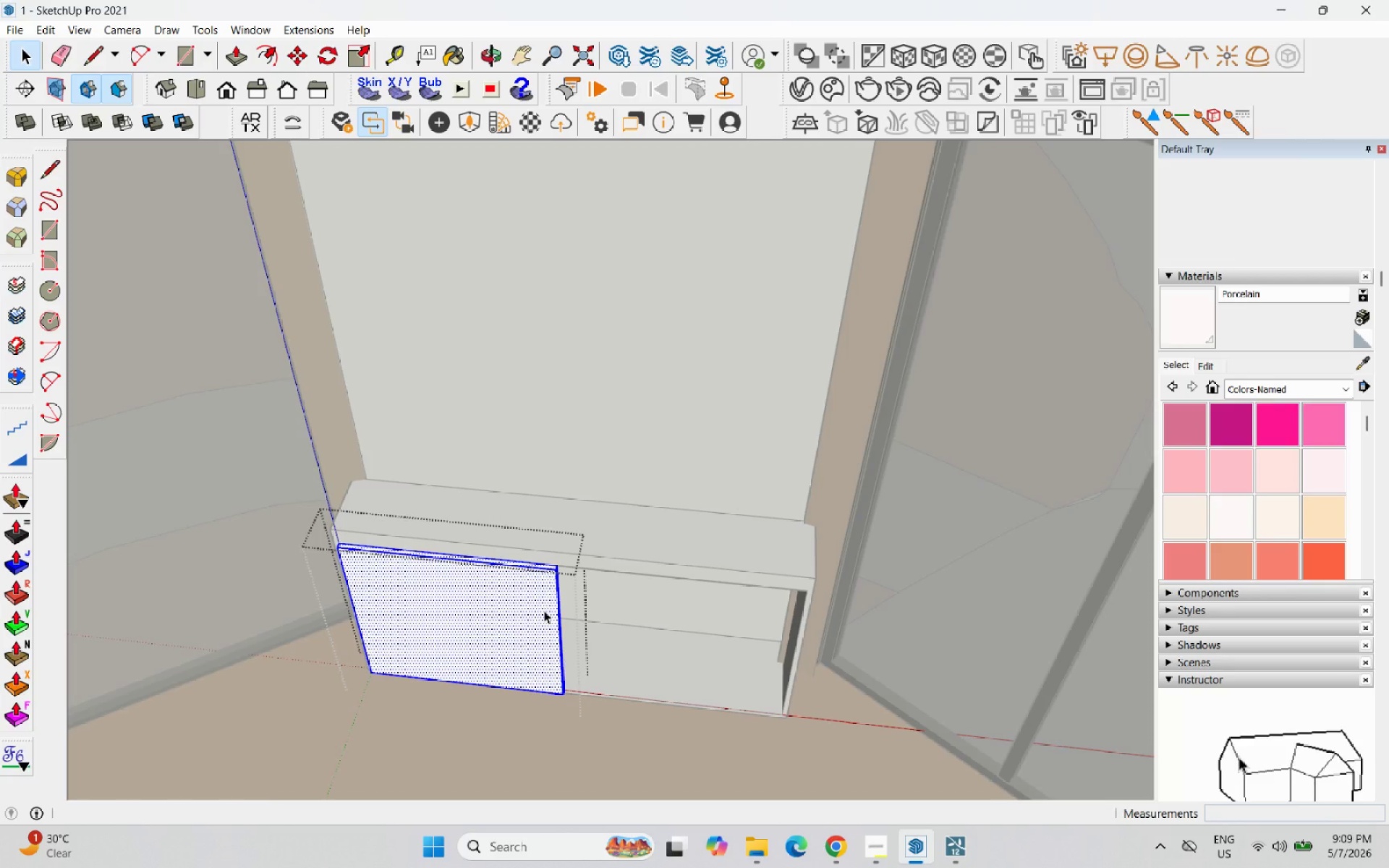 
scroll: coordinate [507, 697], scroll_direction: up, amount: 6.0
 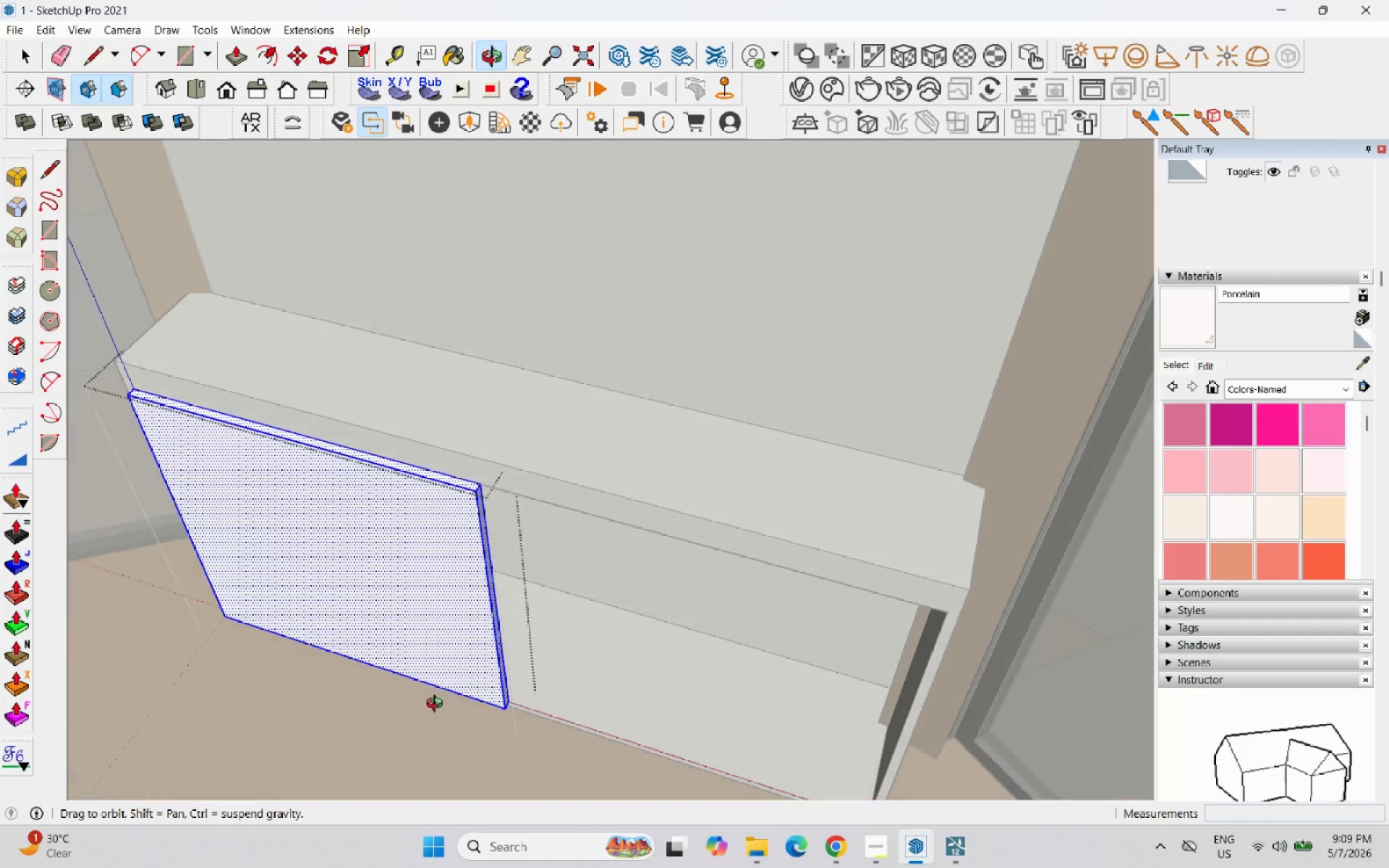 
key(P)
 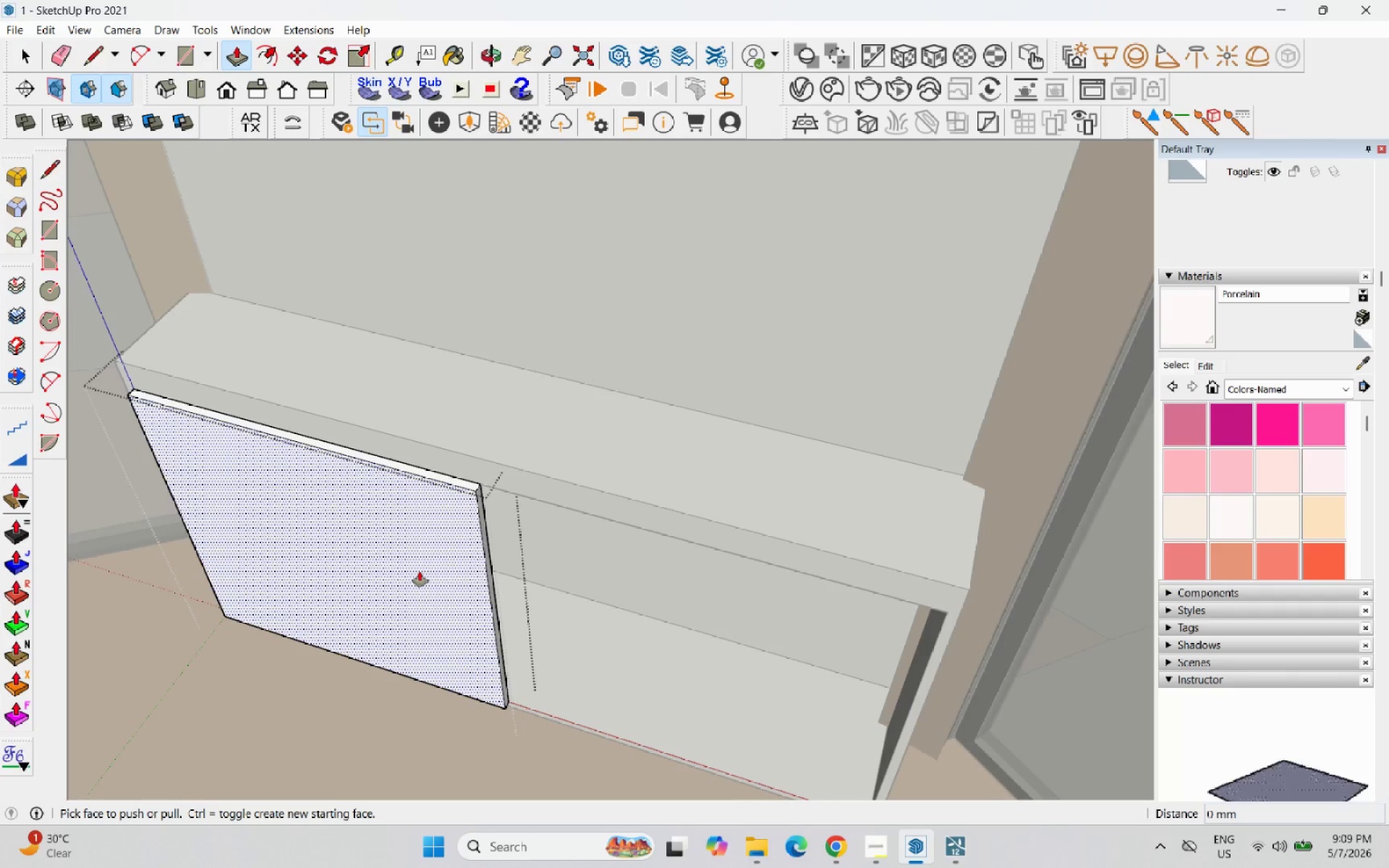 
left_click([490, 528])
 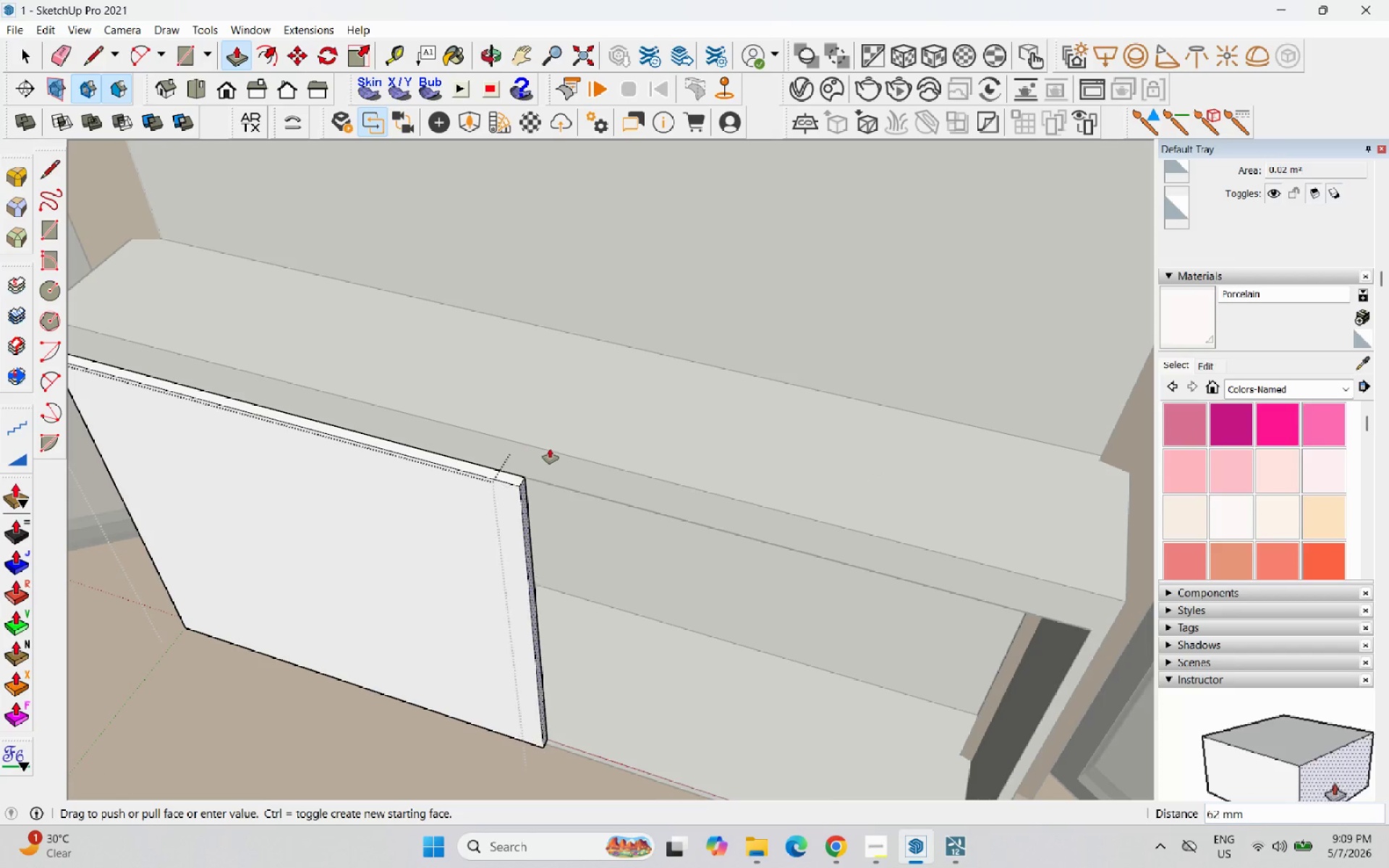 
scroll: coordinate [483, 529], scroll_direction: up, amount: 2.0
 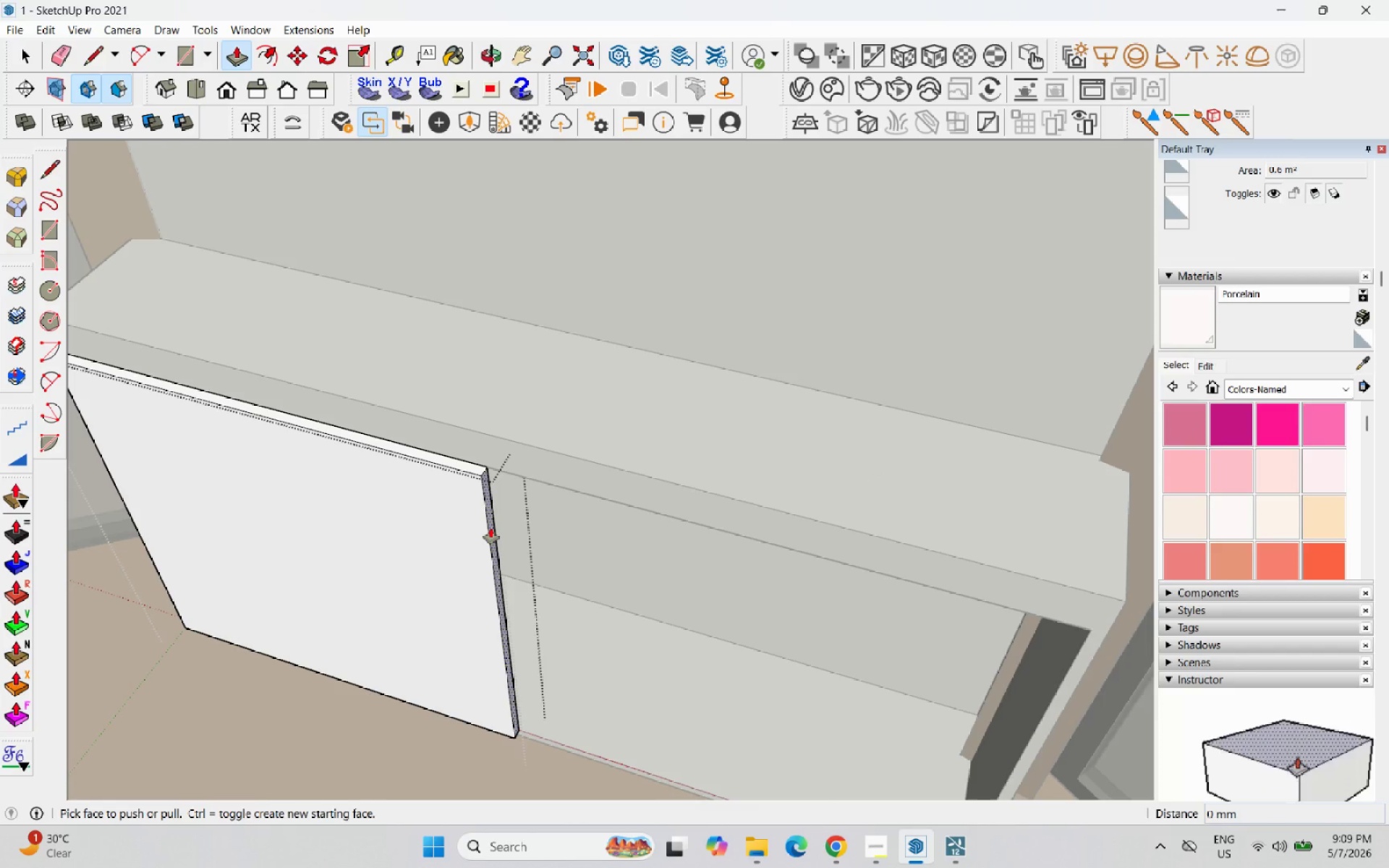 
scroll: coordinate [594, 451], scroll_direction: down, amount: 10.0
 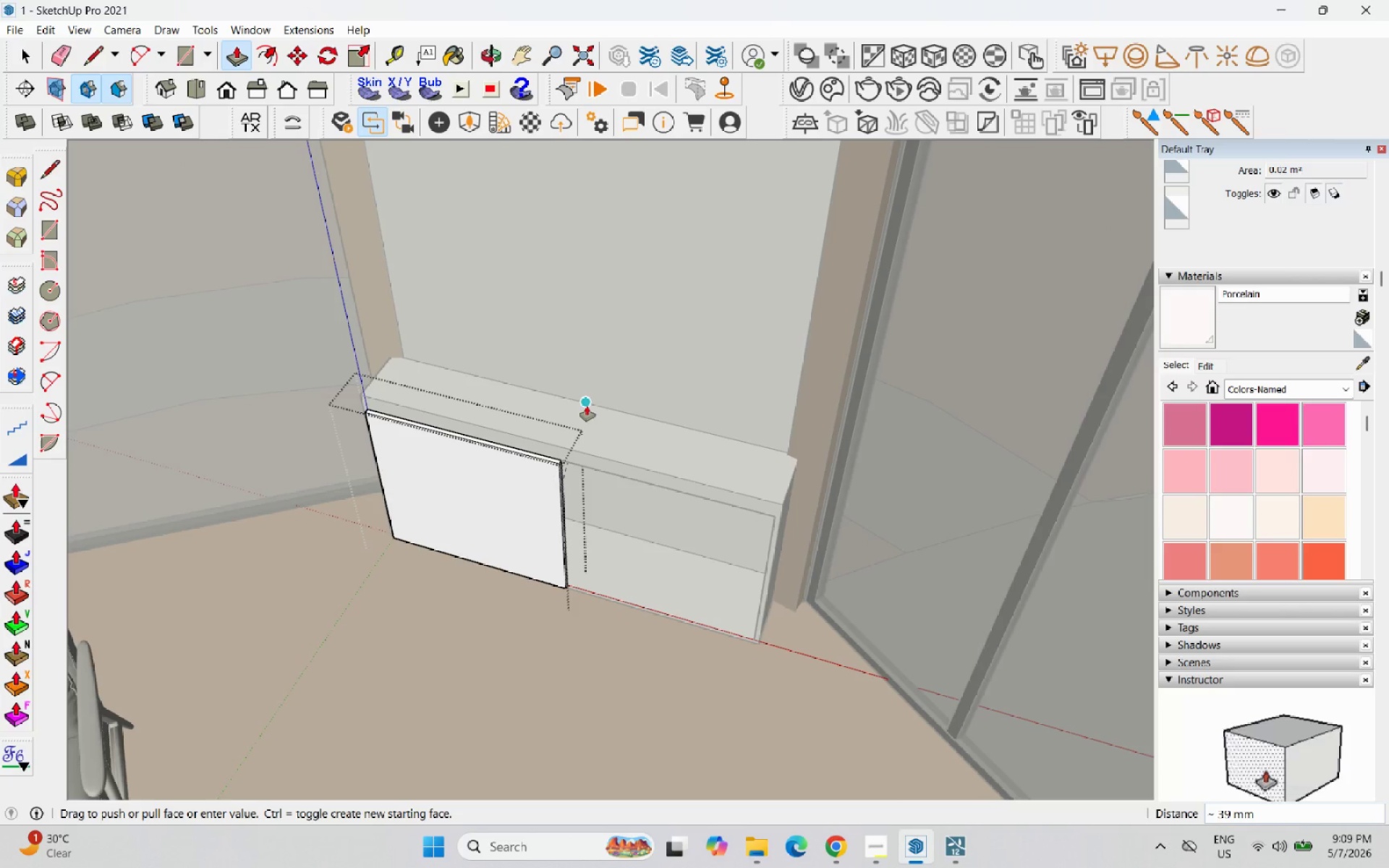 
left_click([587, 406])
 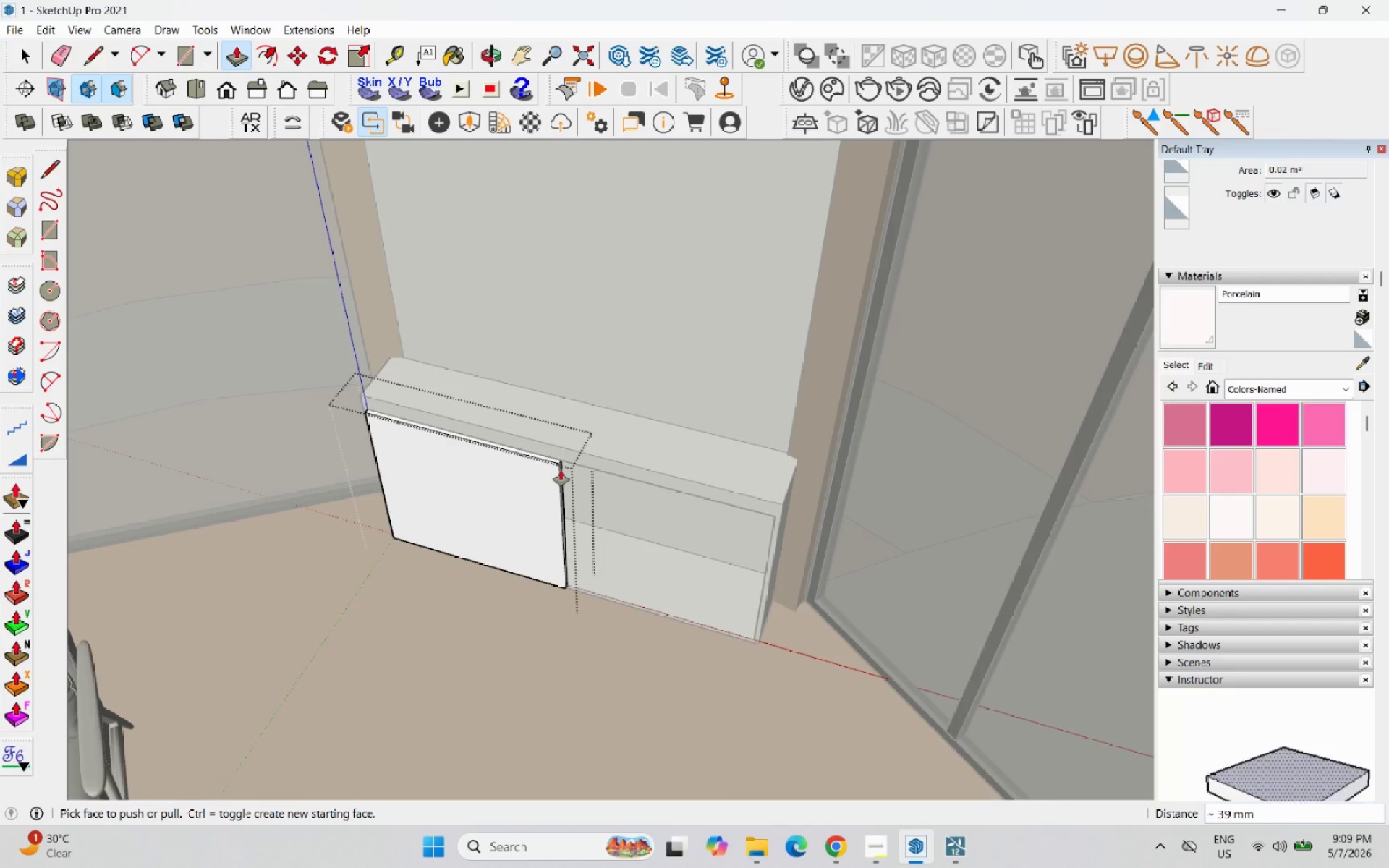 
scroll: coordinate [545, 512], scroll_direction: up, amount: 2.0
 